 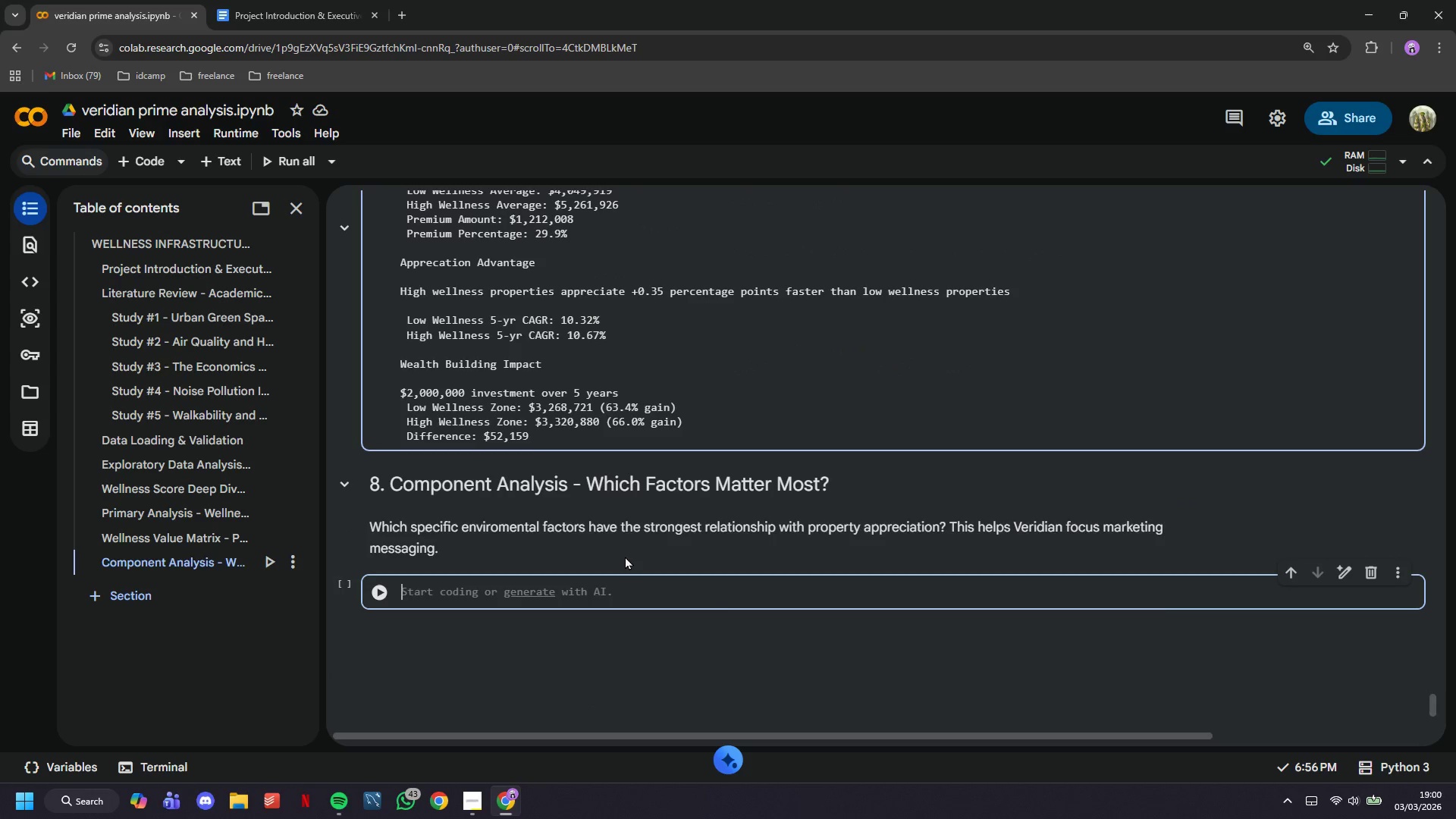 
type(print)
key(Backspace)
key(Backspace)
key(Backspace)
key(Backspace)
 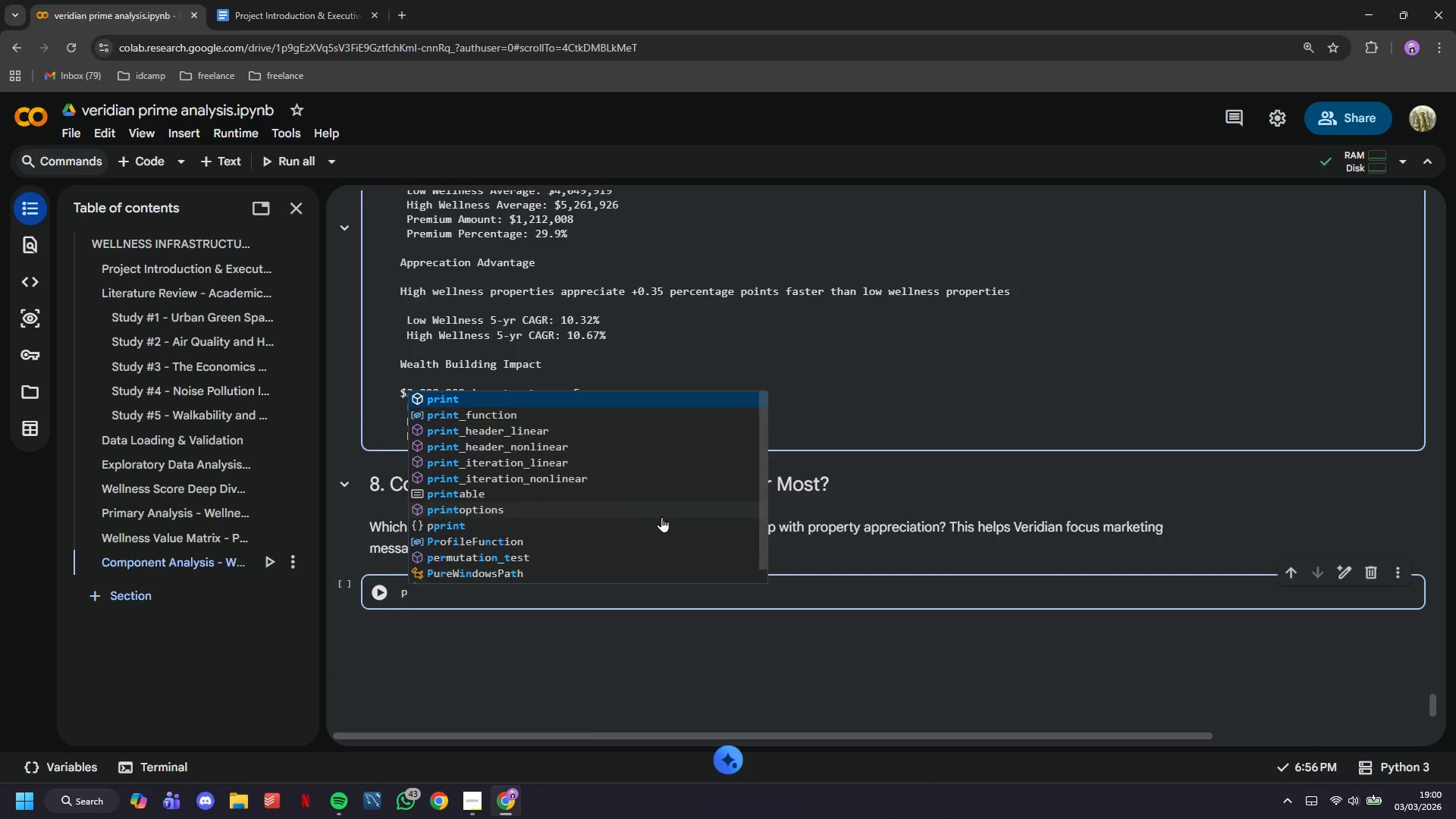 
left_click([304, 206])
 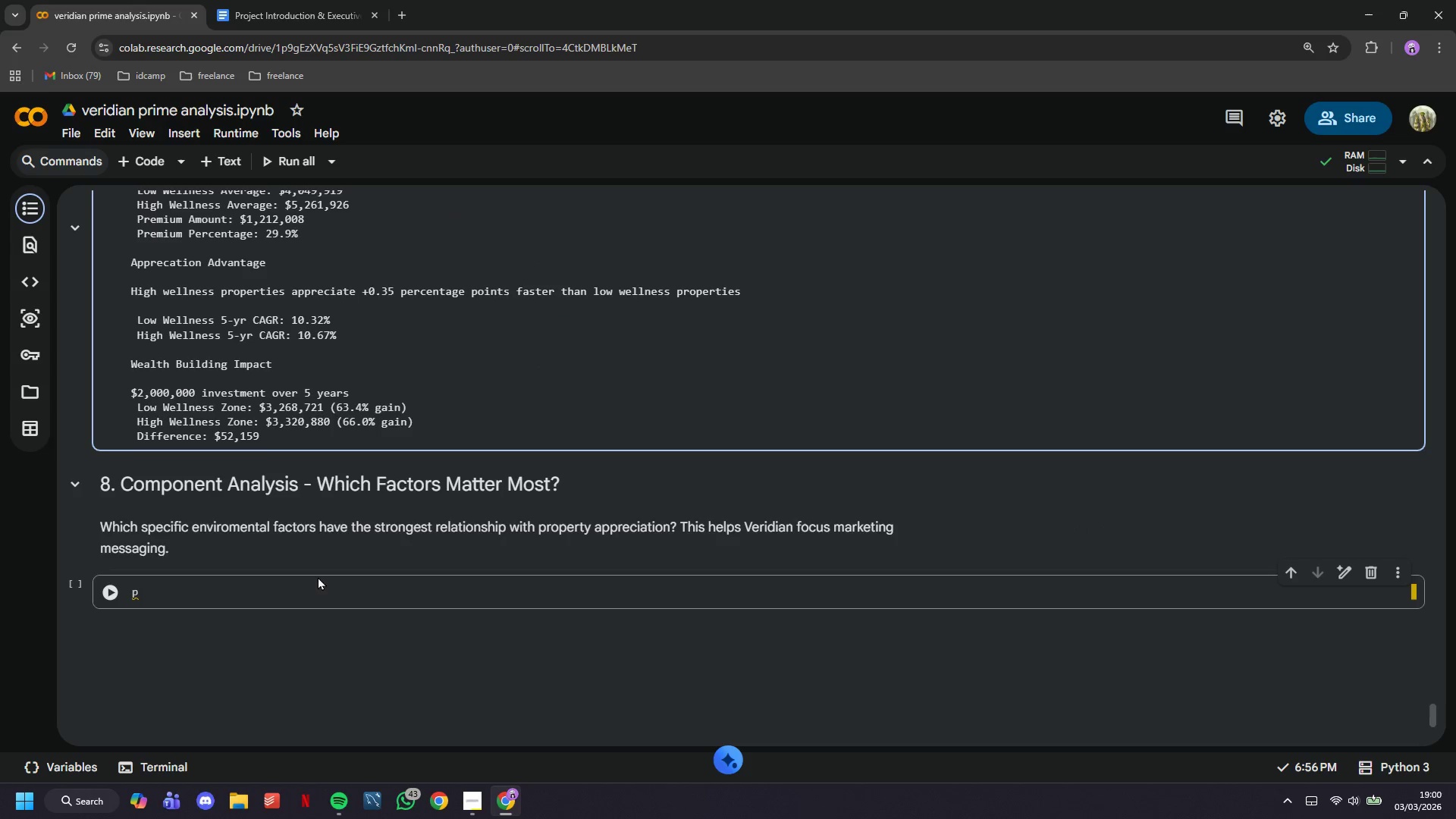 
left_click([319, 583])
 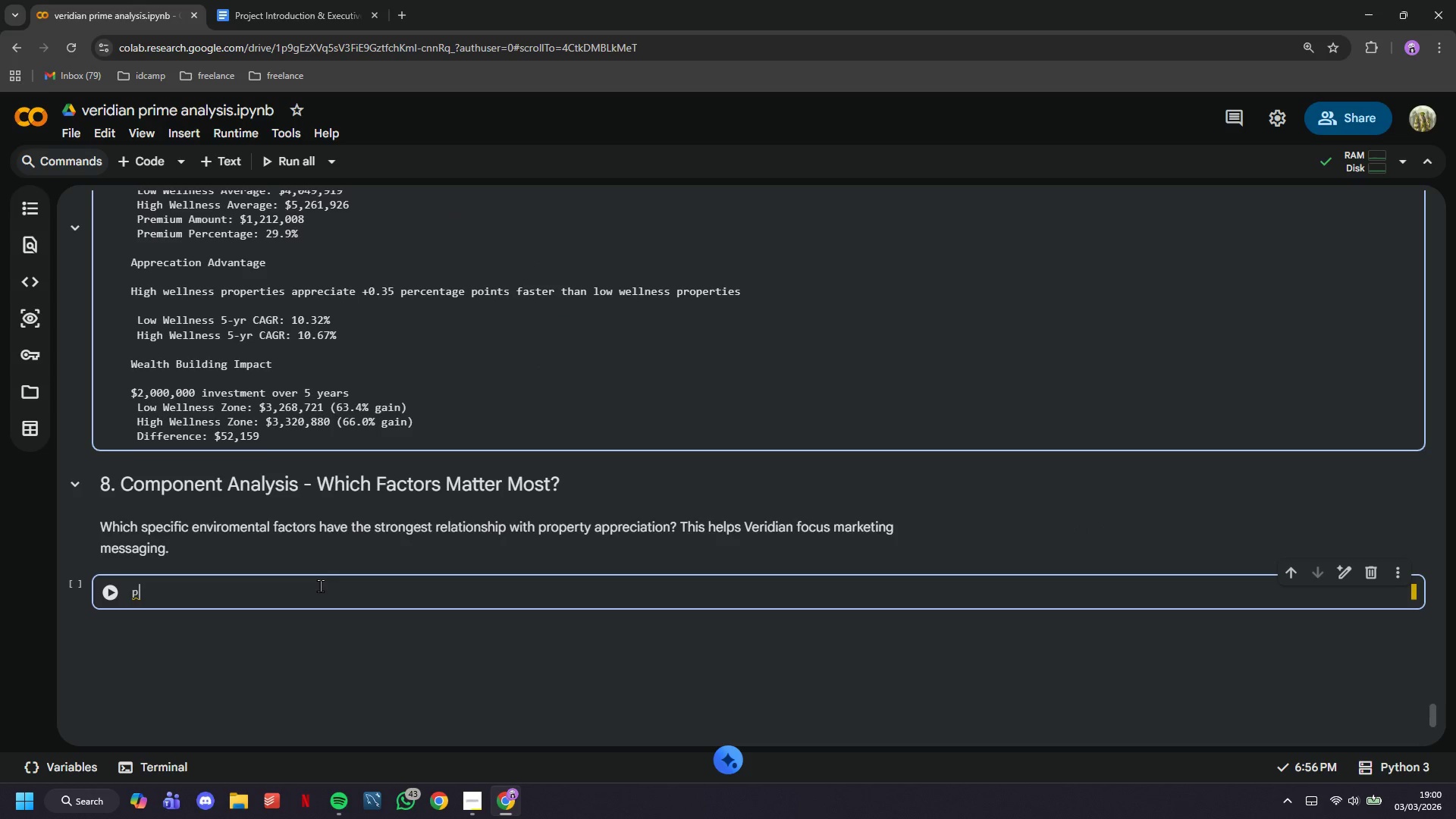 
left_click([320, 585])
 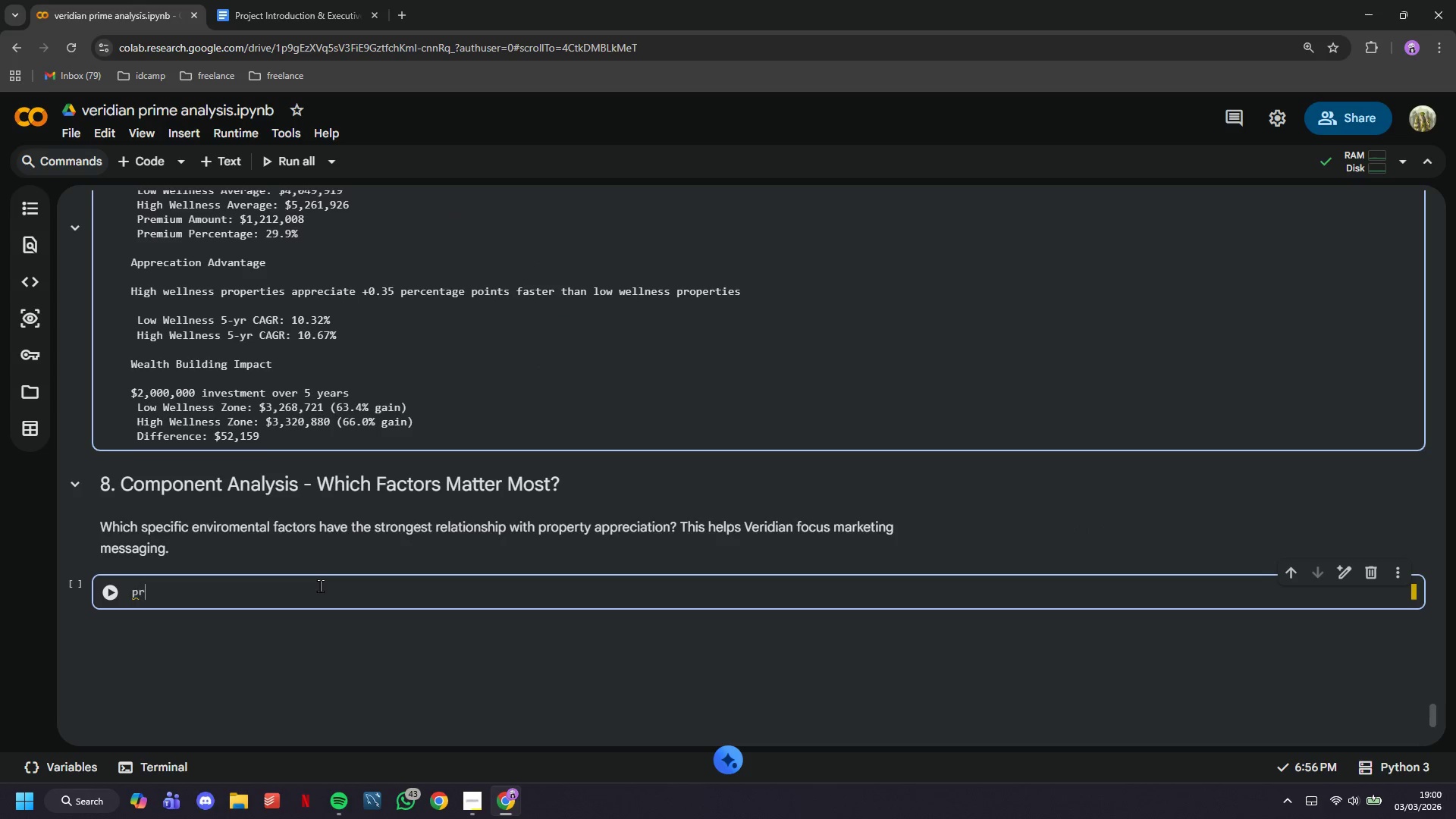 
type(rint()
 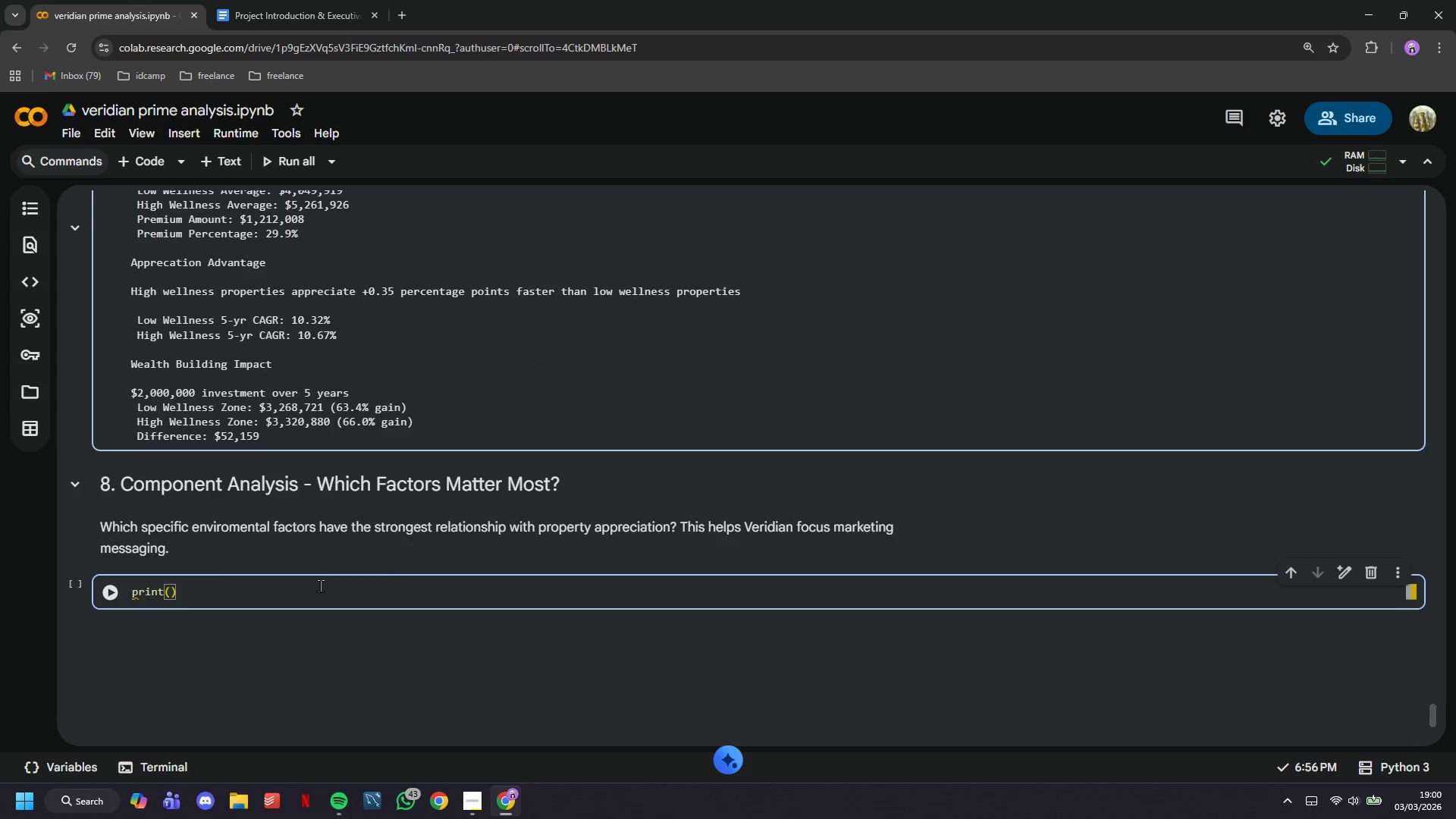 
type("Individual Componne)
key(Backspace)
key(Backspace)
type(ent Correlations with CAGR: )
 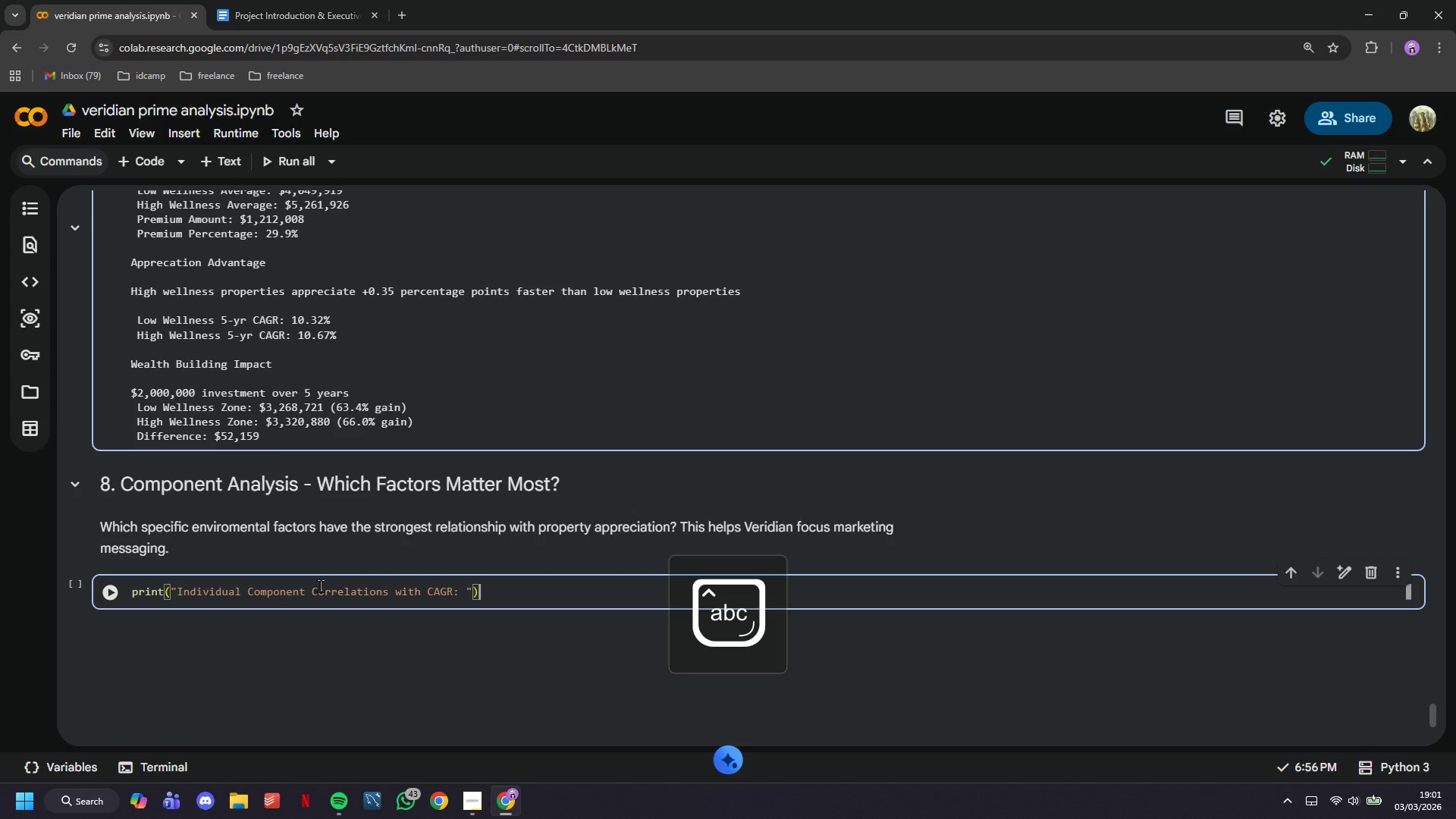 
 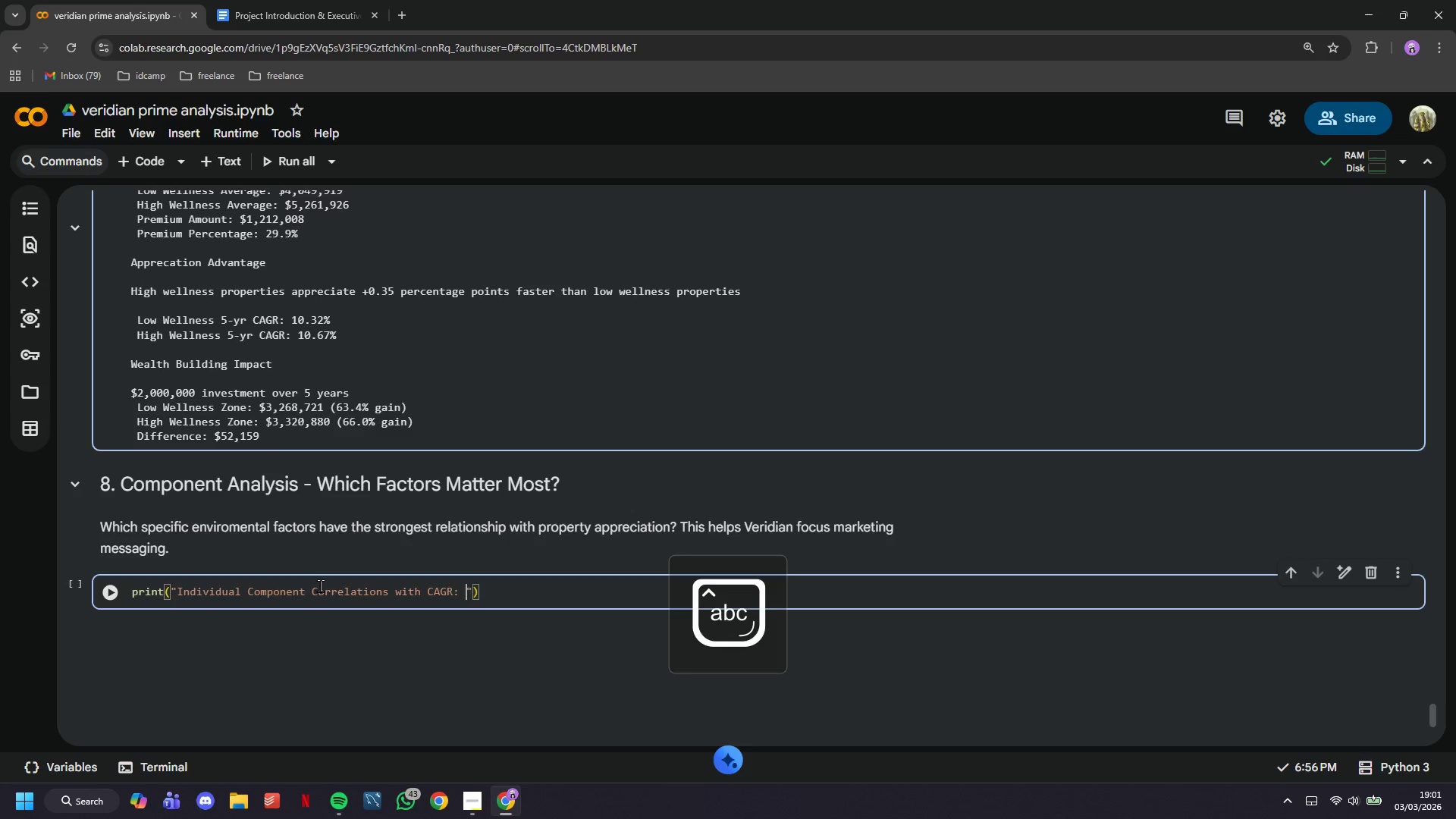 
key(ArrowRight)
 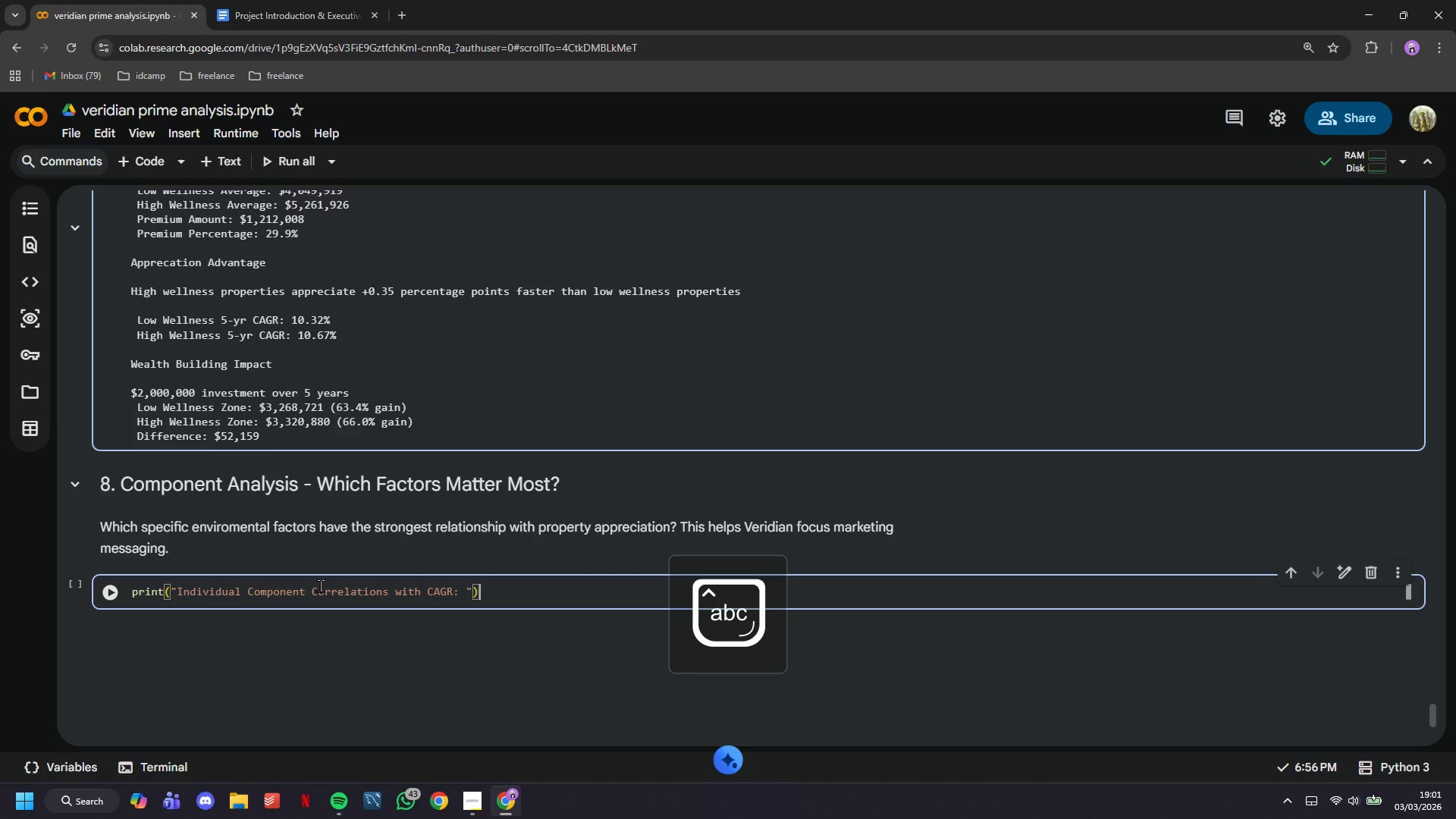 
key(ArrowRight)
 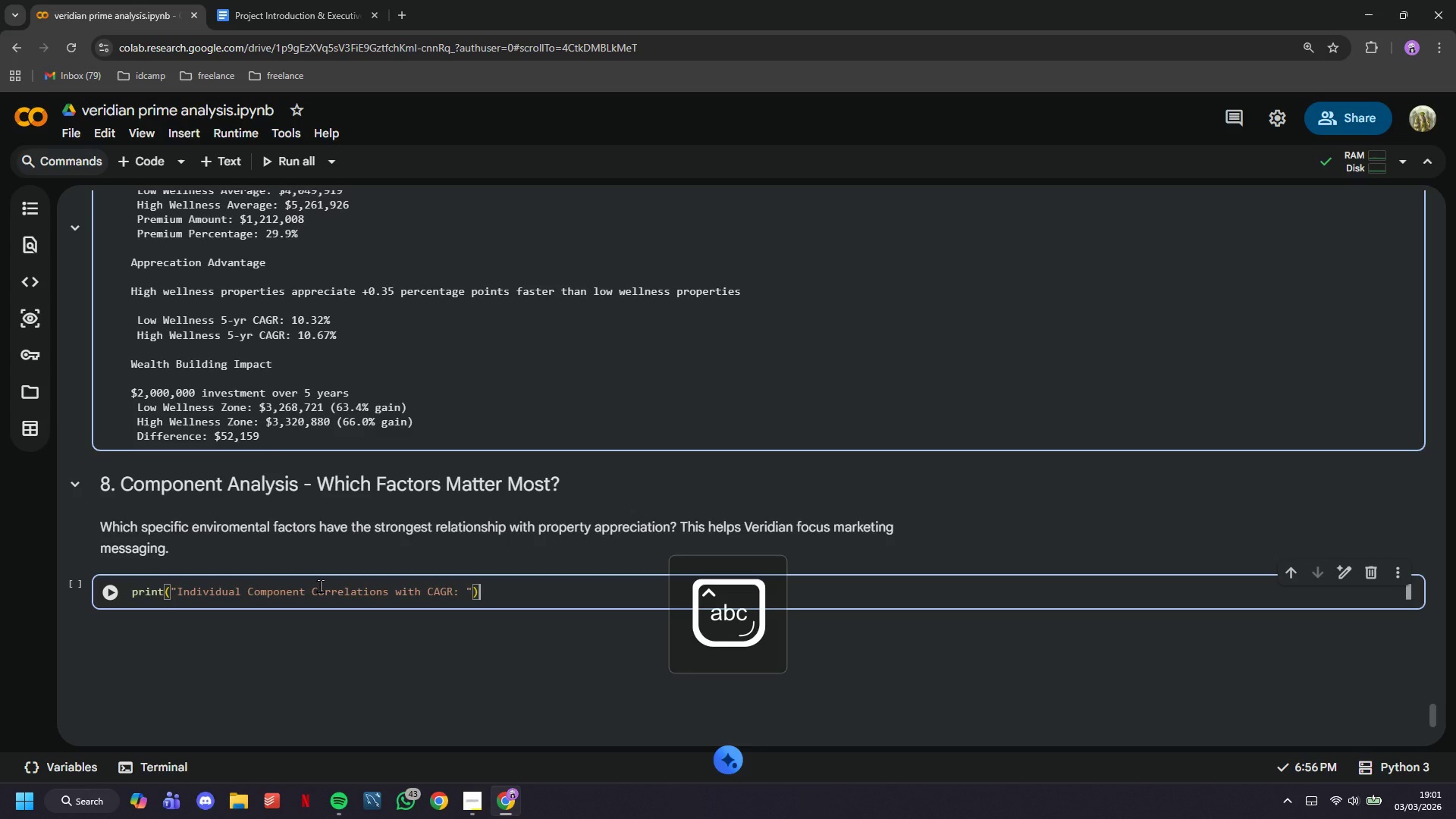 
key(ArrowRight)
 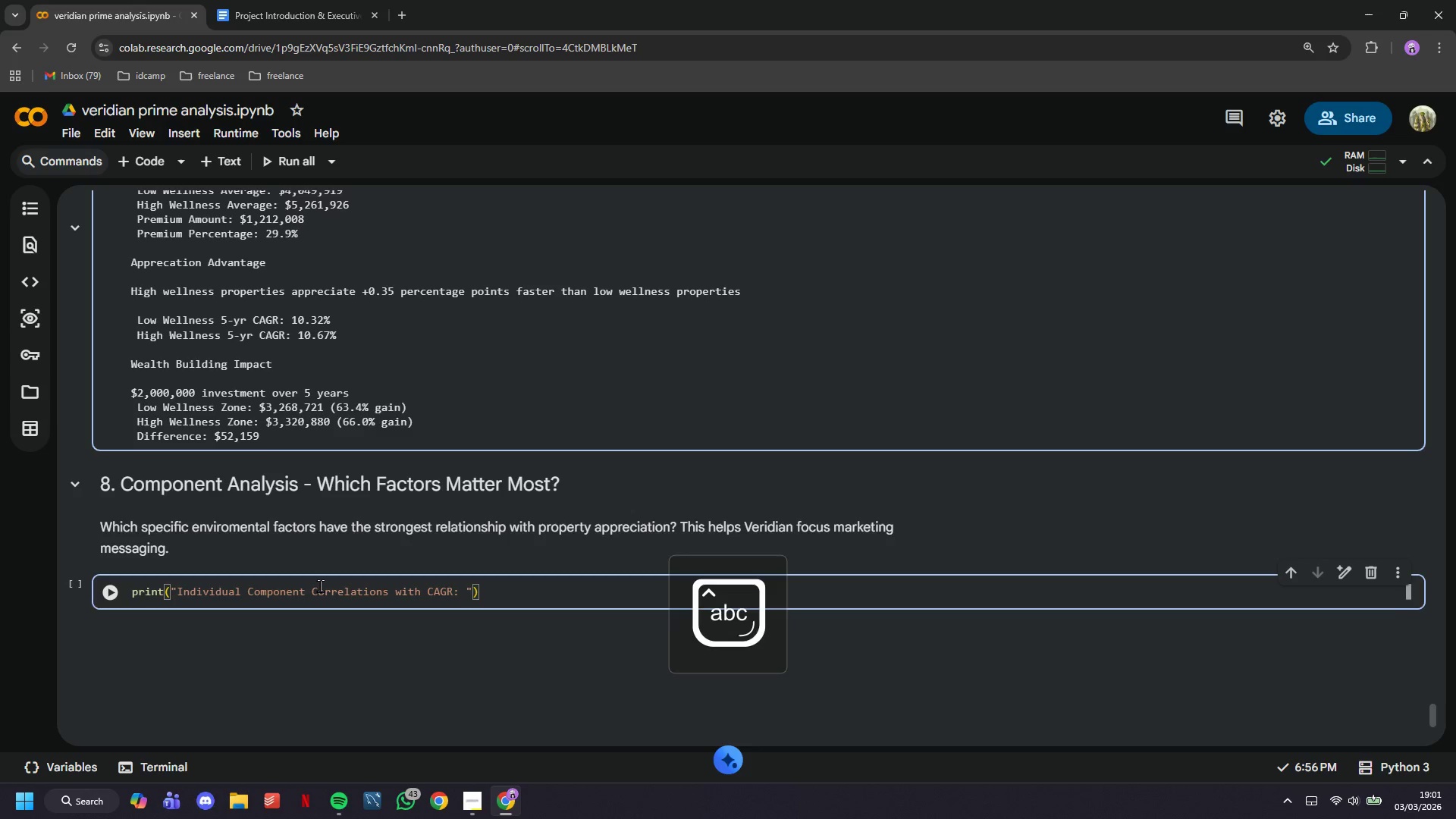 
key(Enter)
 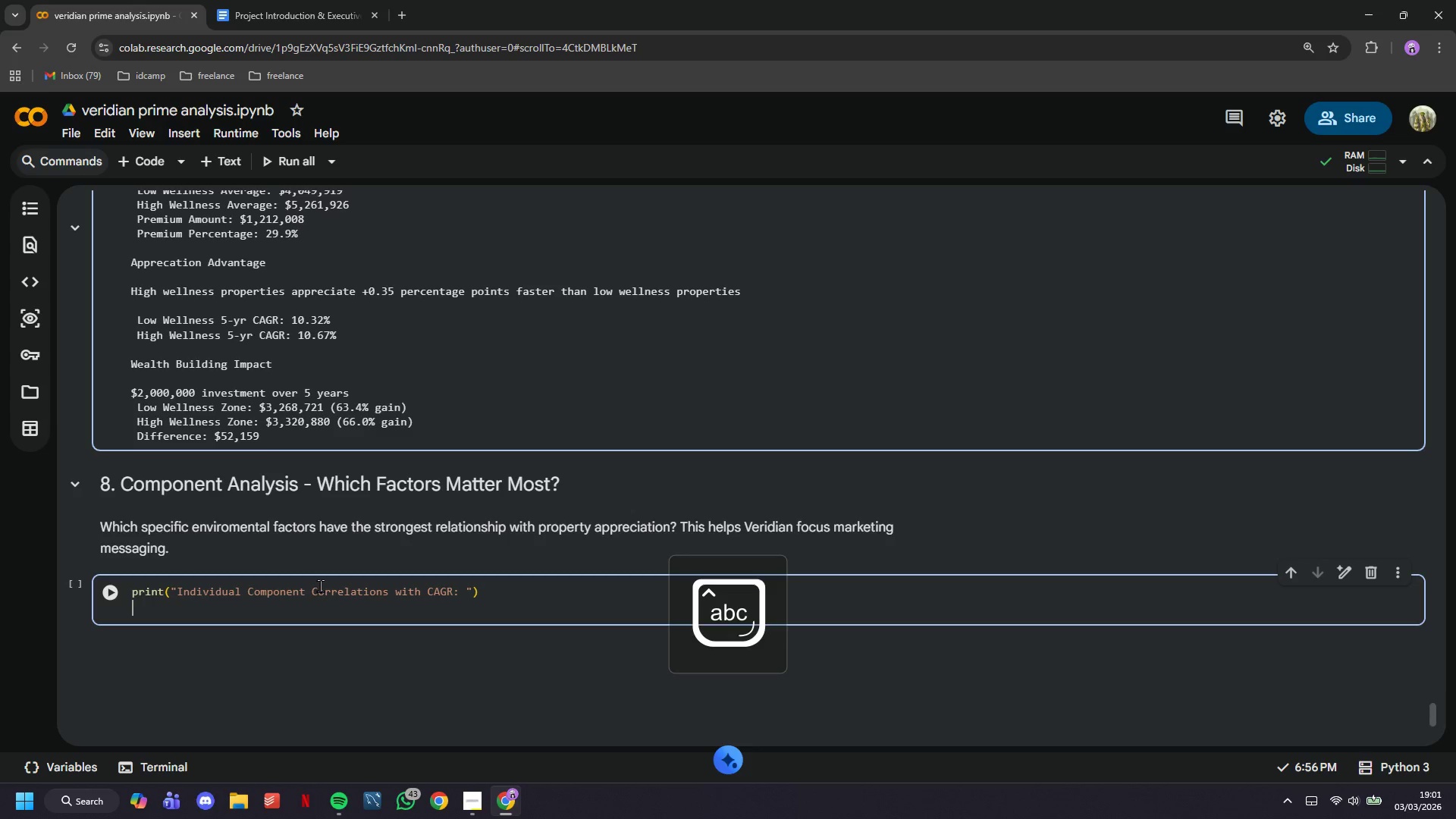 
key(Enter)
 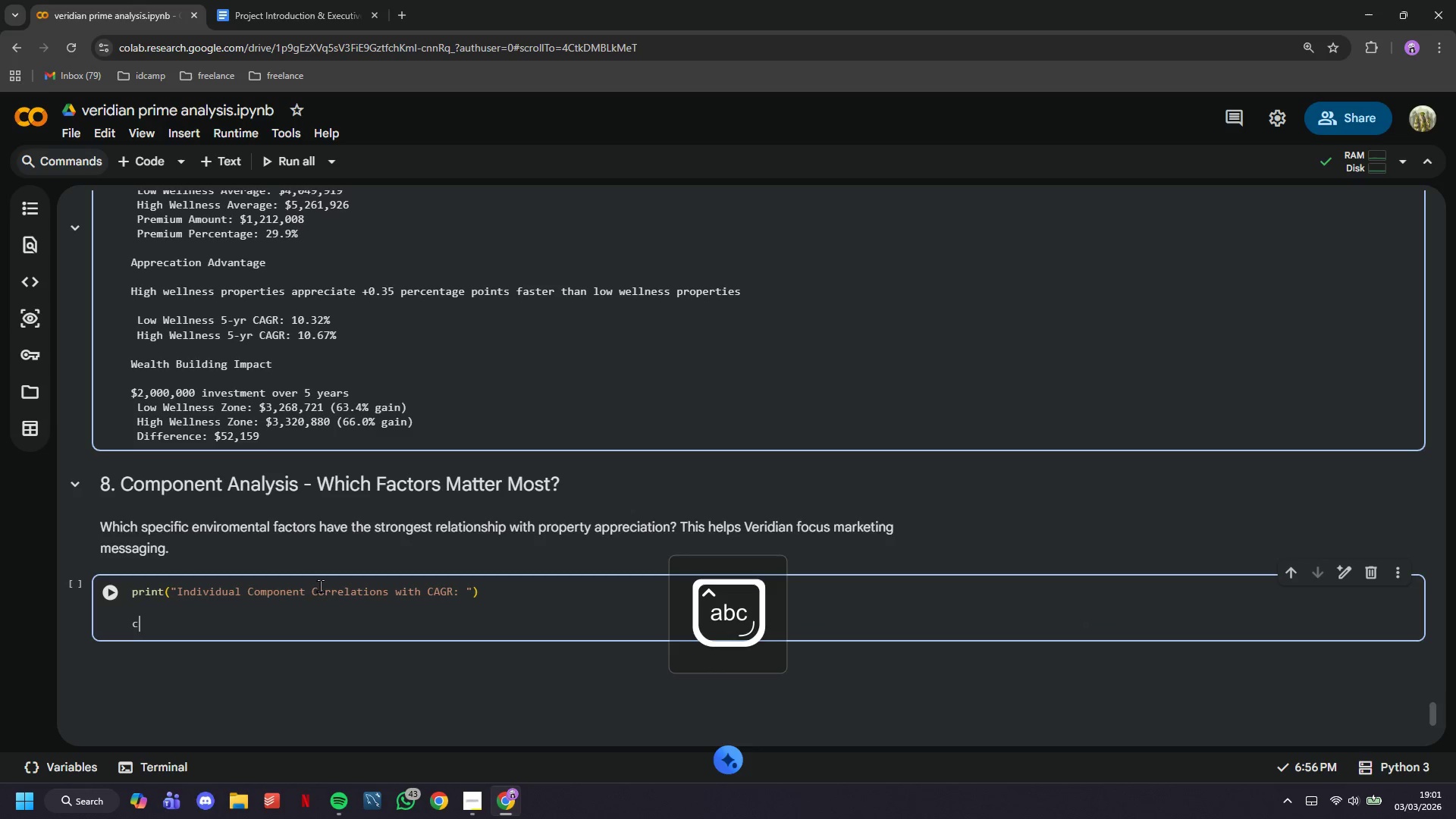 
type(component_correlato)
key(Backspace)
type(ions = {)
 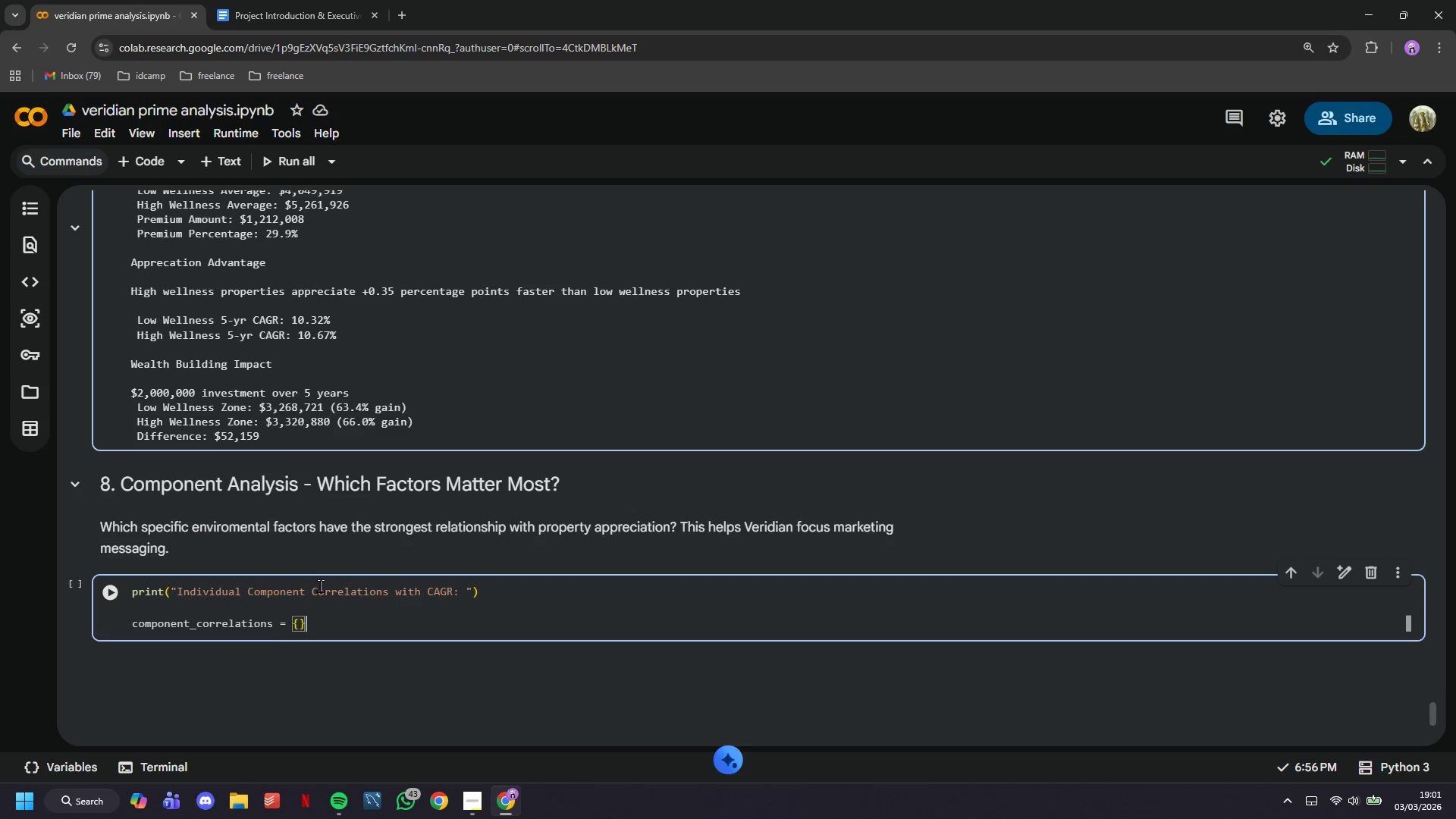 
 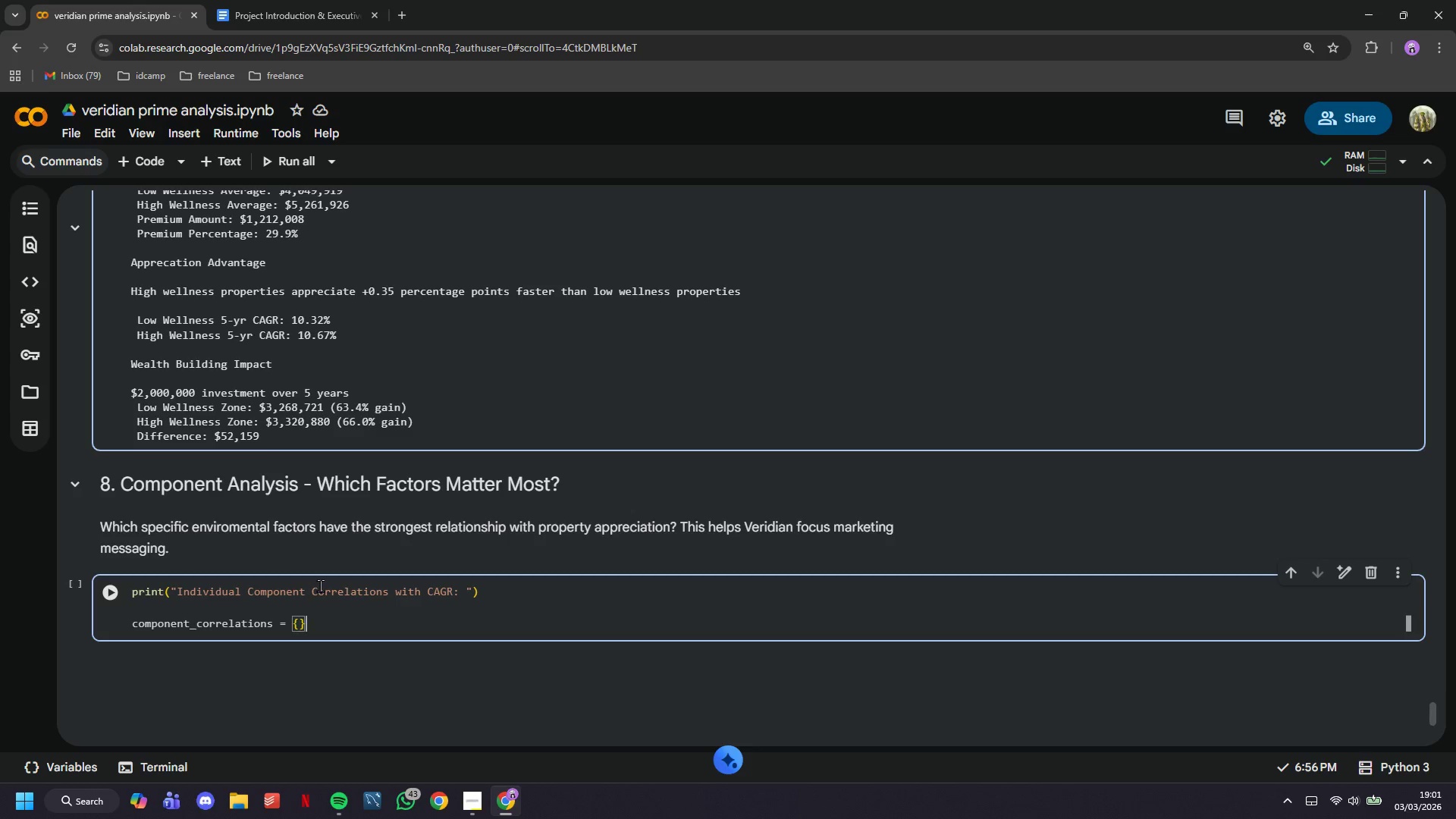 
key(ArrowRight)
 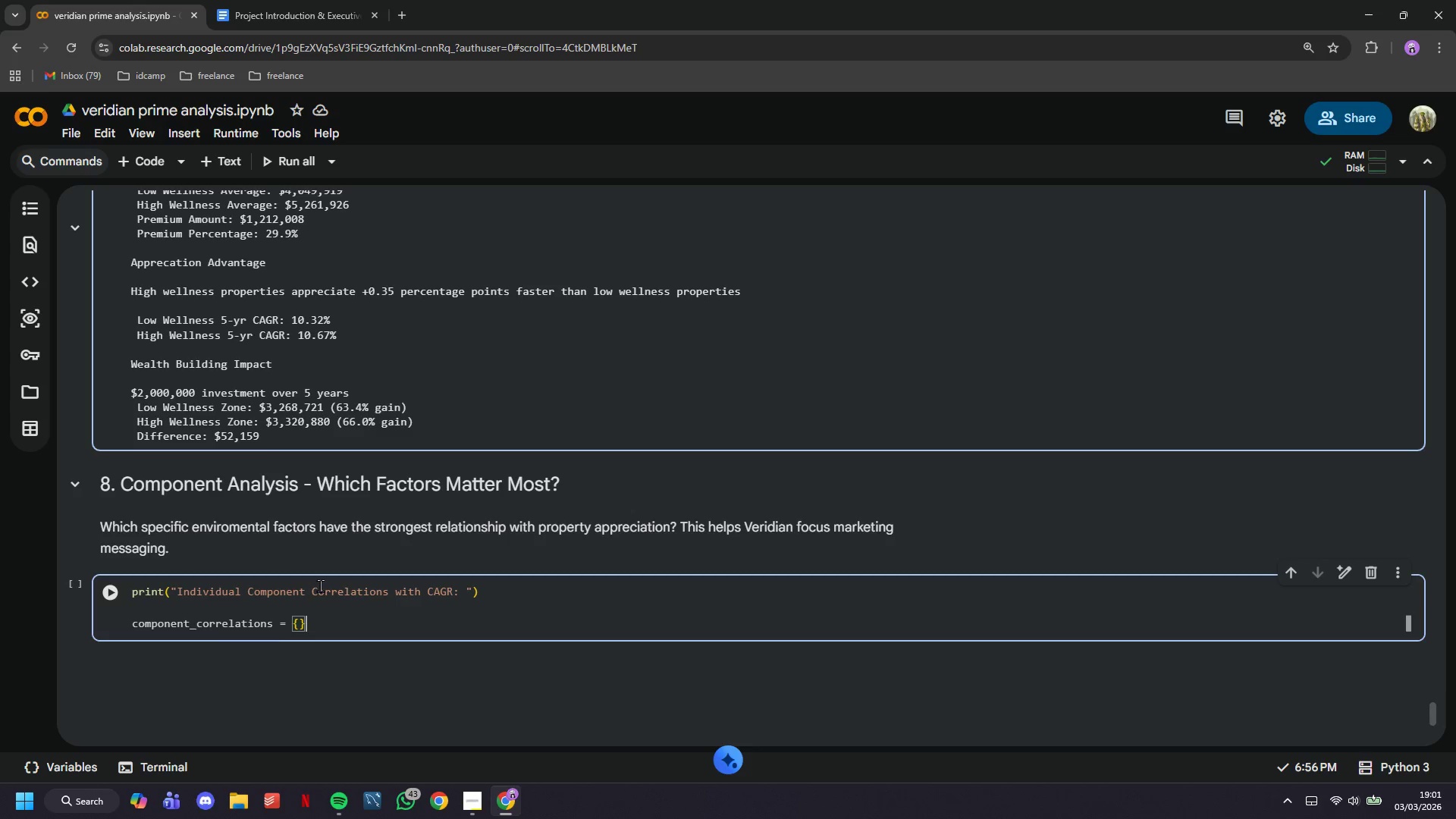 
key(Enter)
 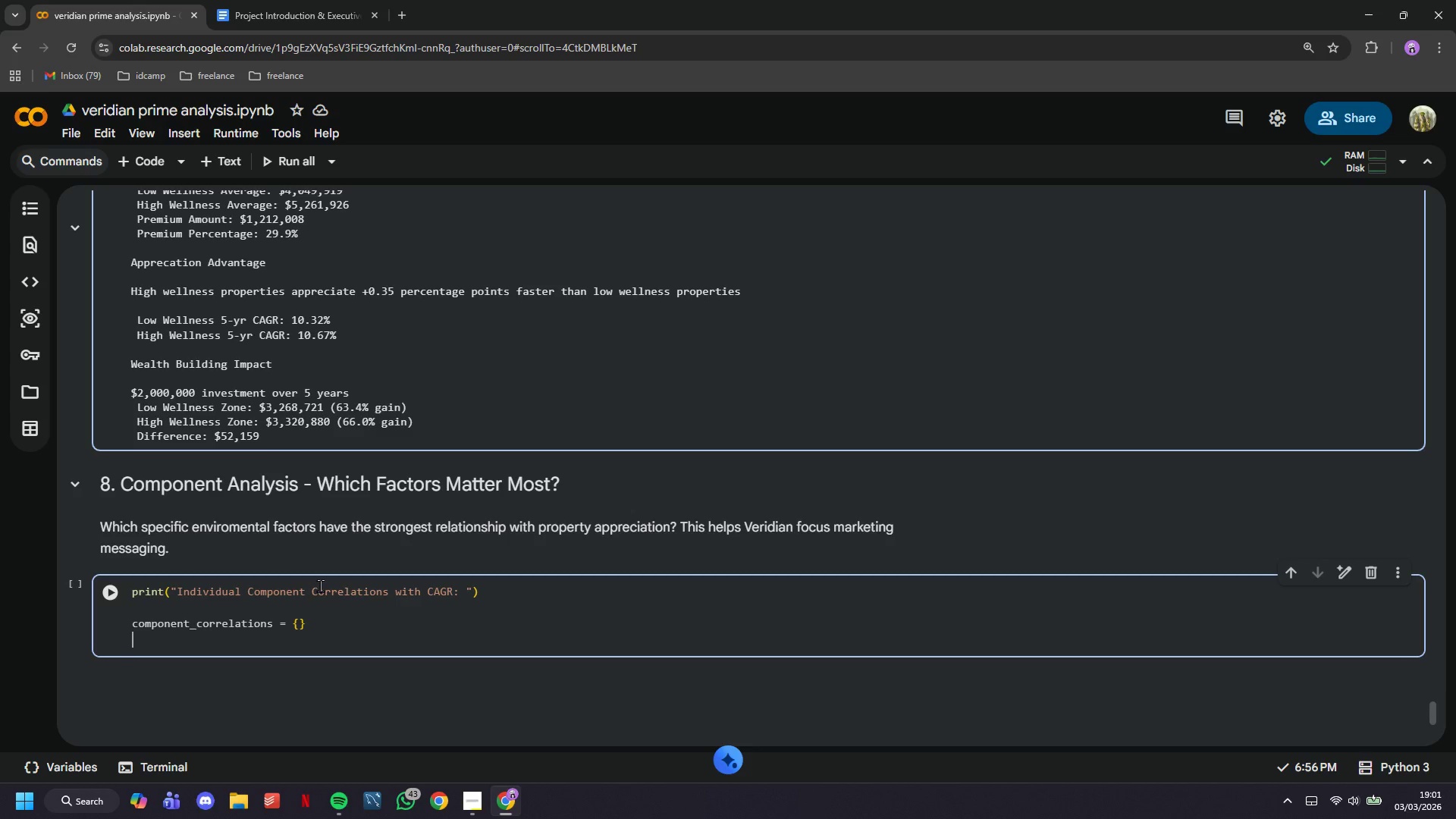 
key(Enter)
 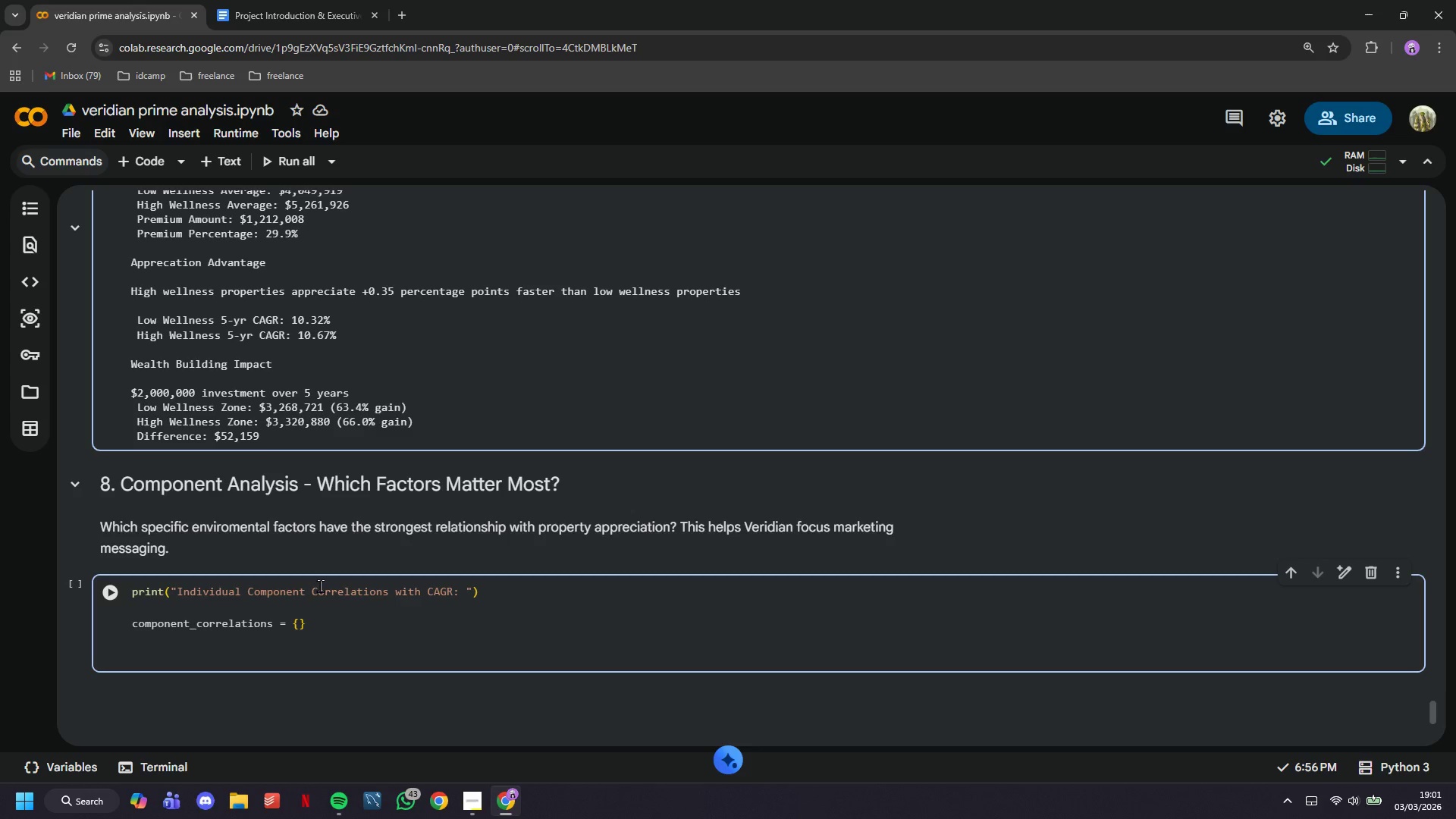 
type(factor = {)
 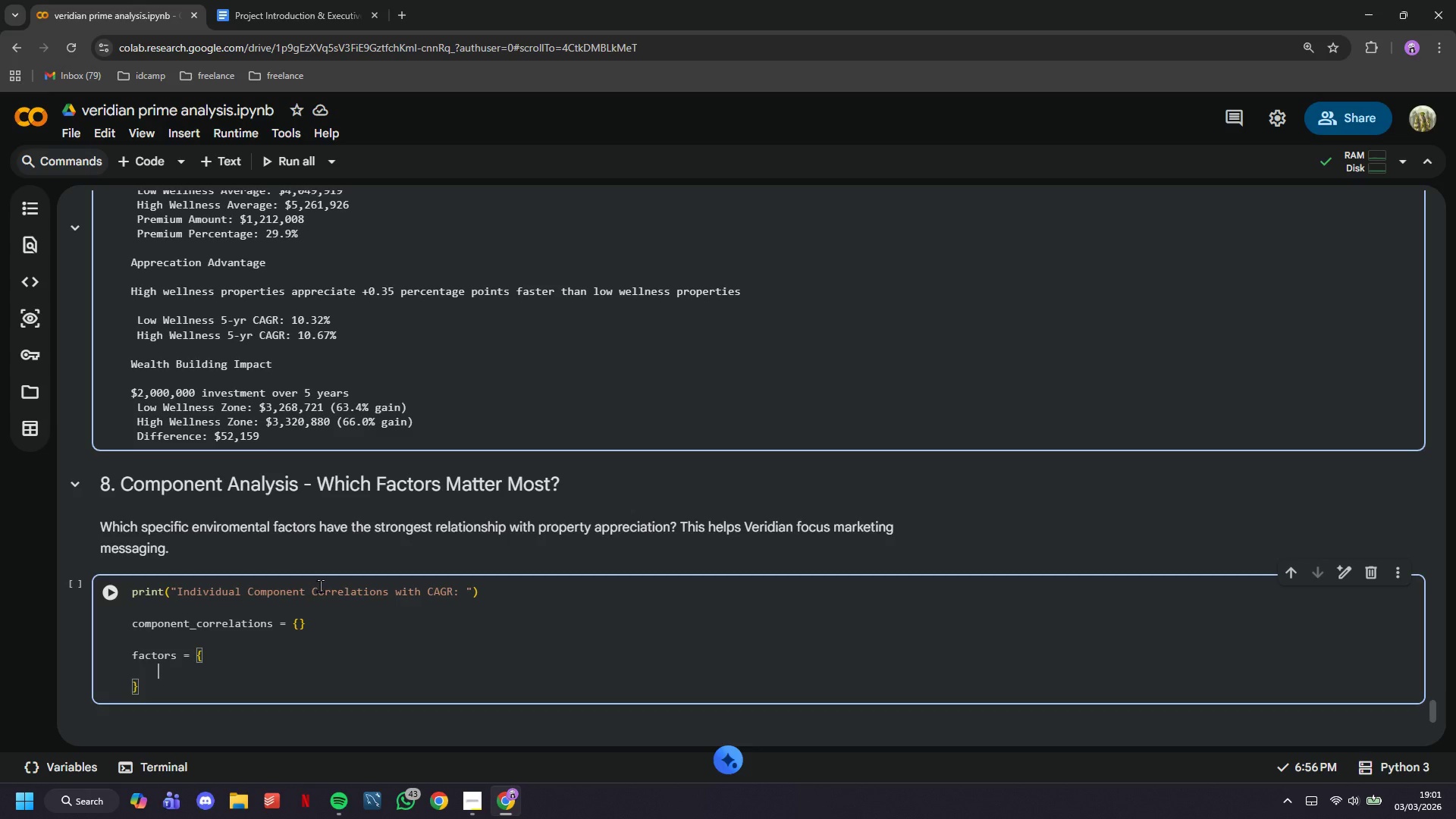 
hold_key(key=S, duration=7.22)
 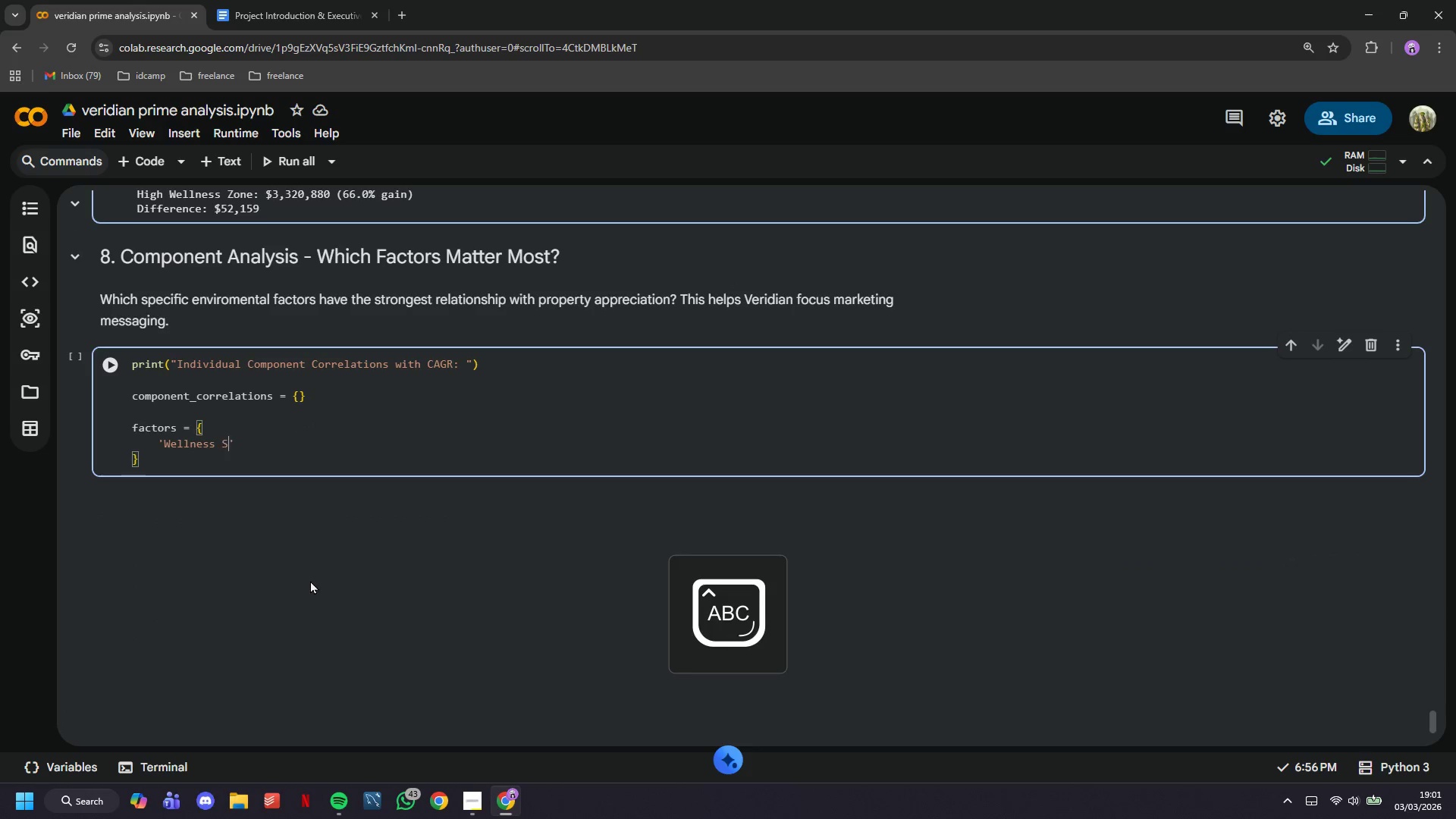 
key(Enter)
 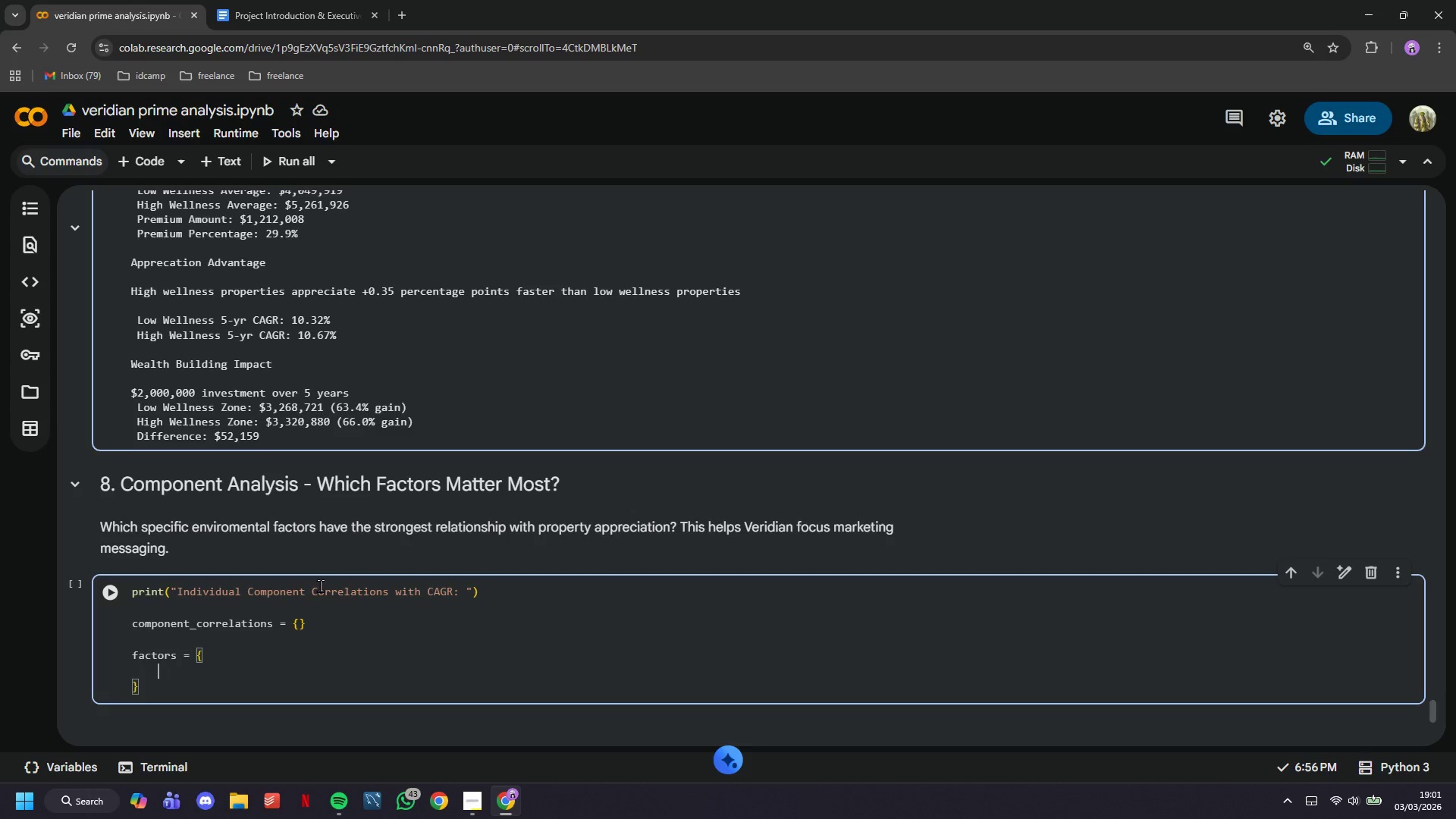 
scroll: coordinate [310, 580], scroll_direction: down, amount: 3.0
 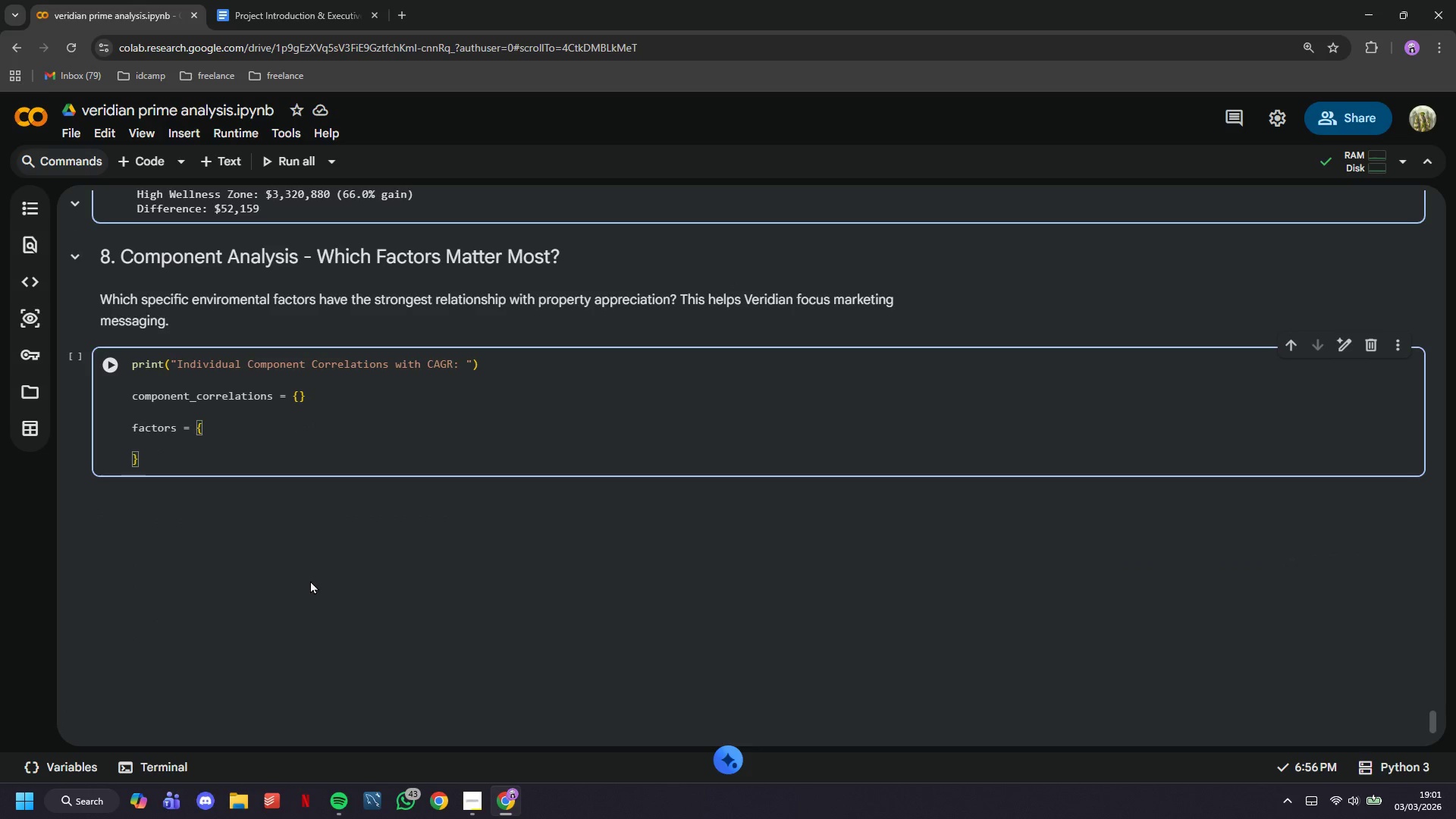 
type('Wellnes Score (Overall)
 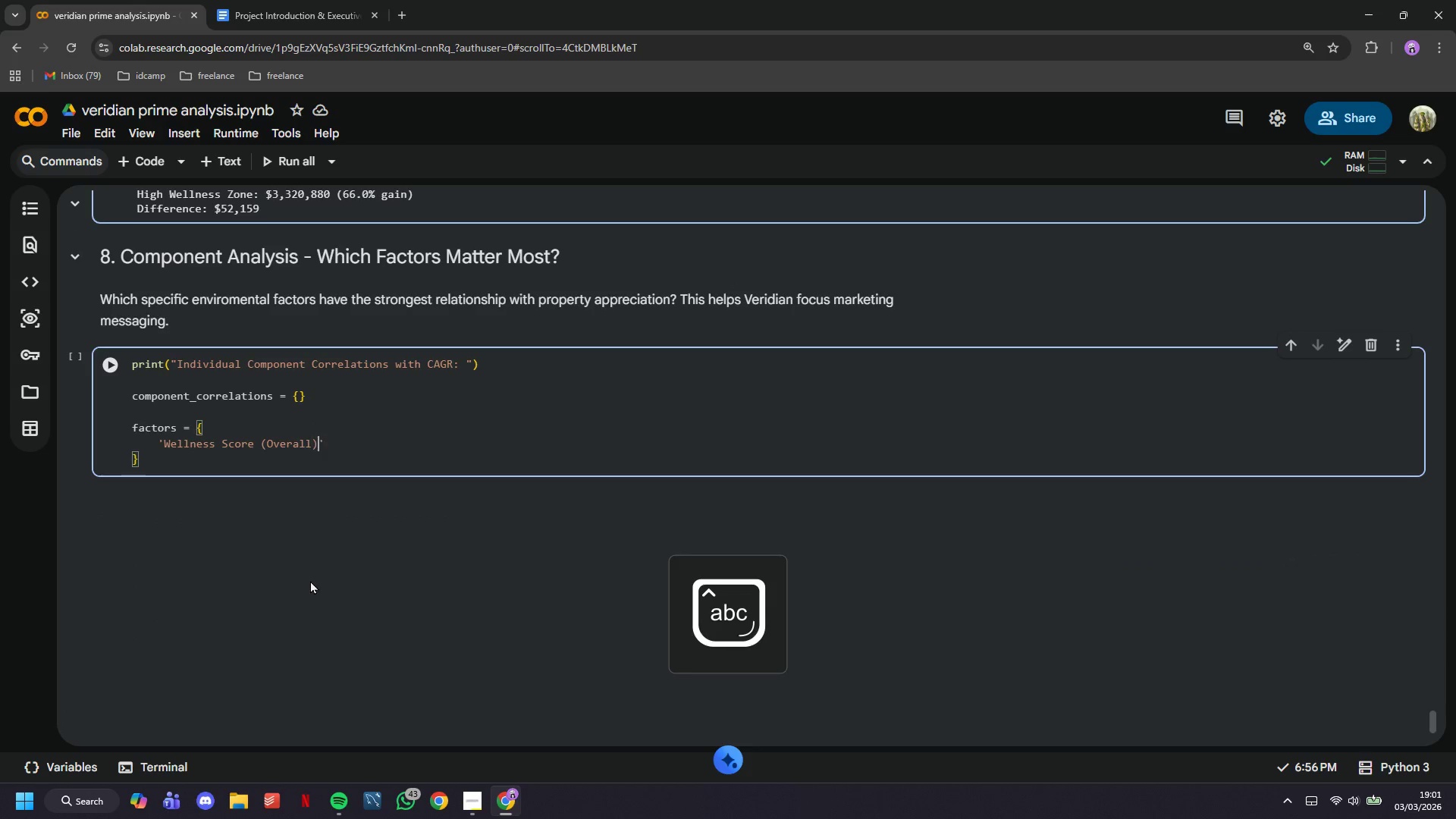 
key(ArrowRight)
 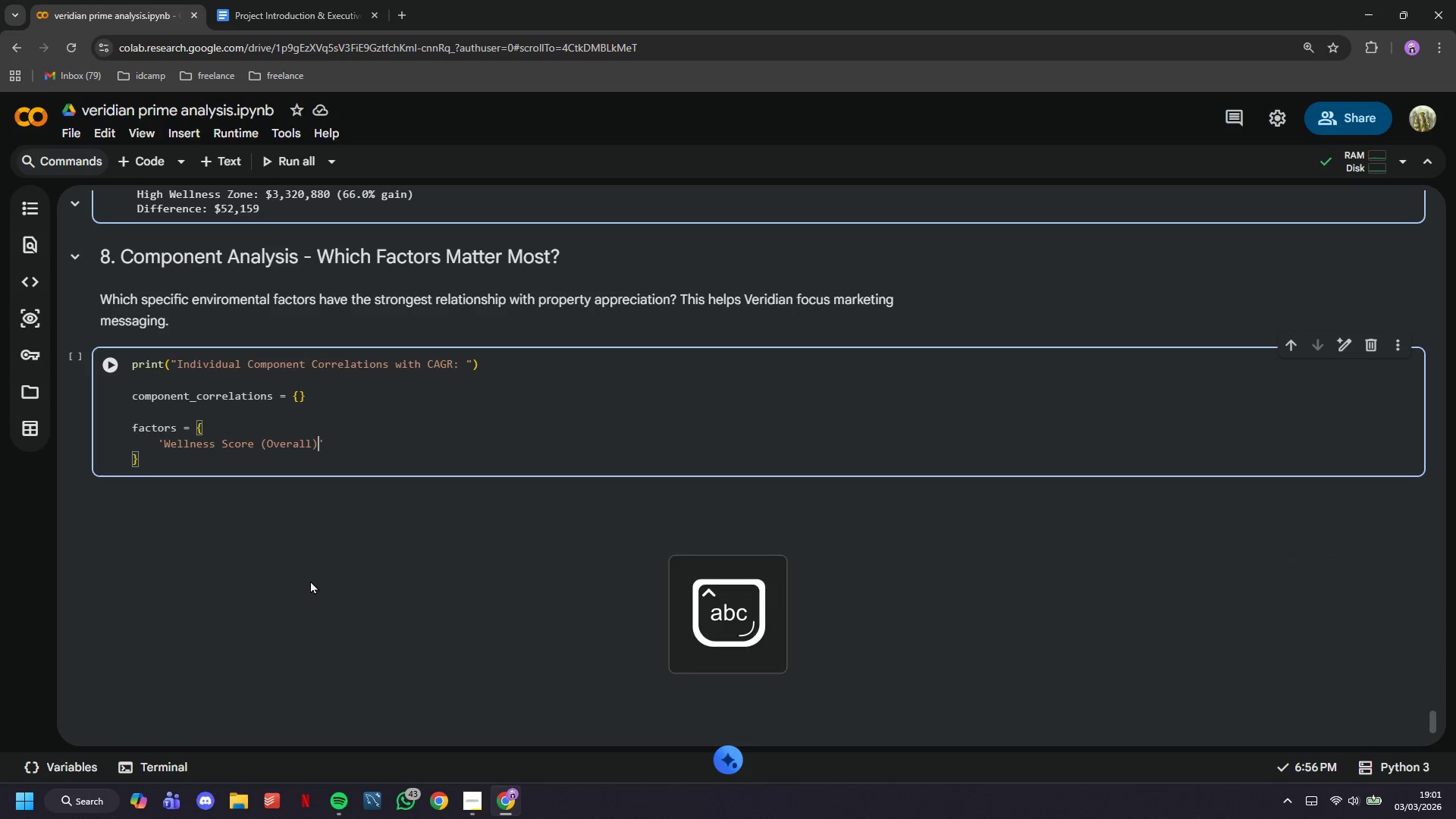 
key(ArrowRight)
 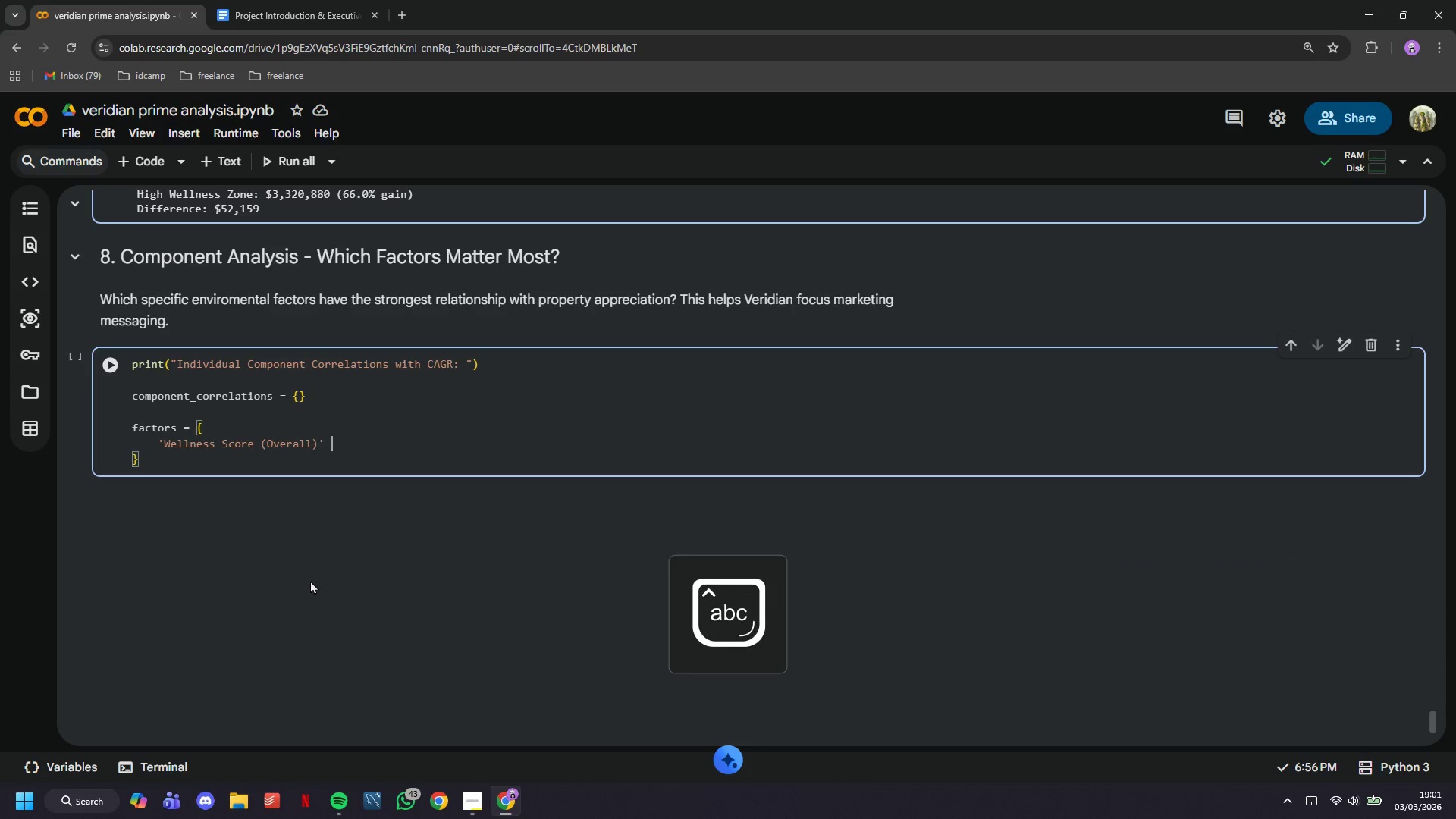 
type( : 'wellness_score)
 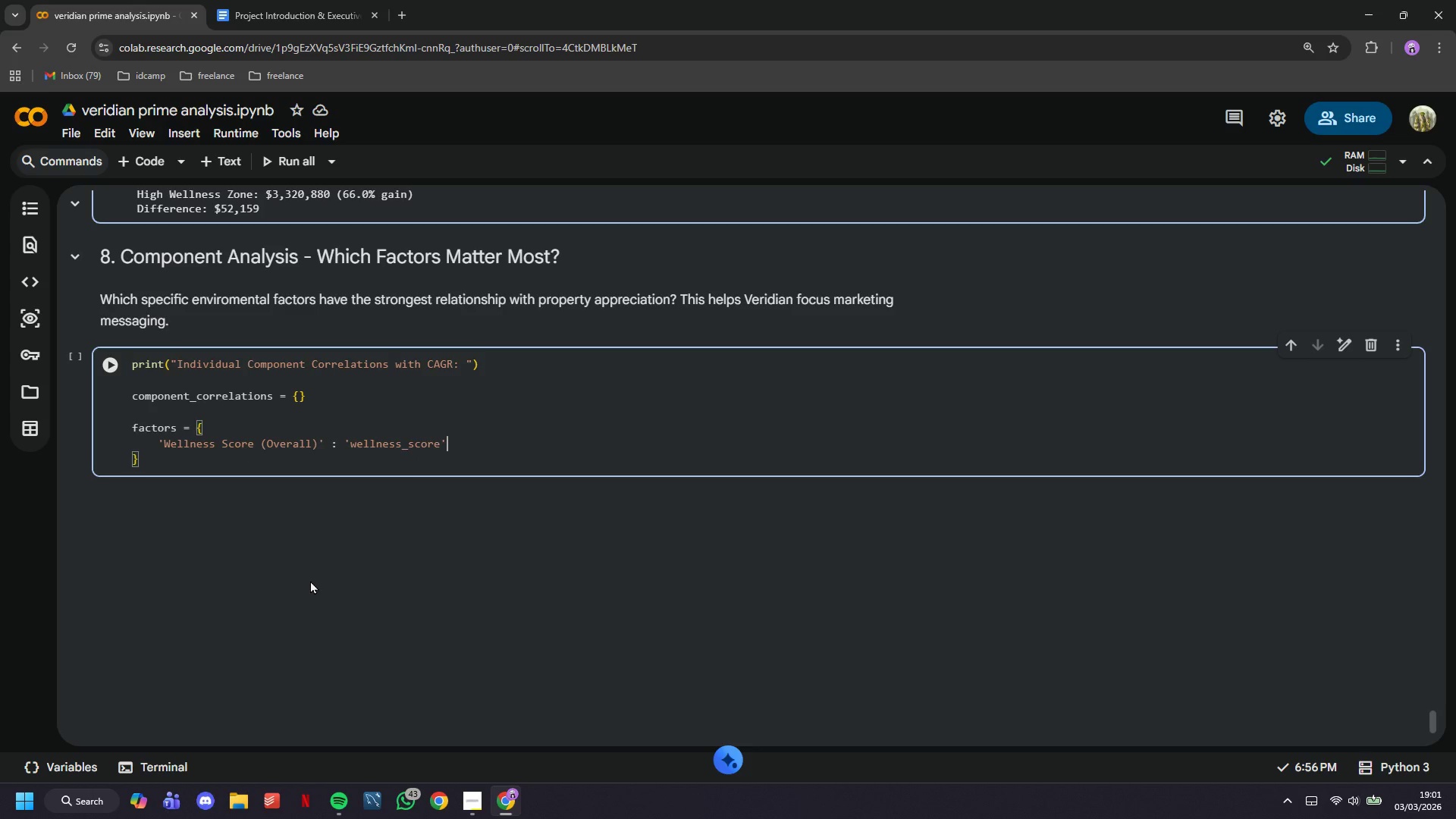 
 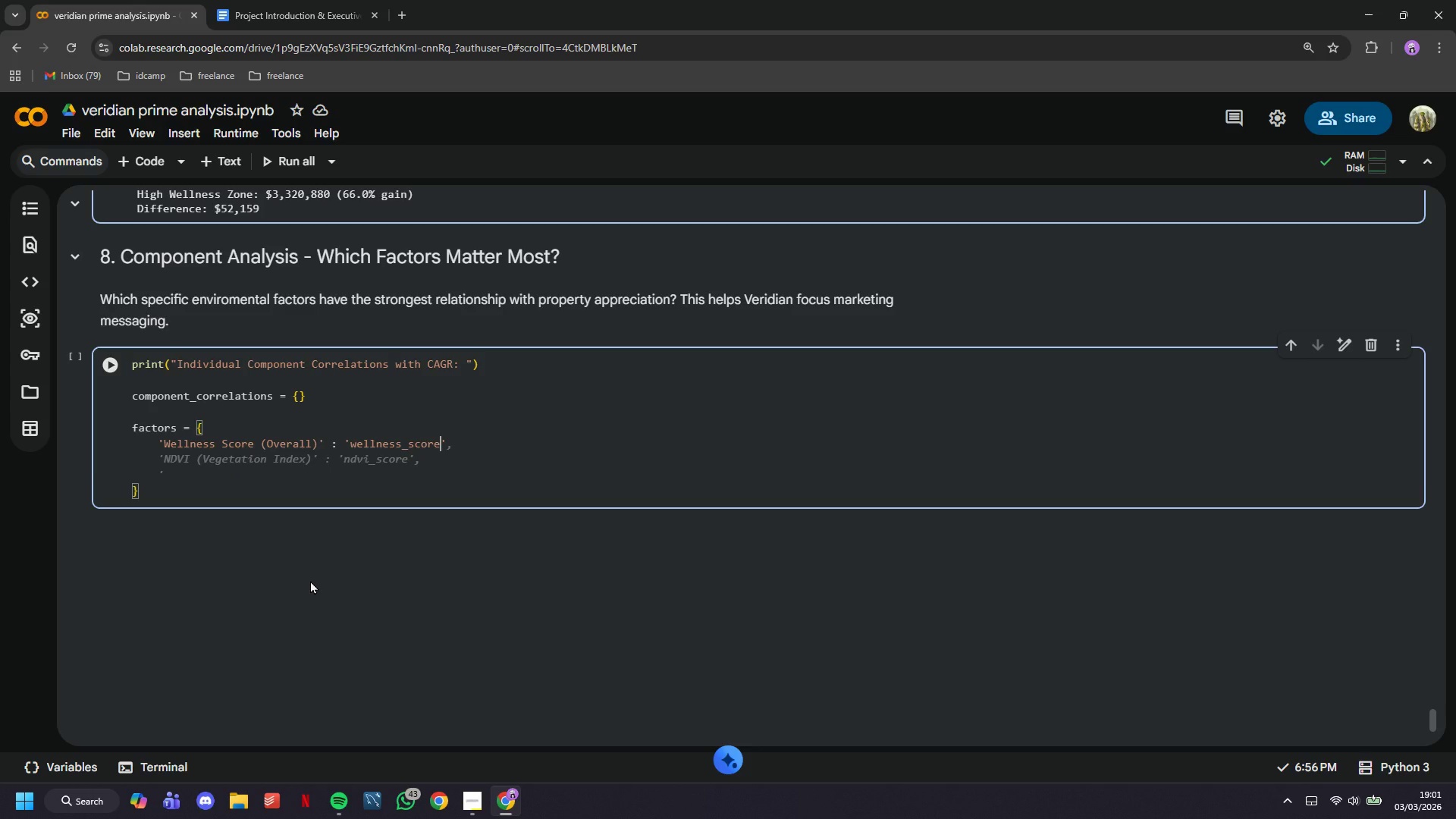 
key(ArrowRight)
 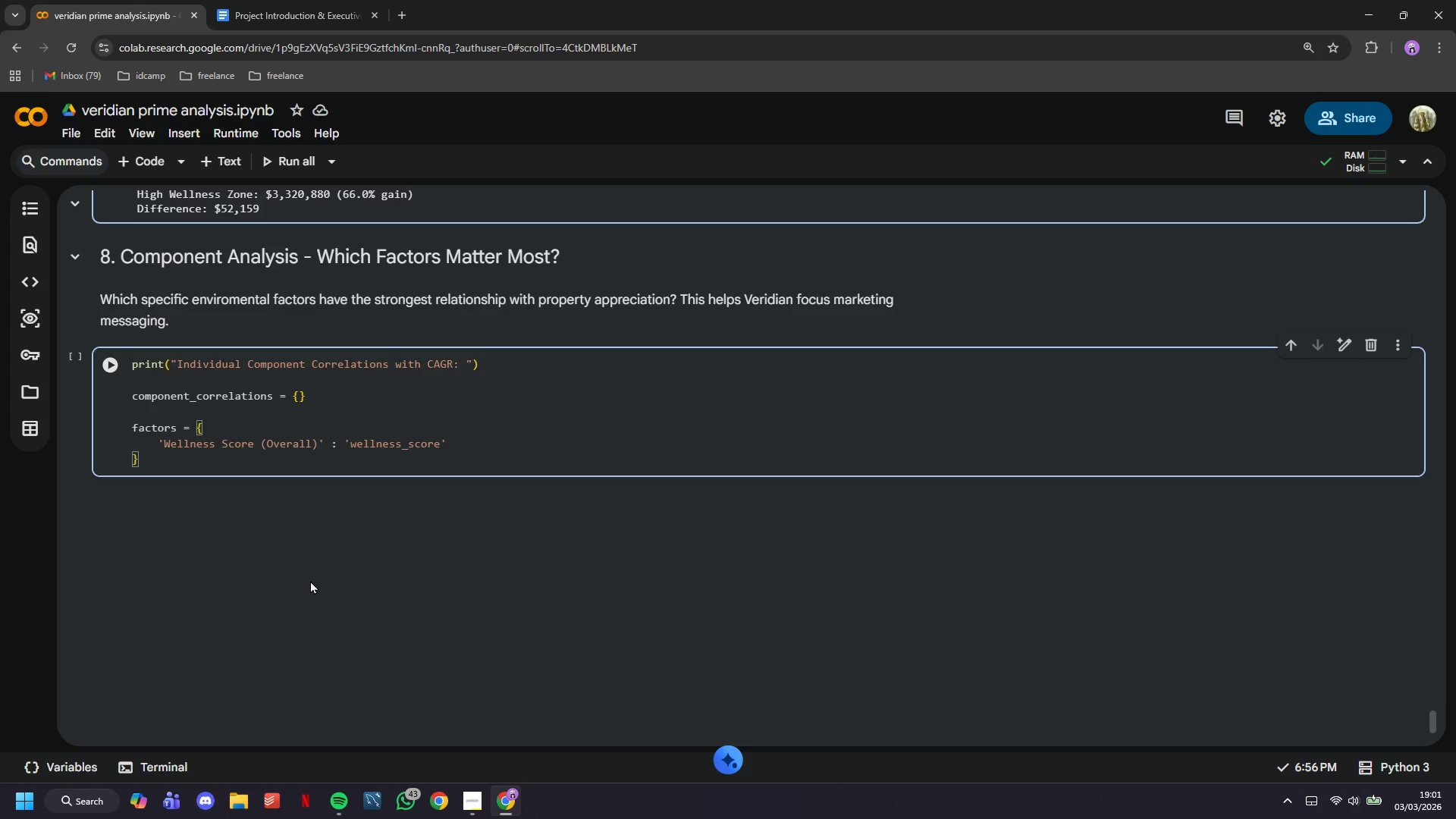 
key(Comma)
 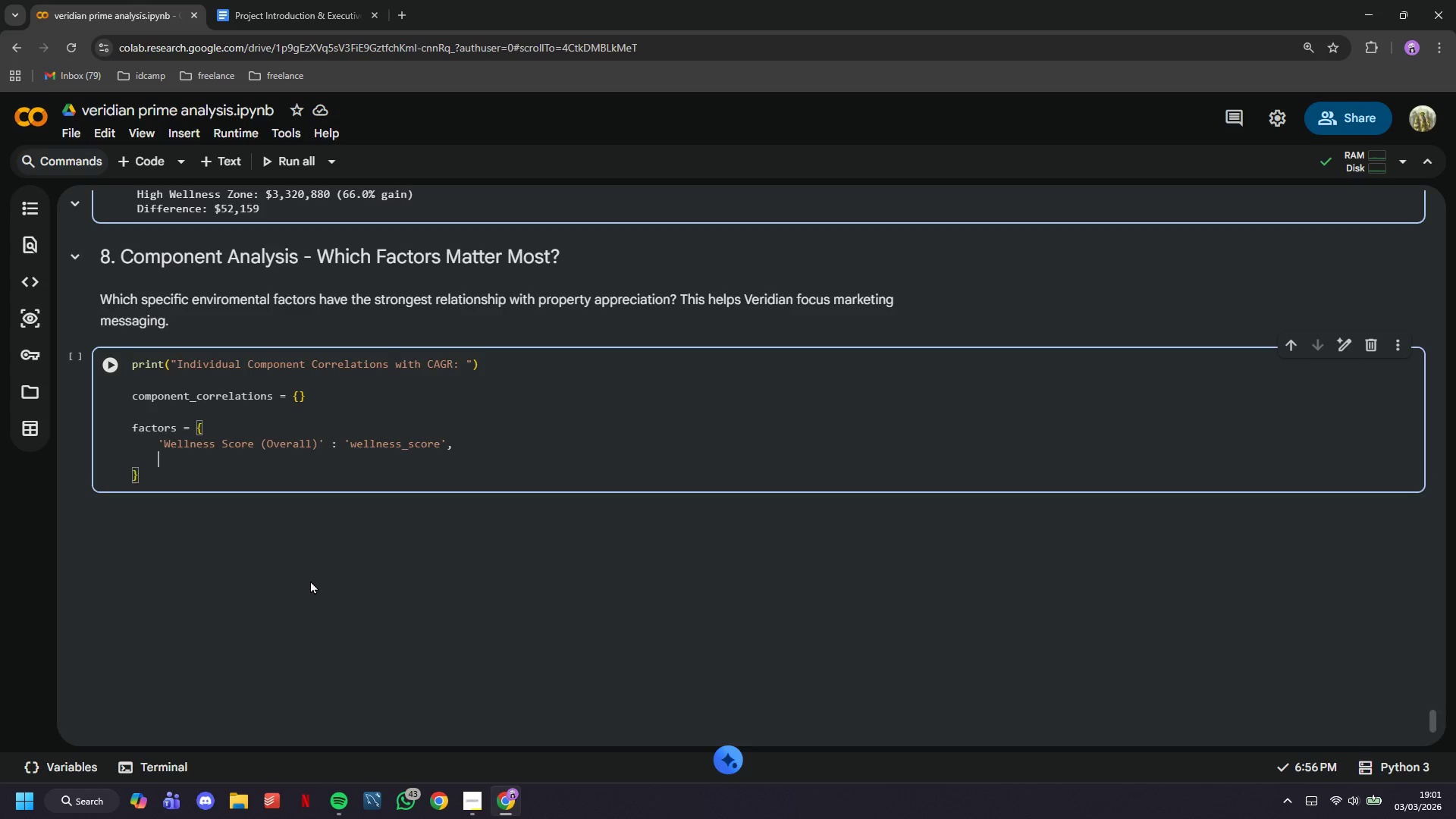 
key(Enter)
 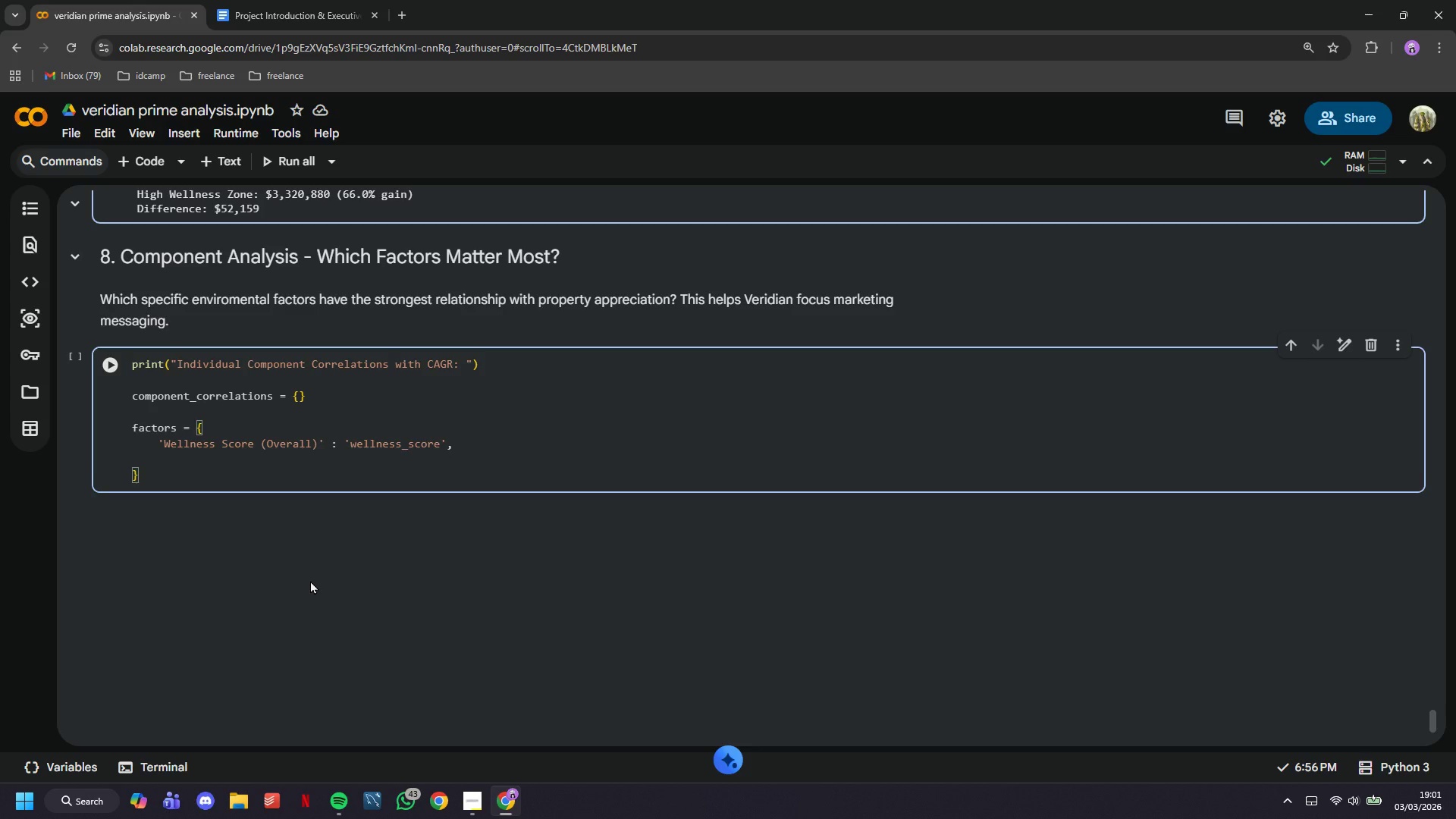 
type('NDVI (g)
key(Backspace)
type(Greenness)
 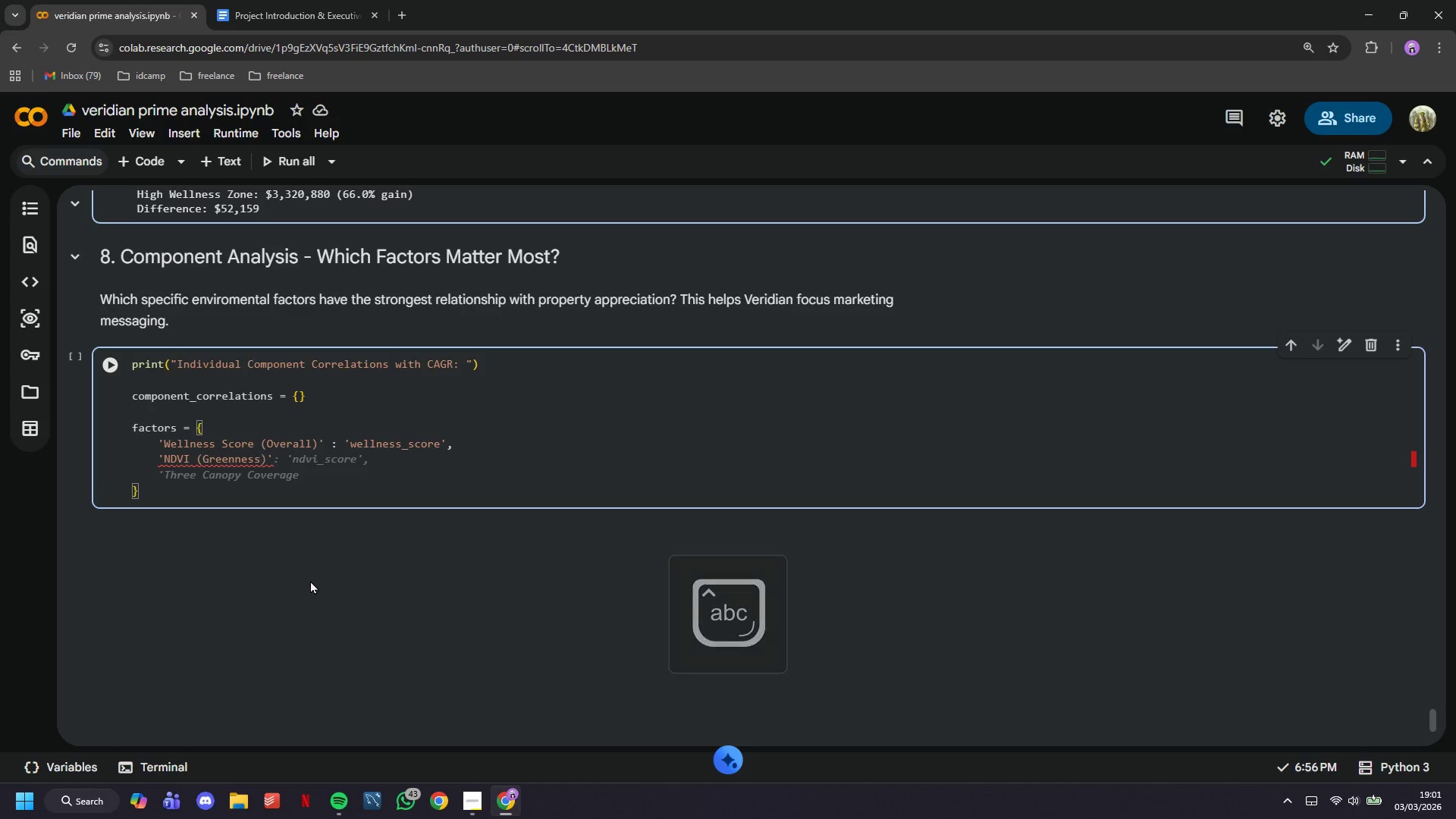 
key(ArrowRight)
 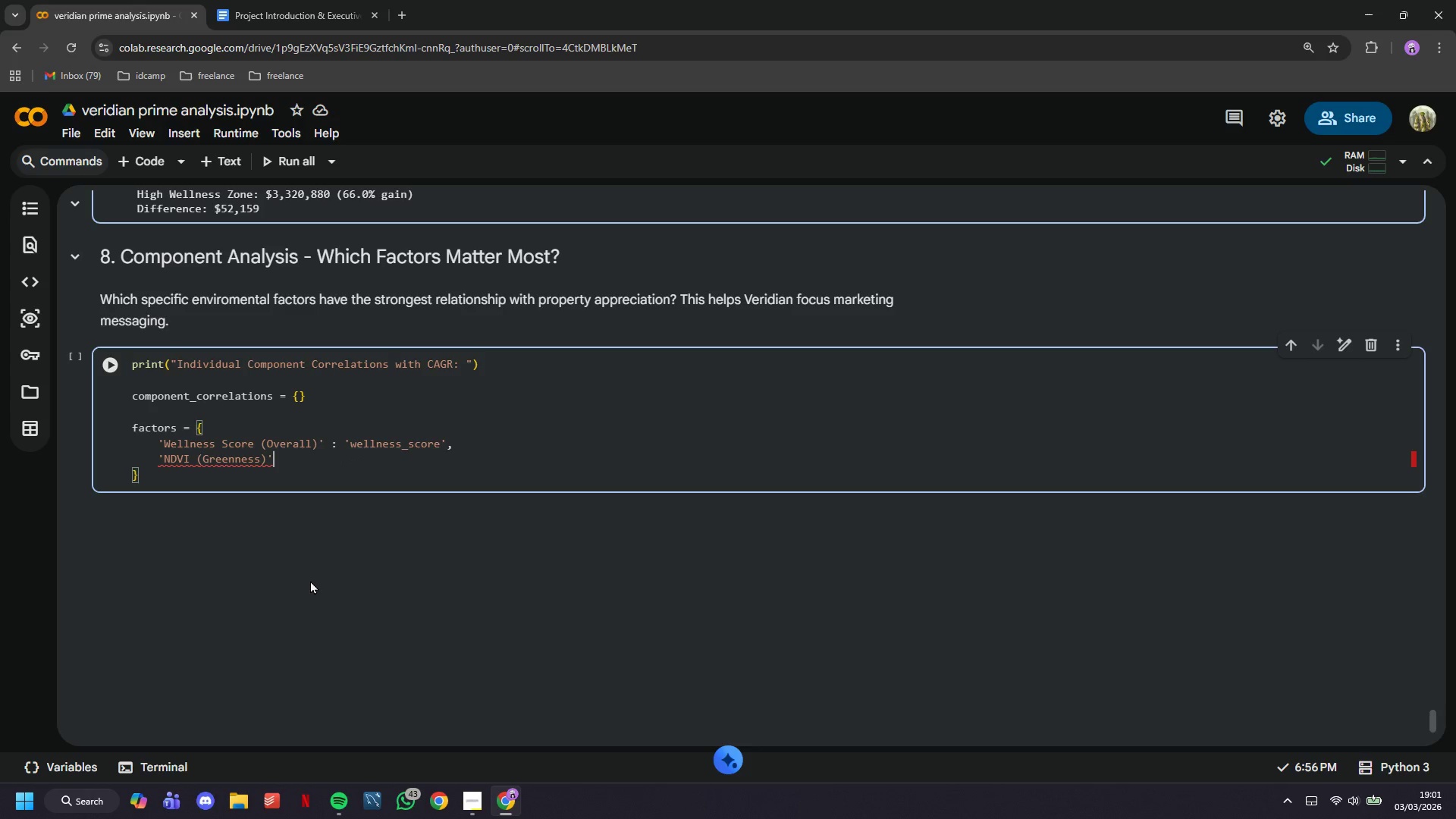 
key(ArrowRight)
 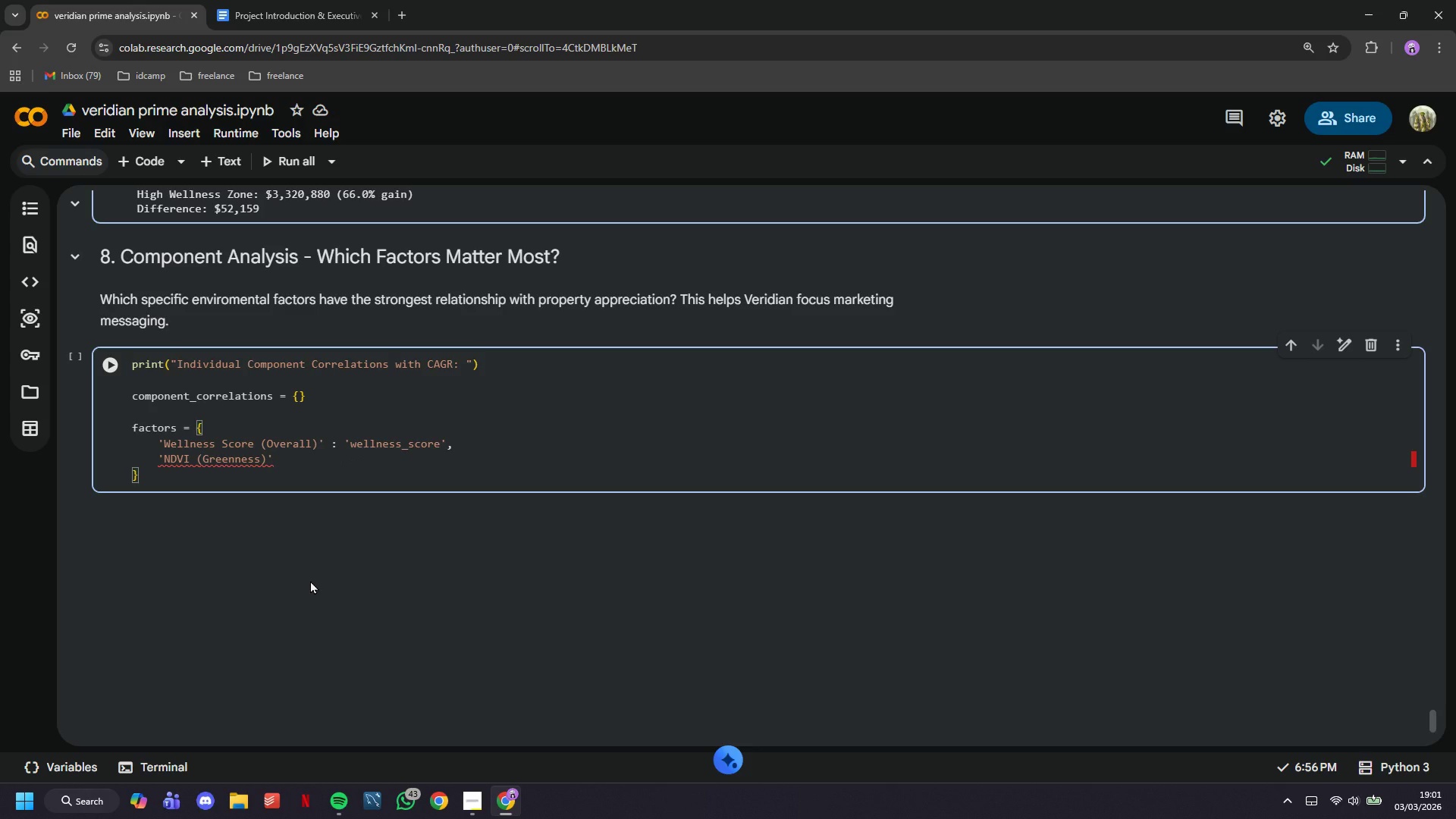 
type(: 'ndvi_score)
 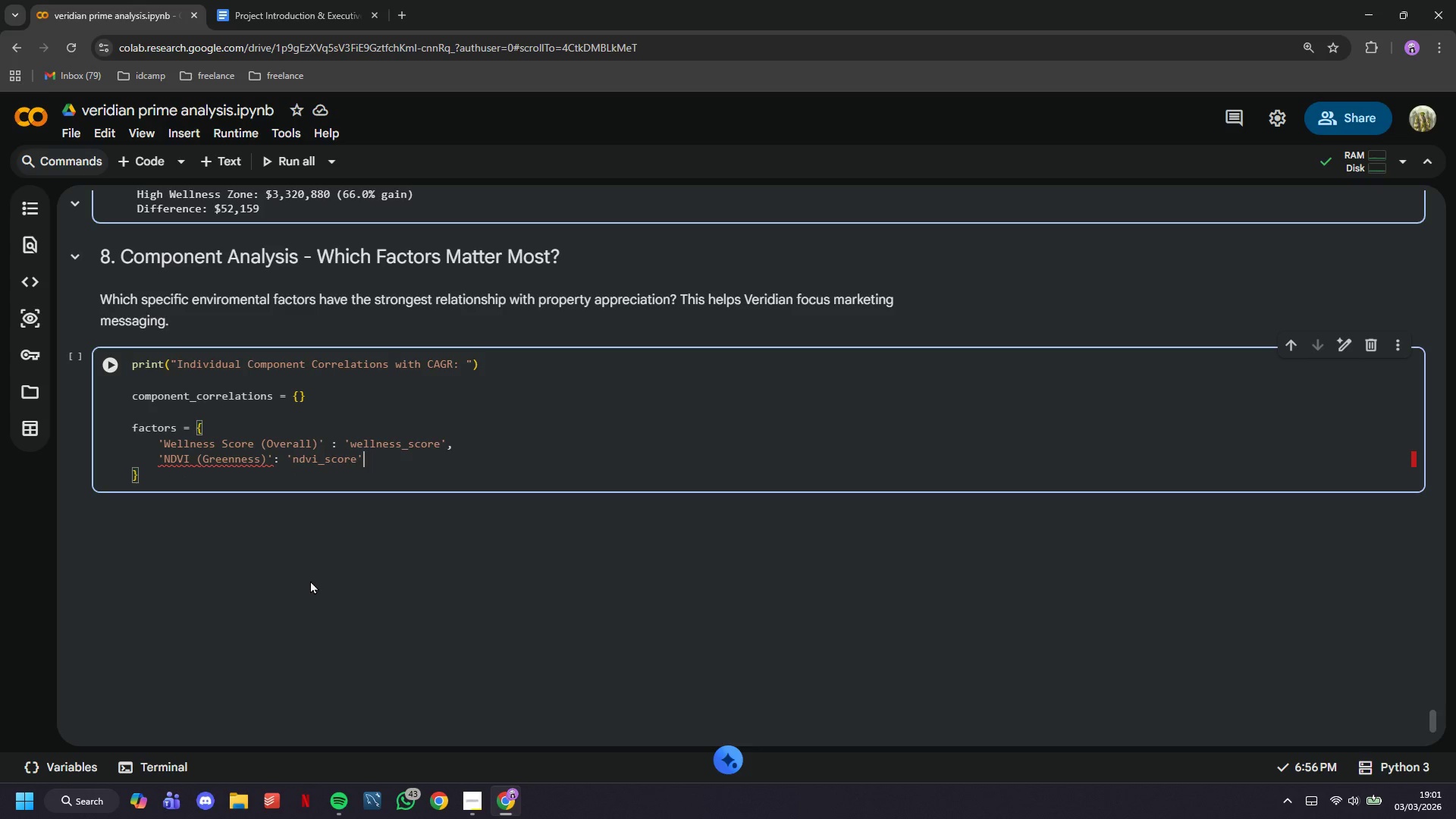 
 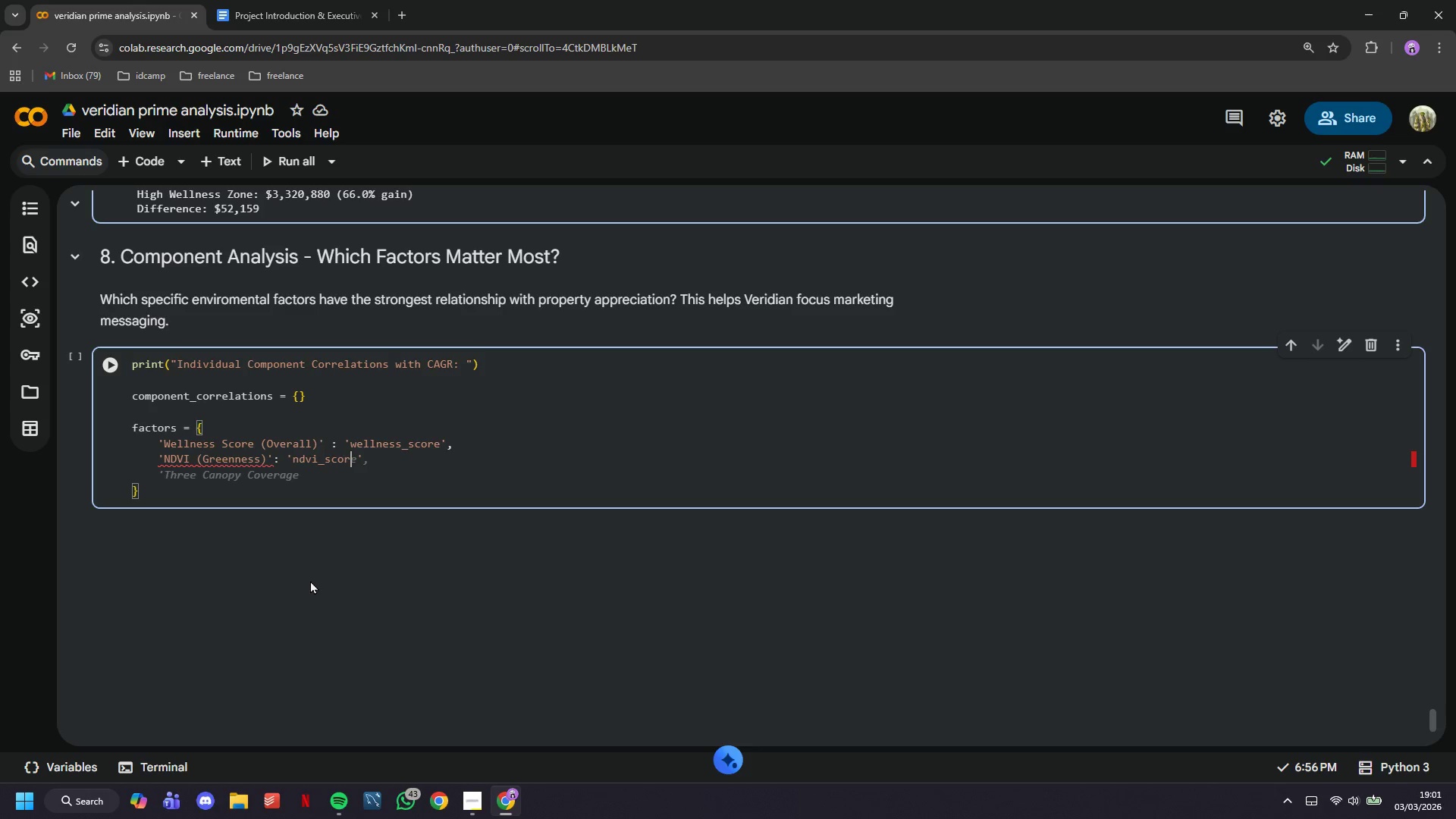 
key(ArrowRight)
 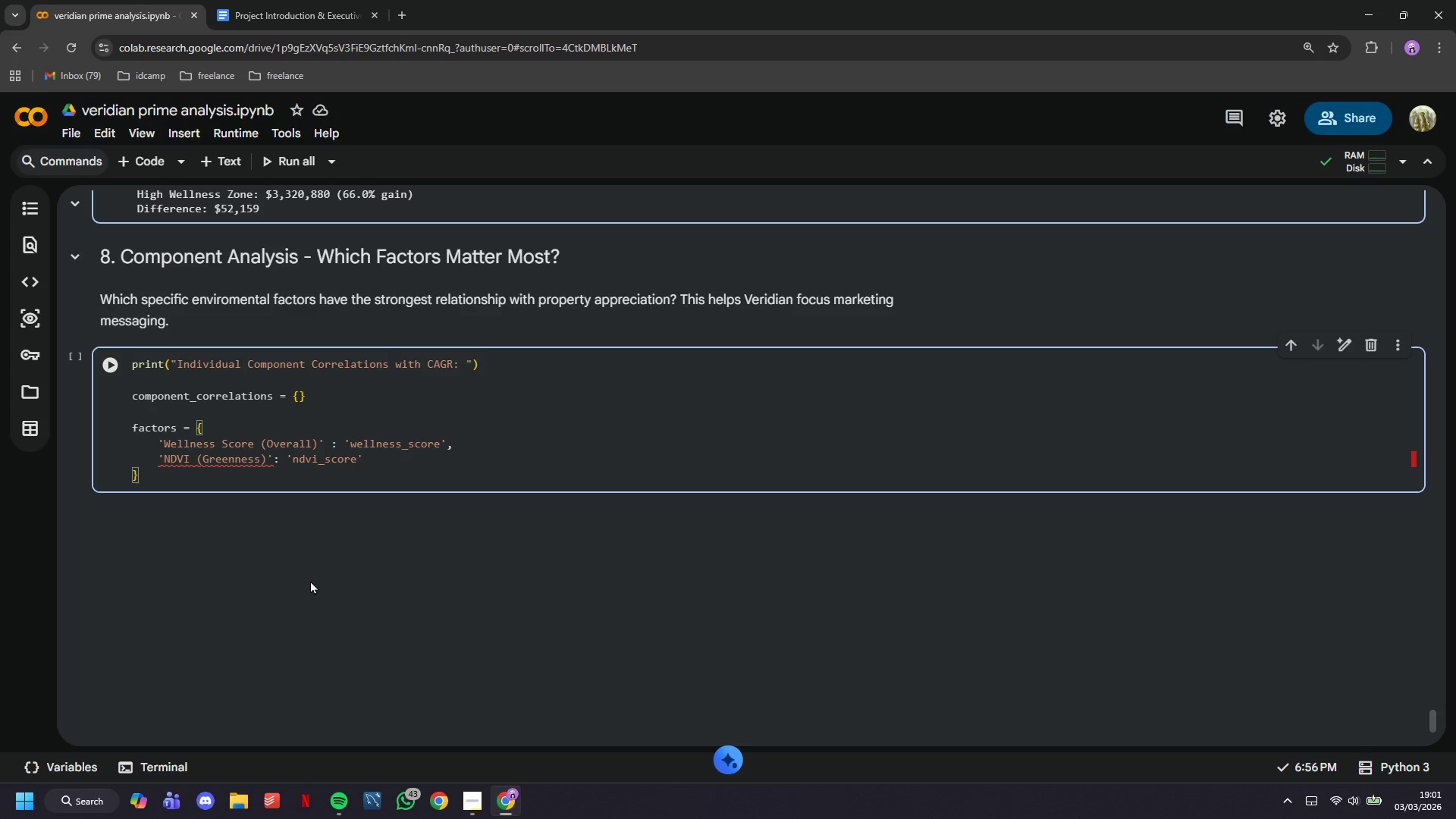 
key(Comma)
 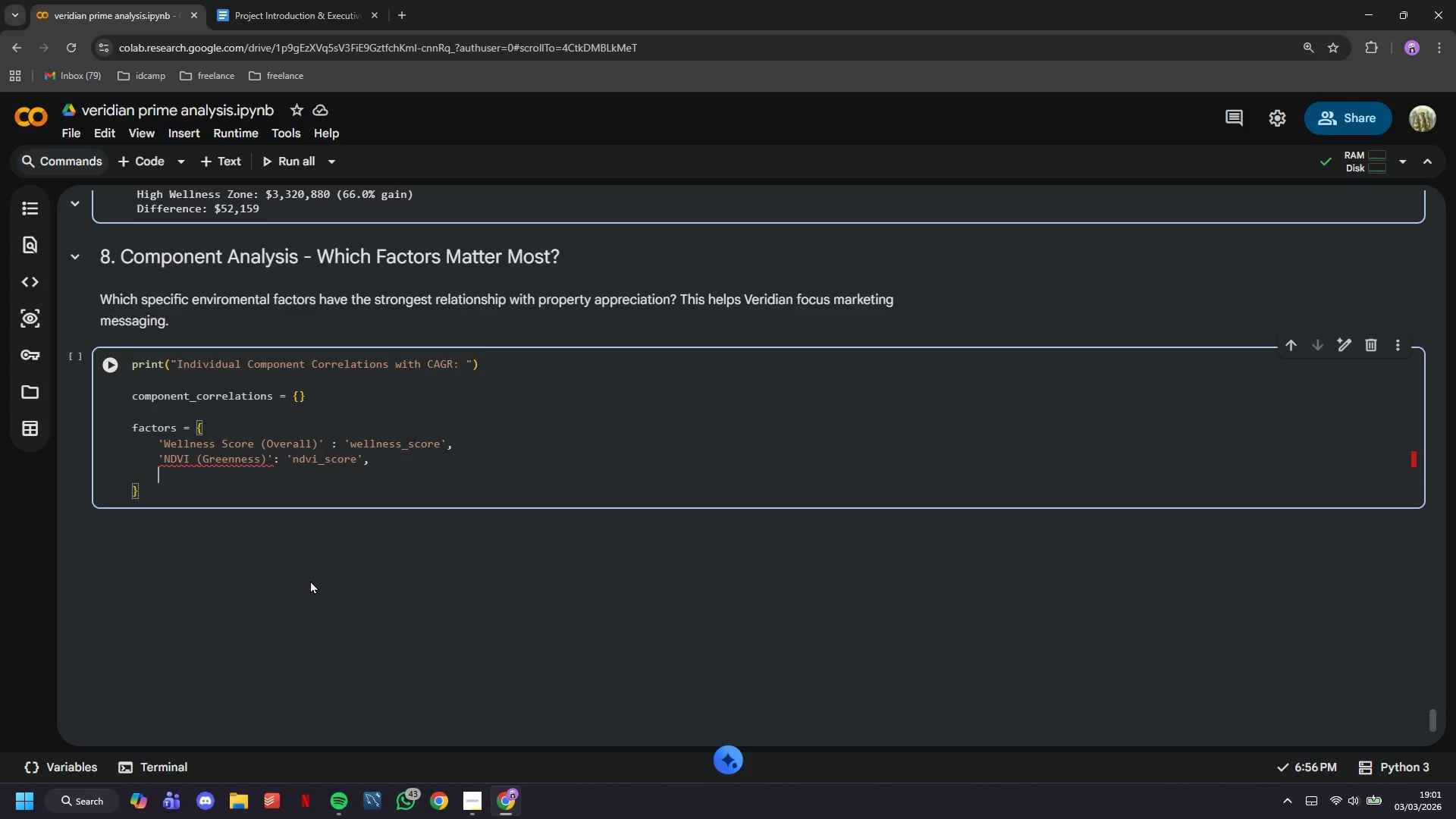 
key(Enter)
 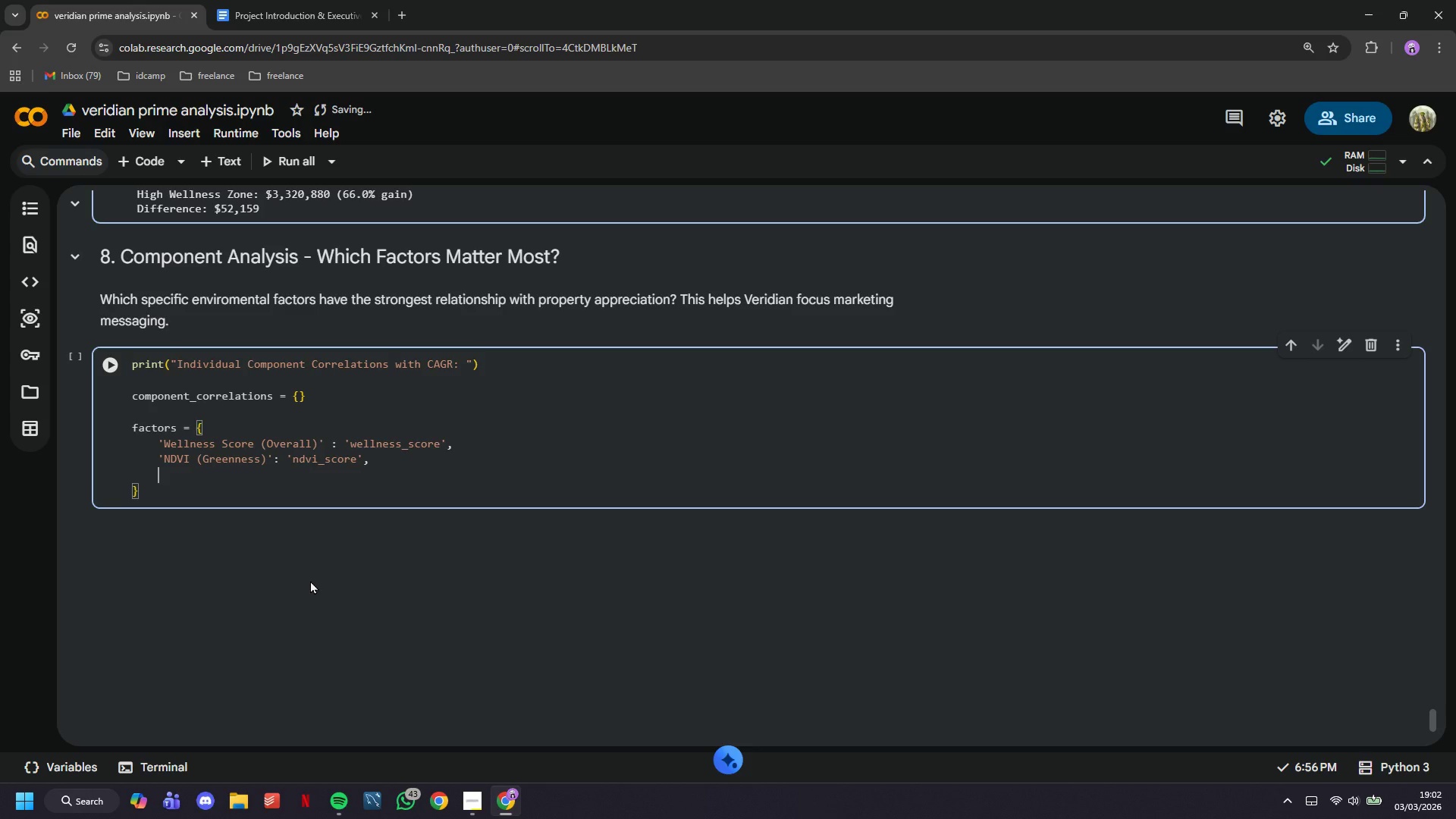 
wait(24.27)
 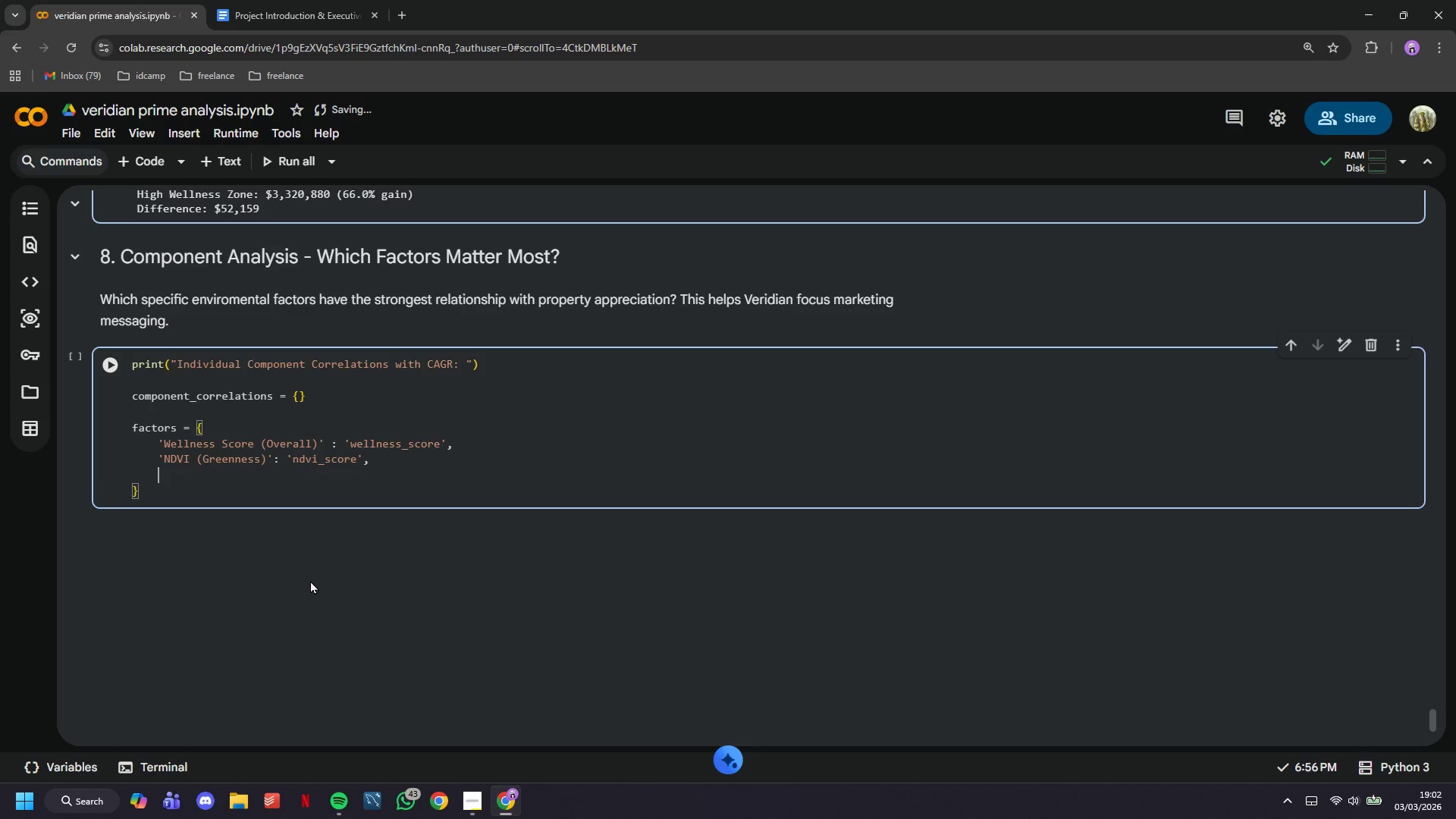 
type('Tree Canopy %)
 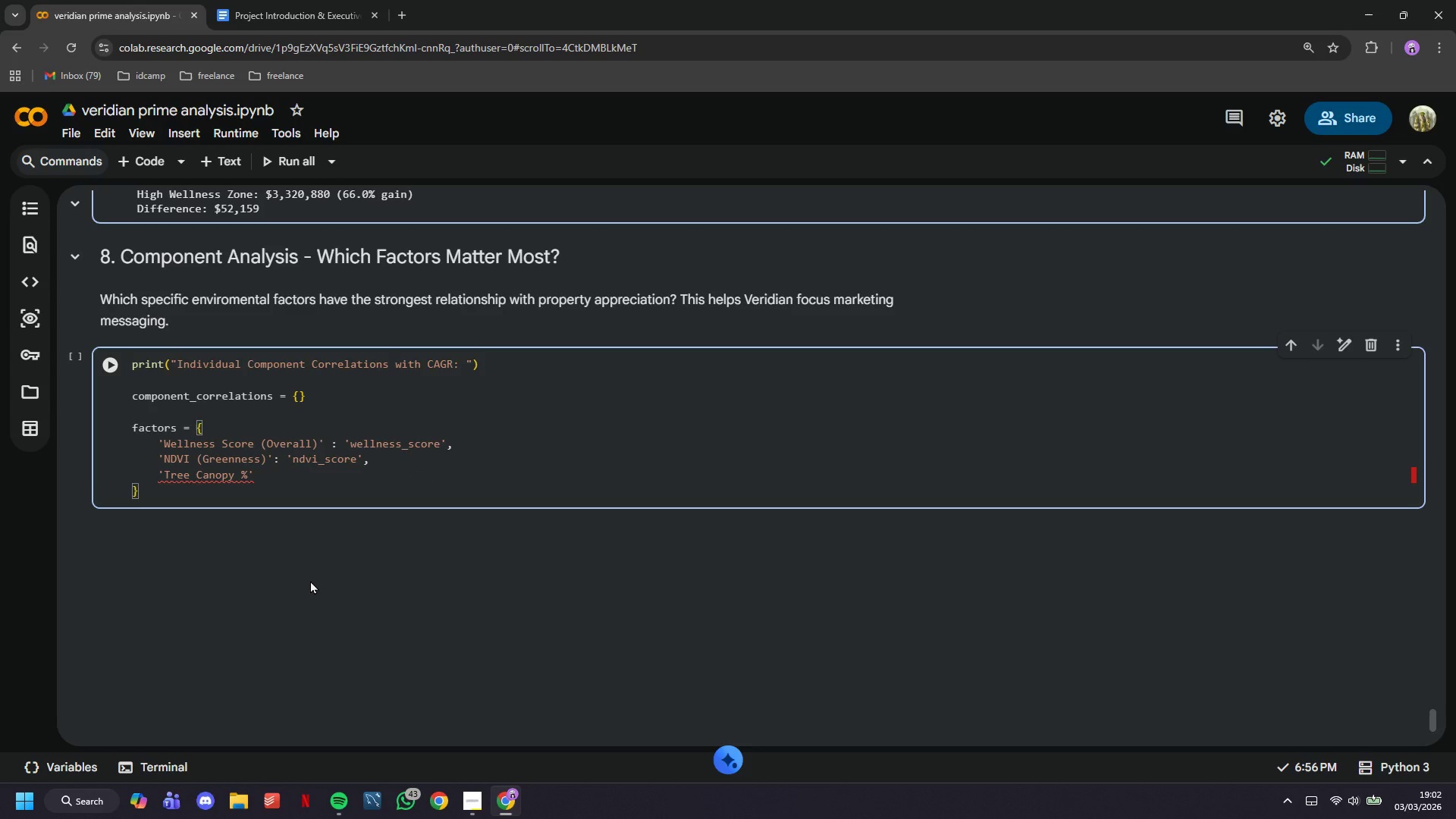 
key(ArrowRight)
 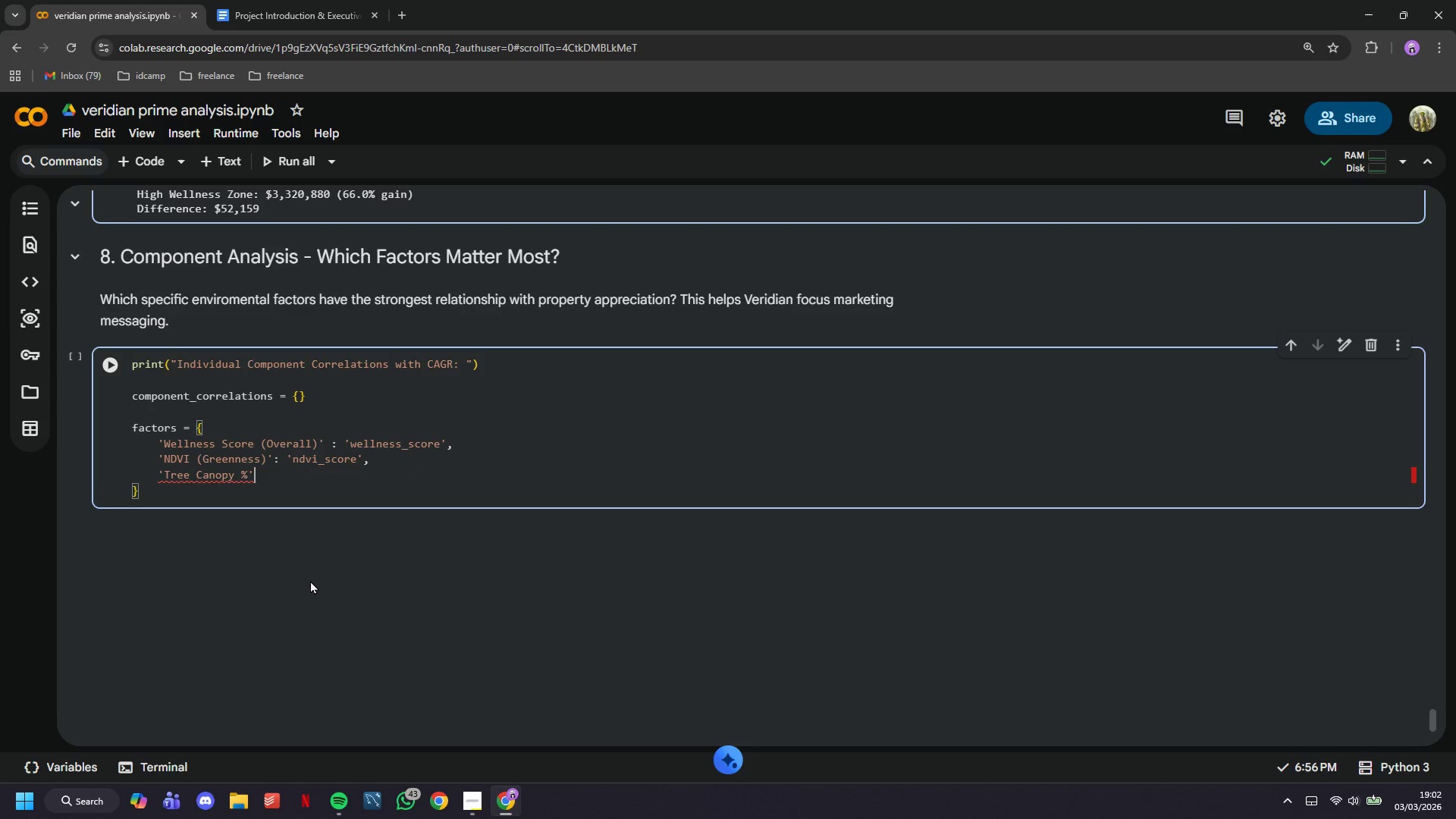 
key(Space)
 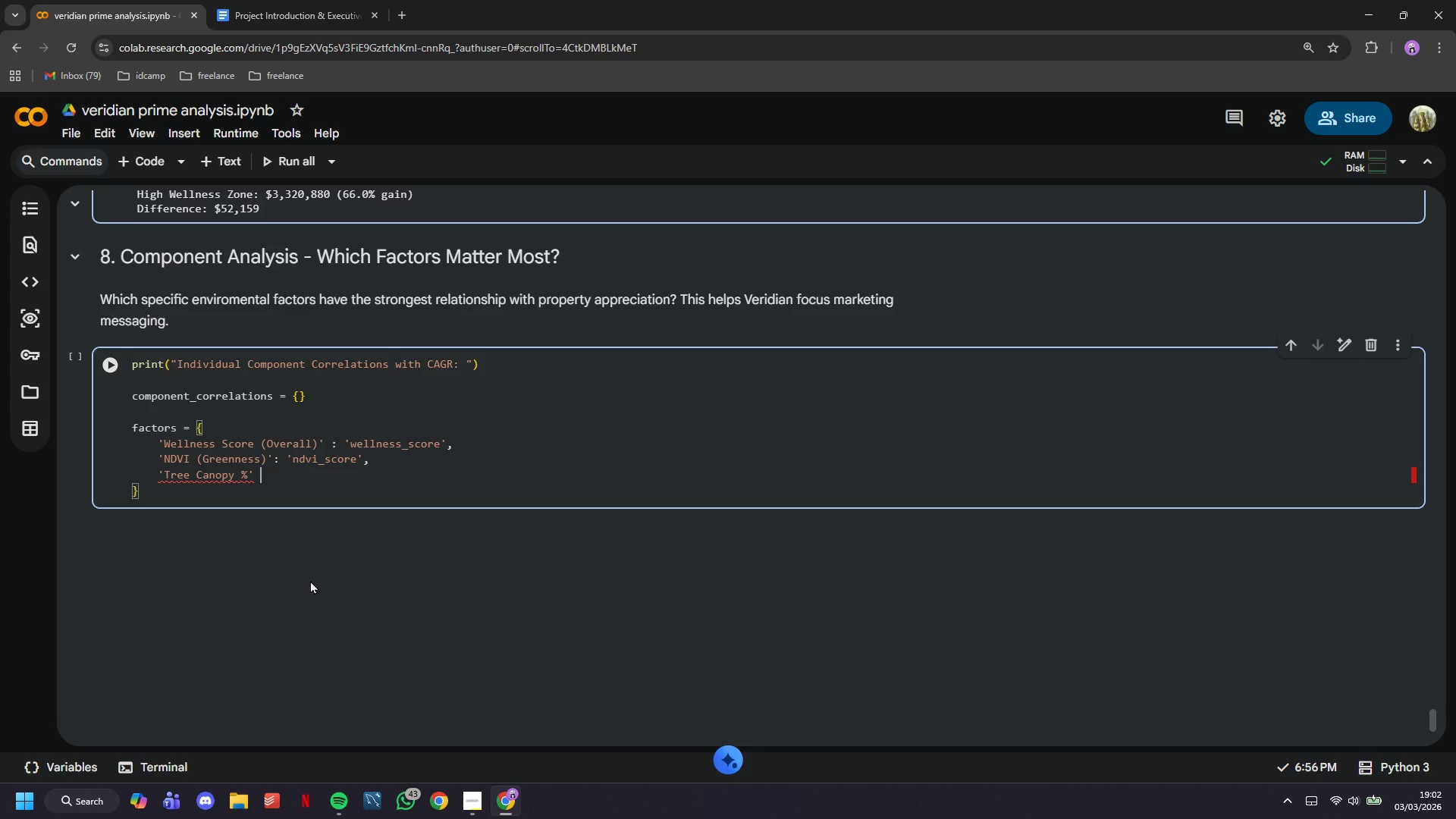 
key(Shift+Semicolon)
 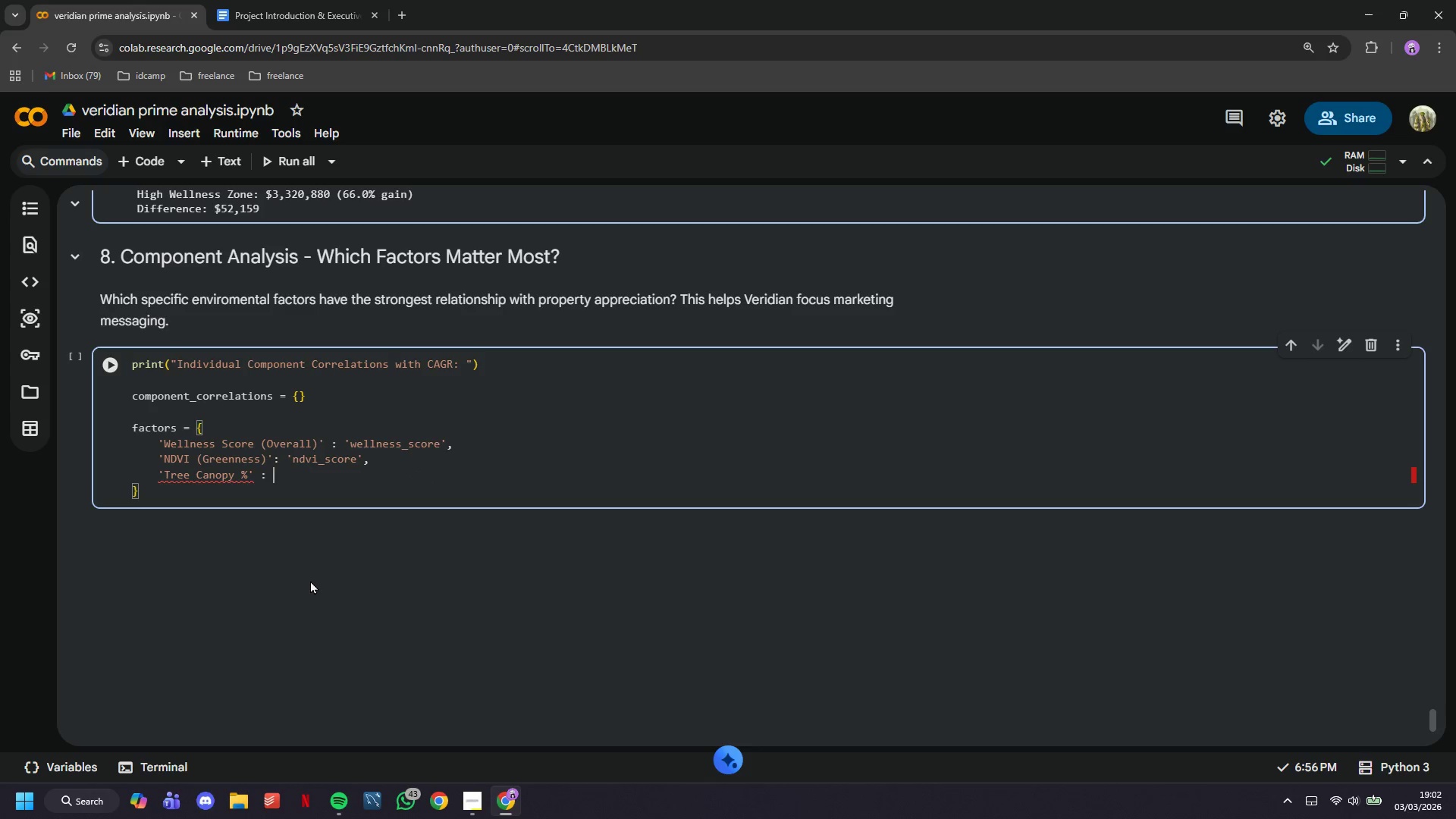 
key(Space)
 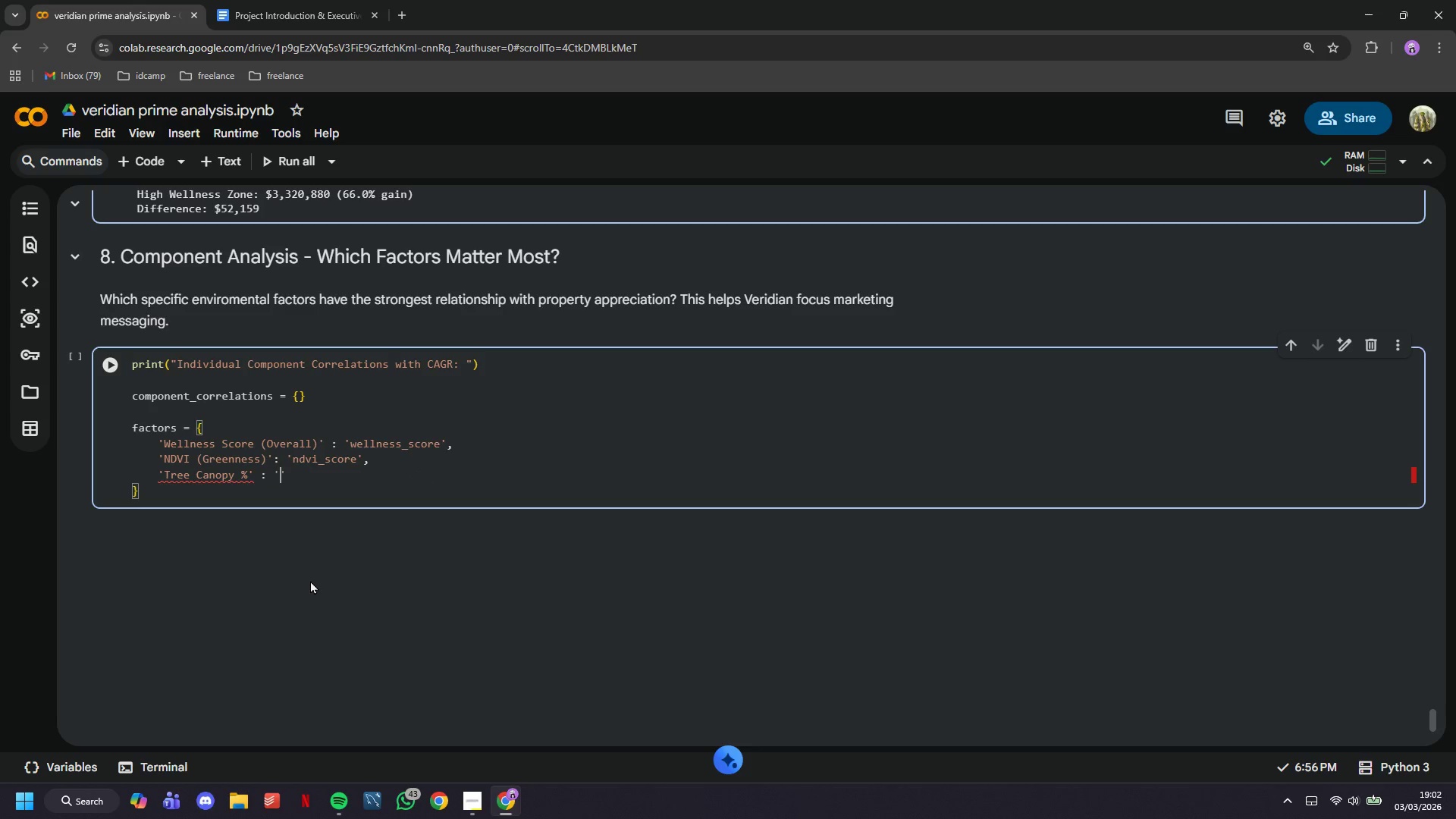 
key(Quote)
 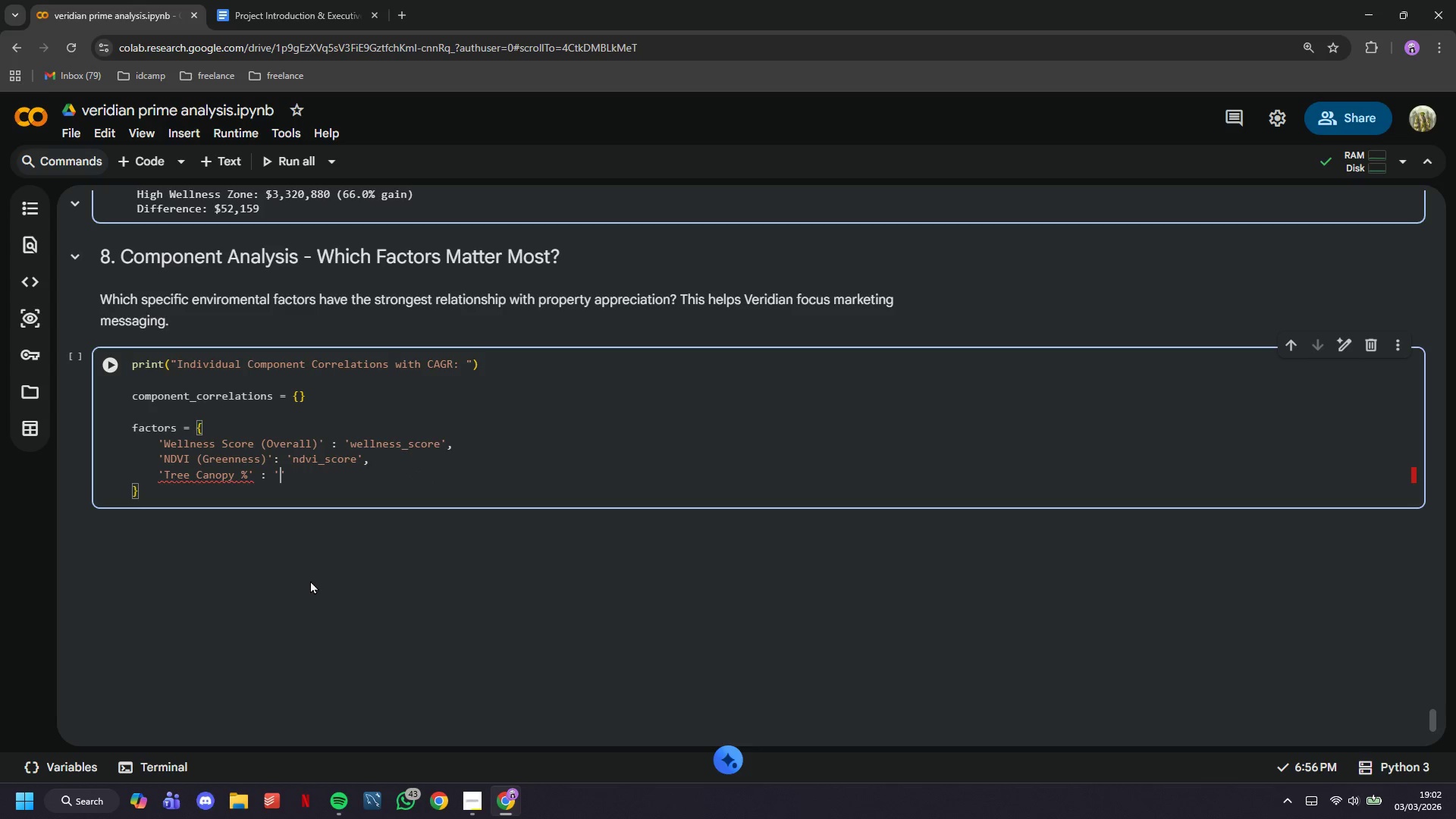 
key(Quote)
 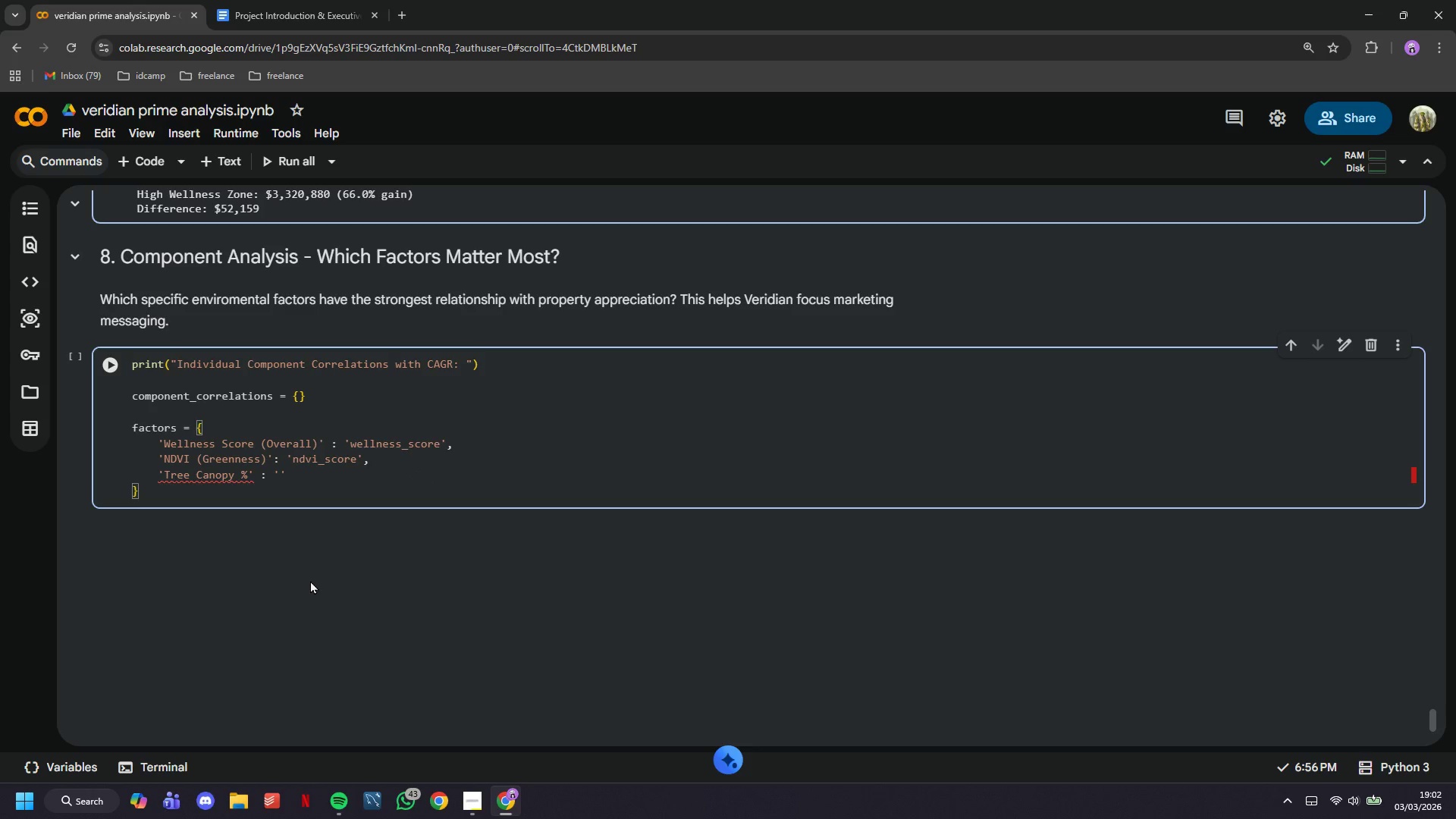 
key(ArrowLeft)
 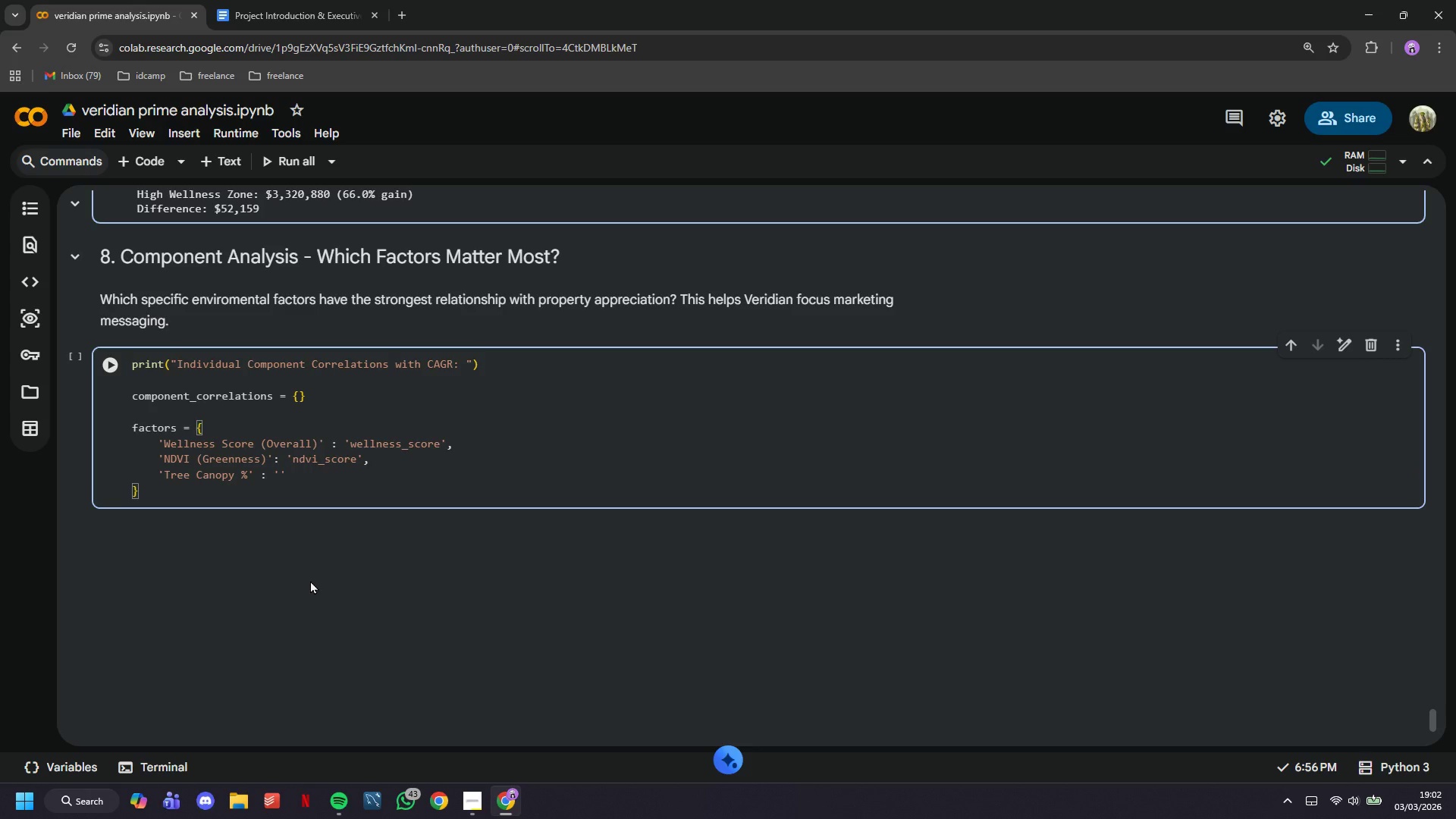 
type(tree_canopy_pct)
 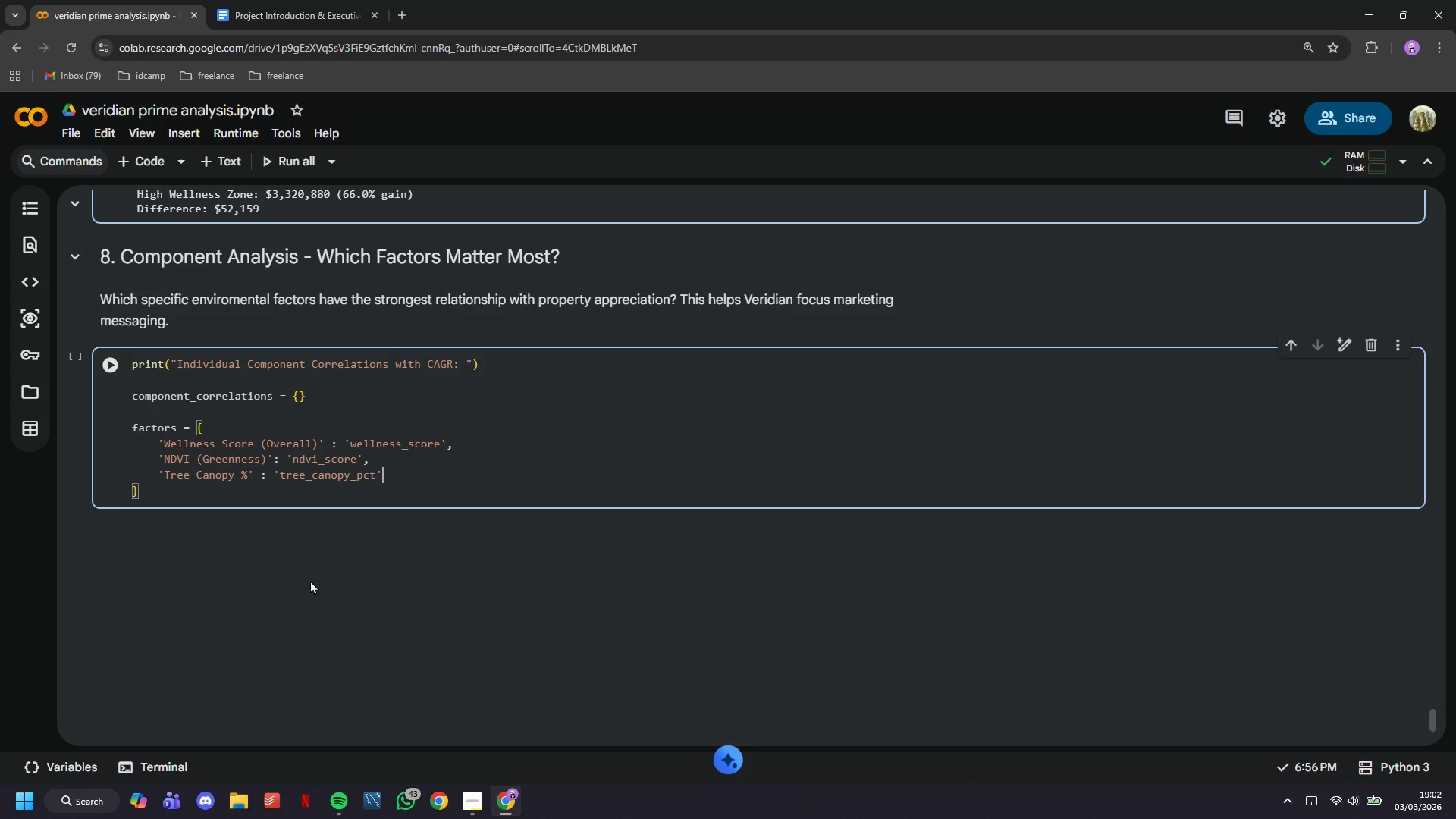 
key(ArrowRight)
 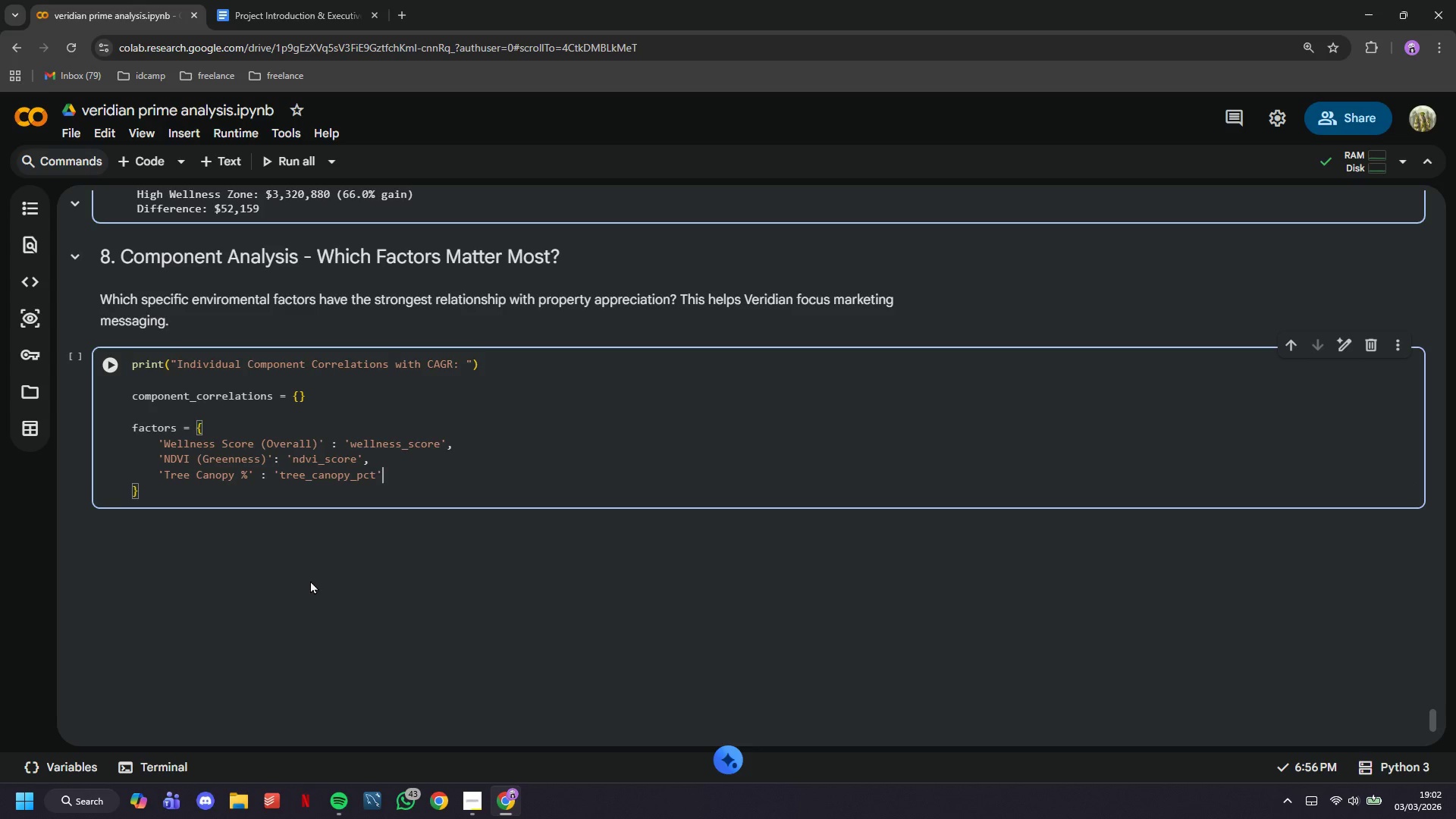 
key(Comma)
 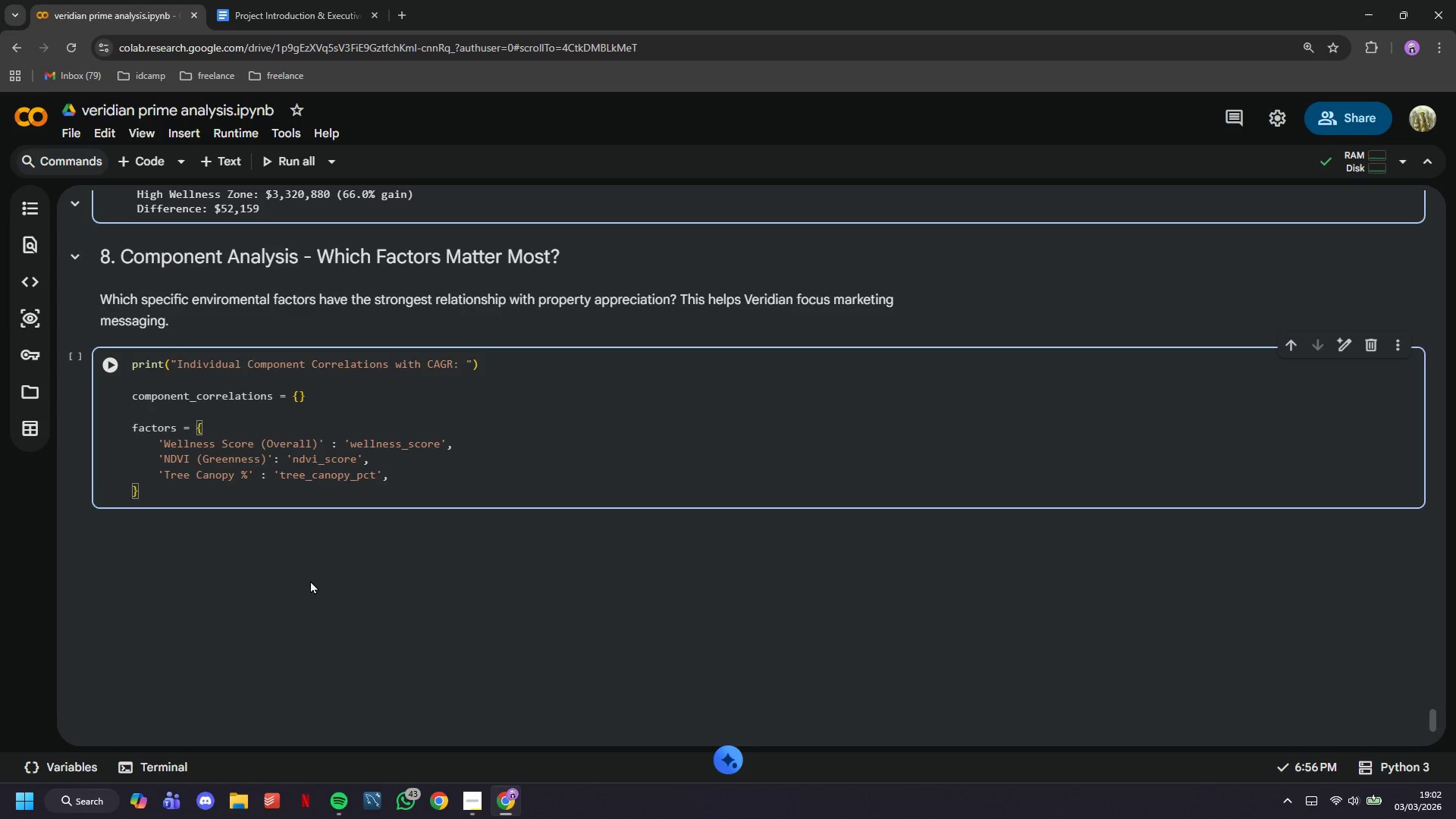 
key(Enter)
 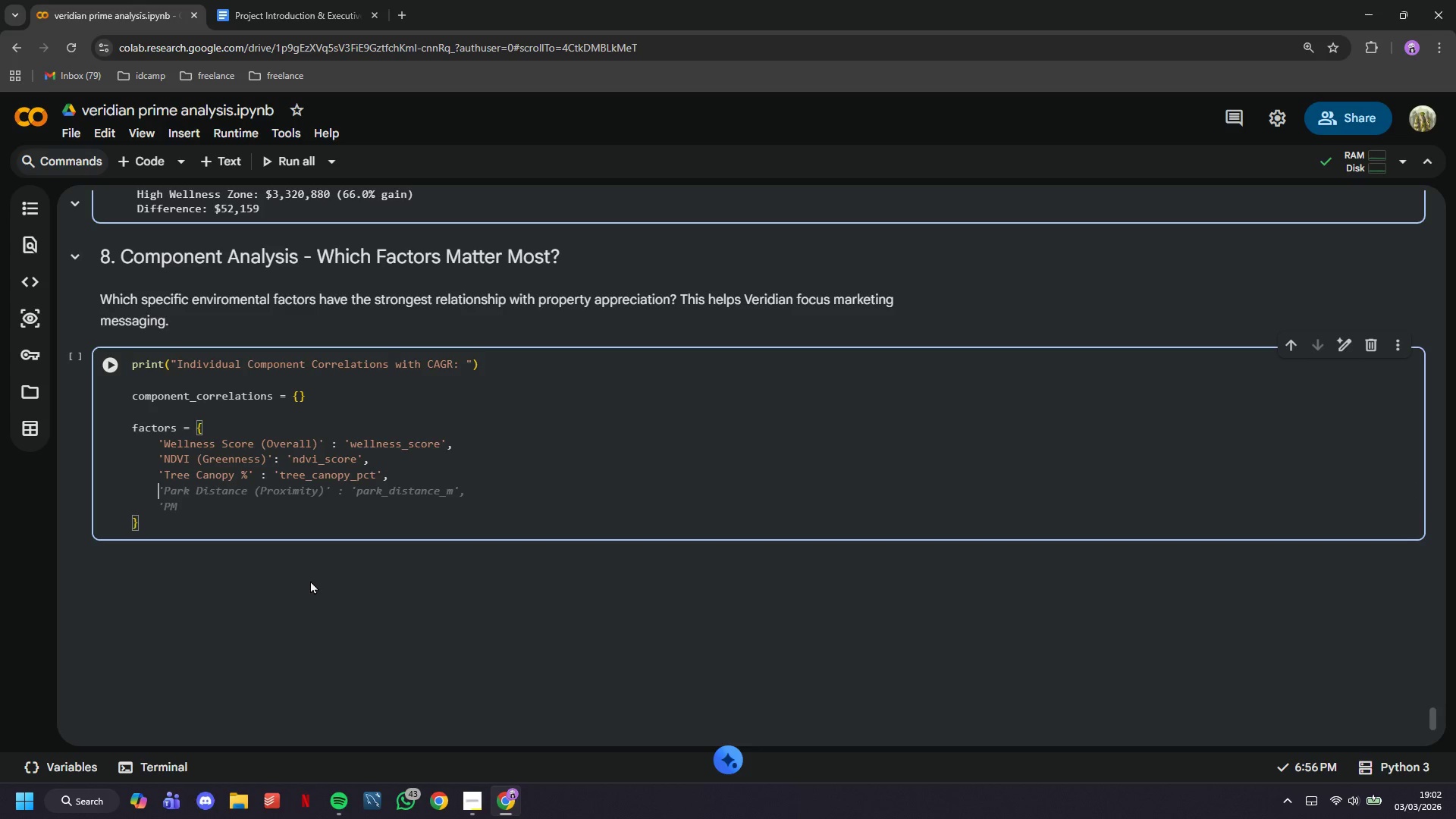 
type('Parlk )
key(Backspace)
key(Backspace)
key(Backspace)
type(k Distance)
 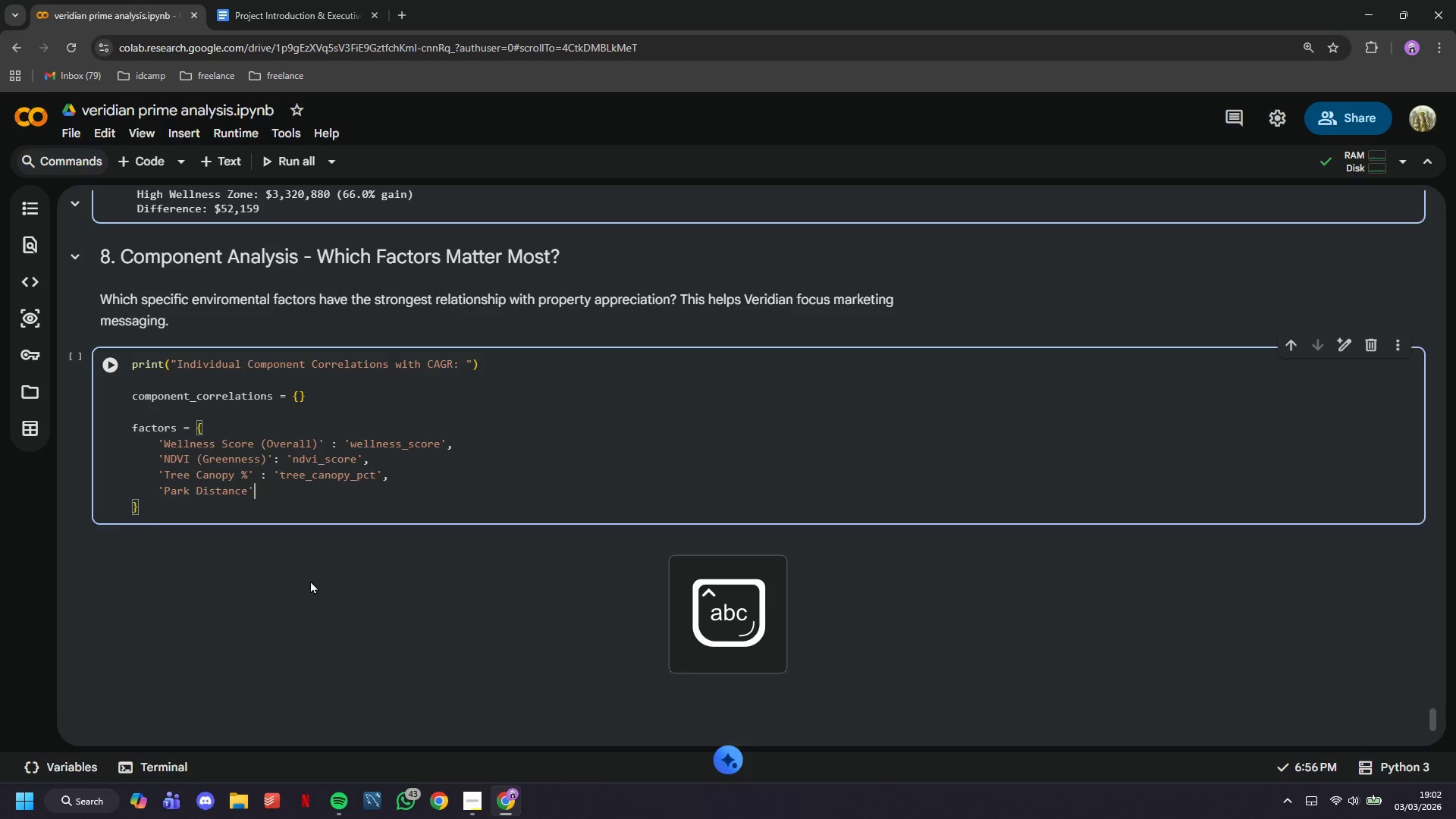 
key(ArrowRight)
 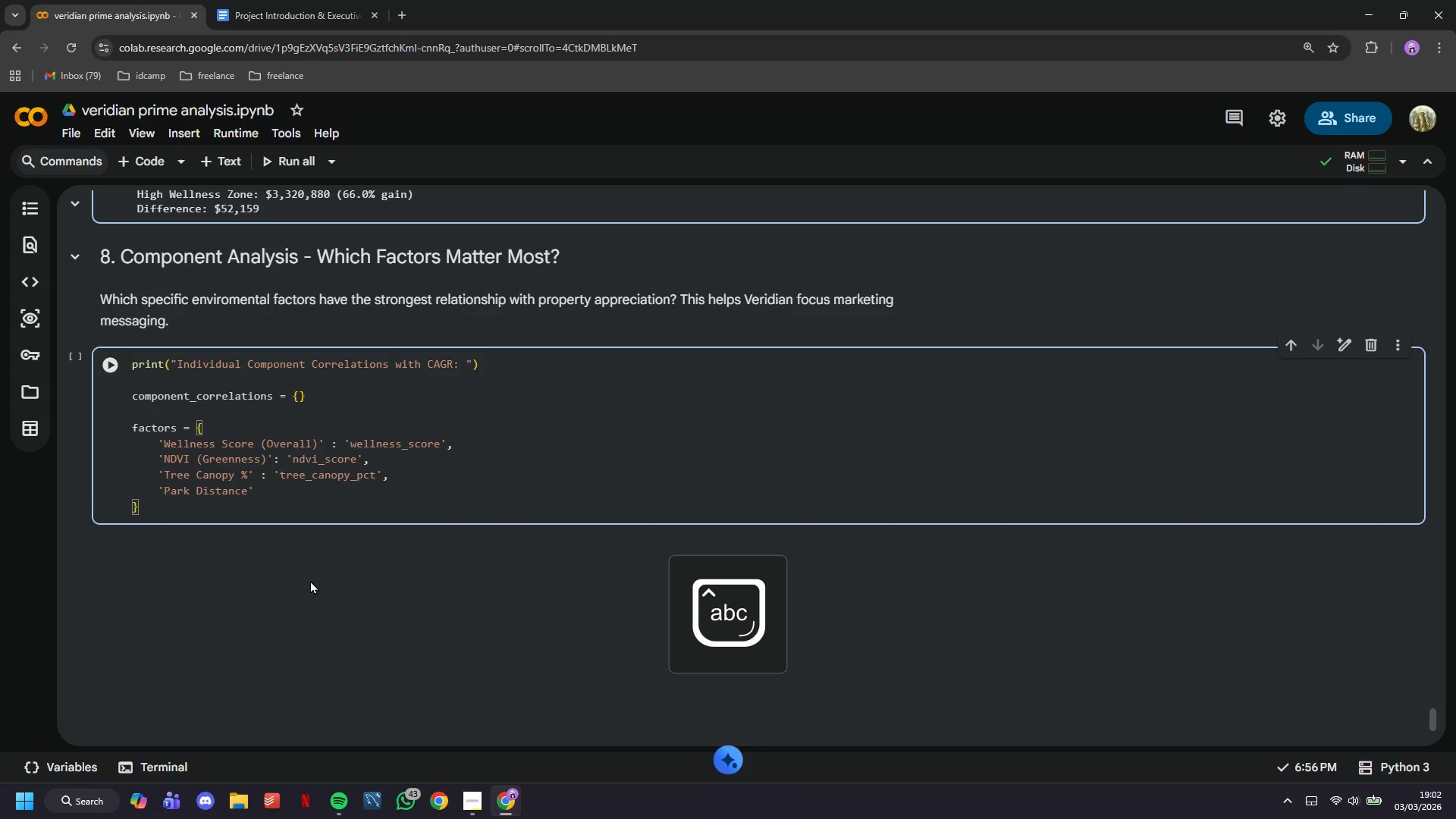 
type( : 'oa)
key(Backspace)
key(Backspace)
type(park_distance_m)
 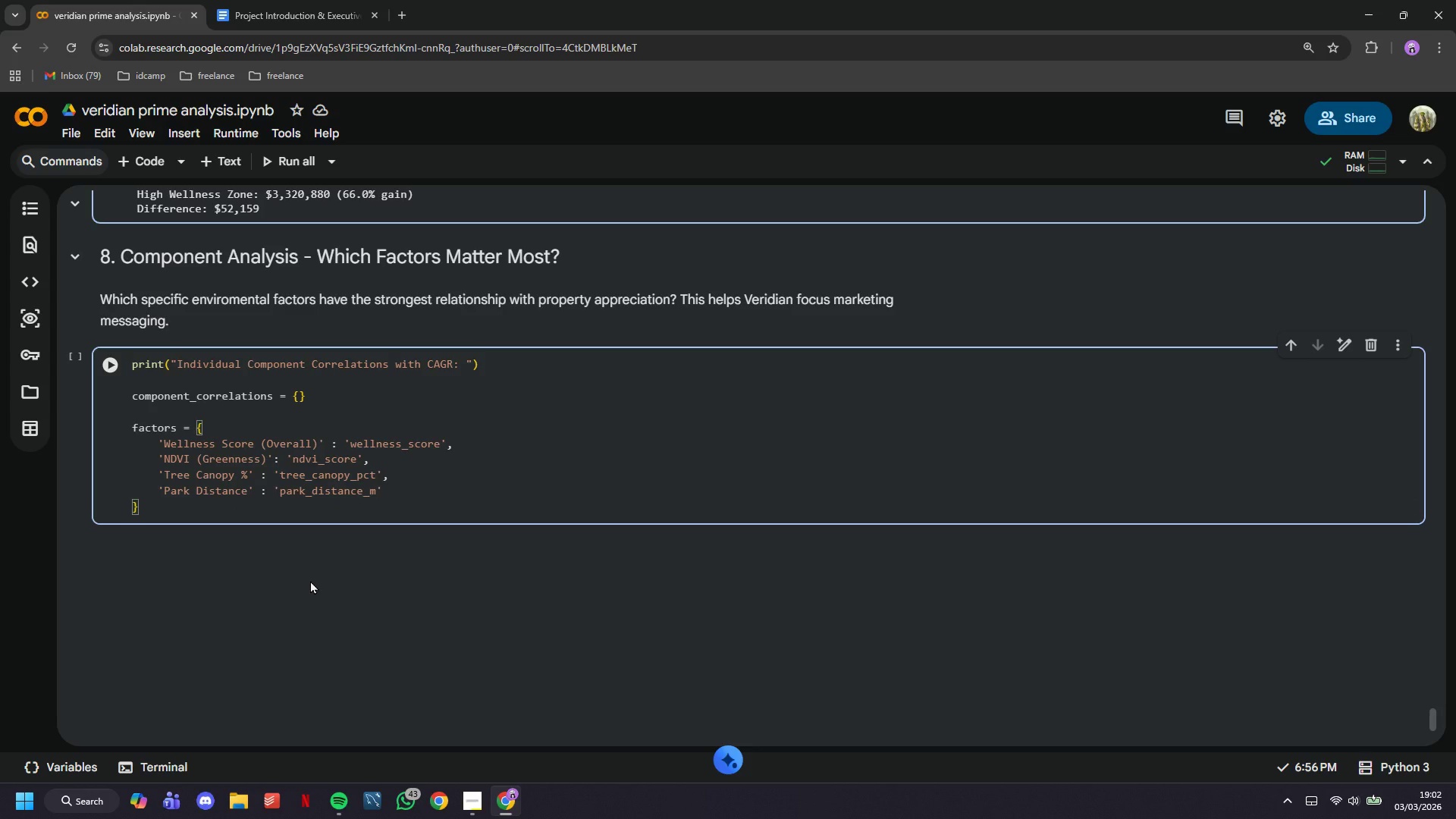 
key(ArrowRight)
 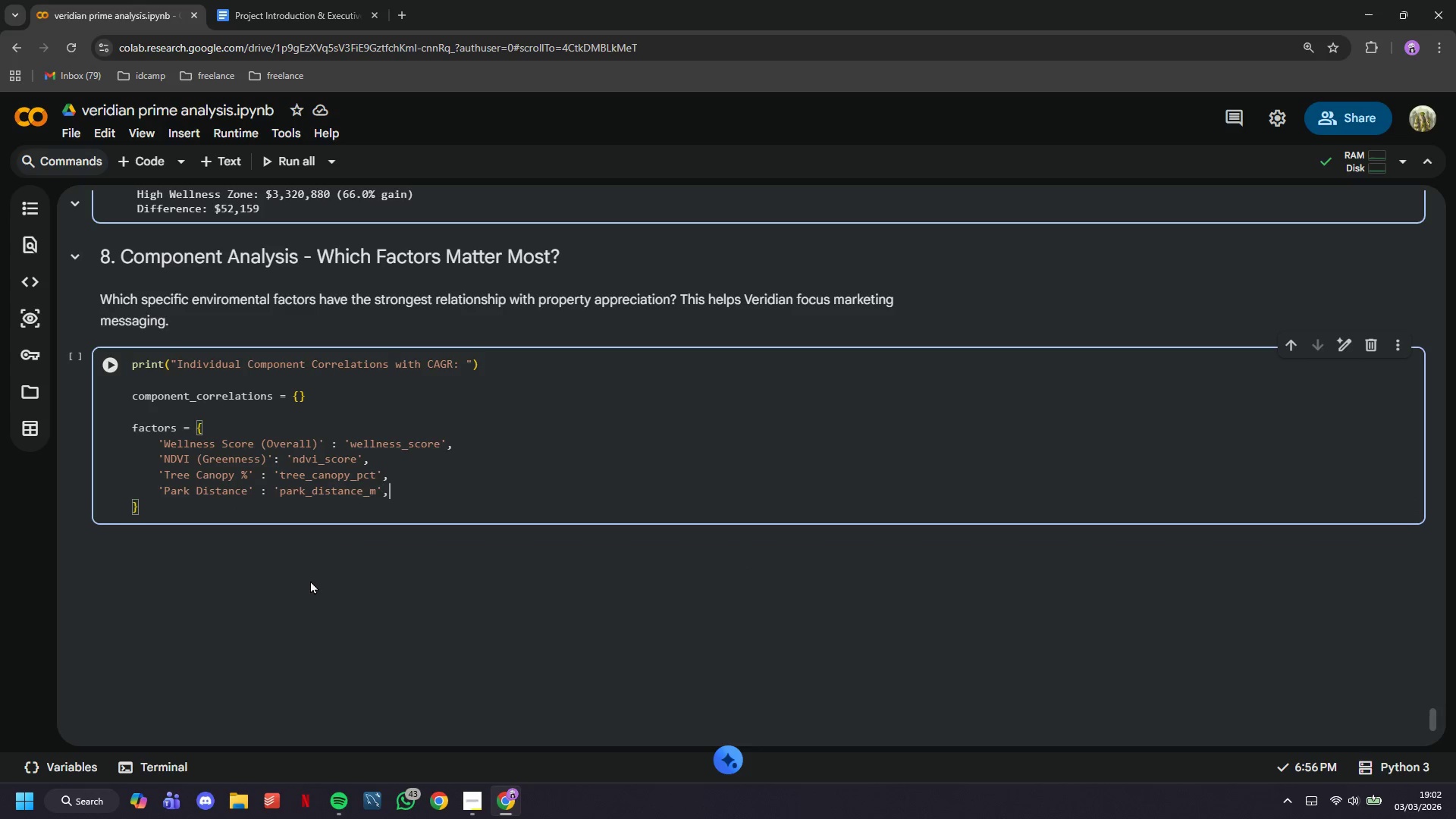 
key(Comma)
 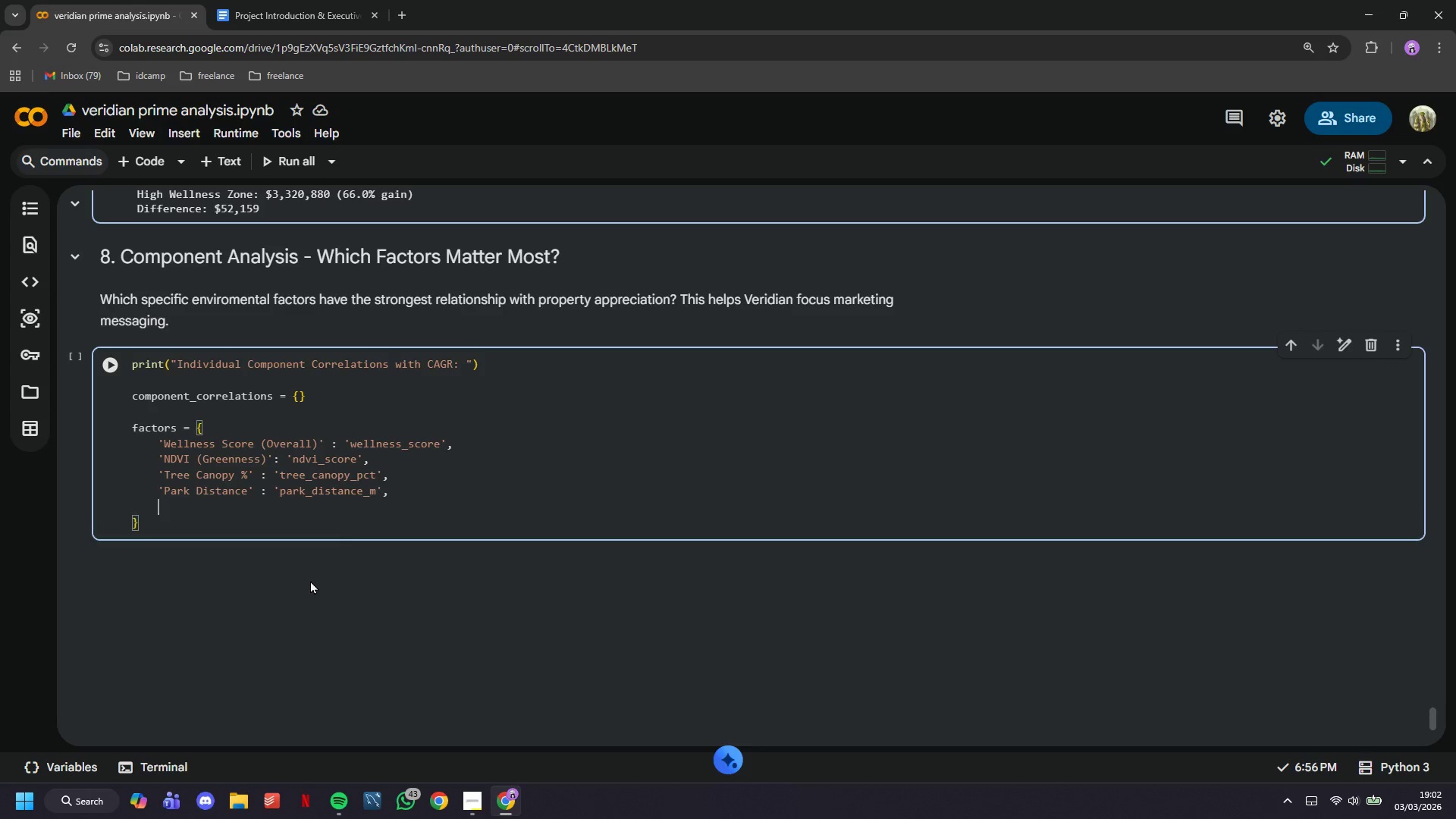 
key(Enter)
 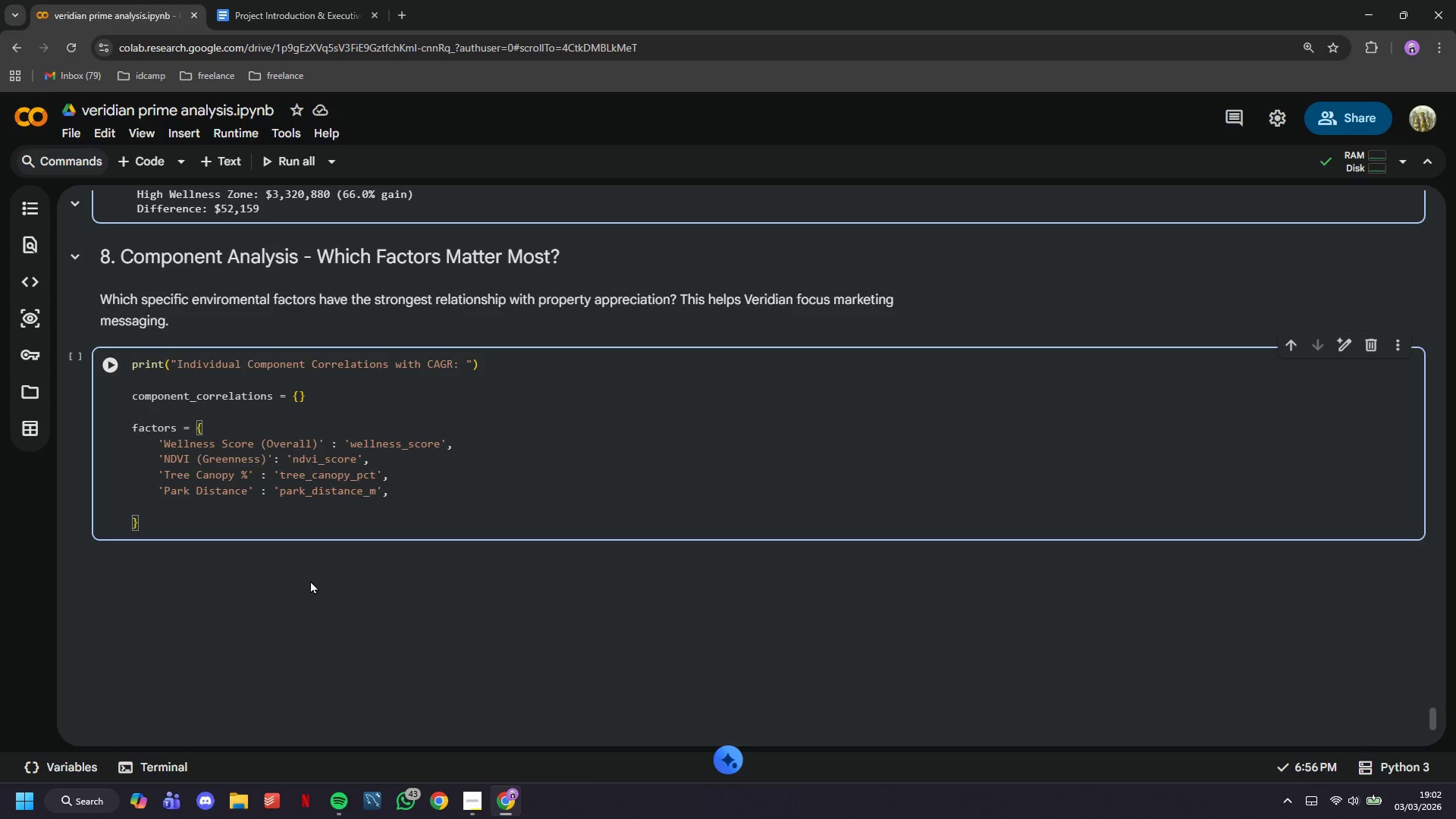 
type('PM2.5 Air Quality )
key(Backspace)
 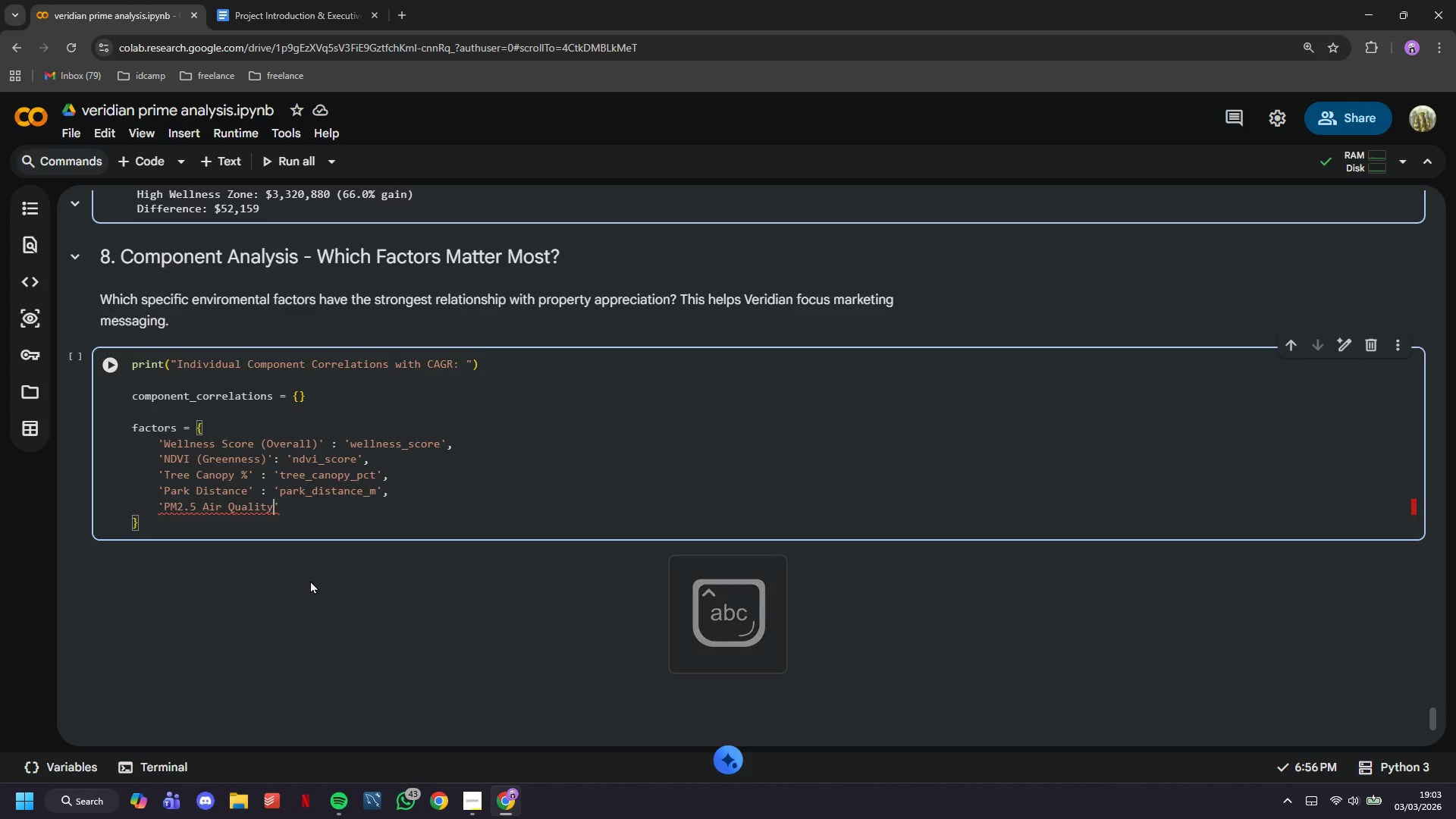 
key(ArrowRight)
 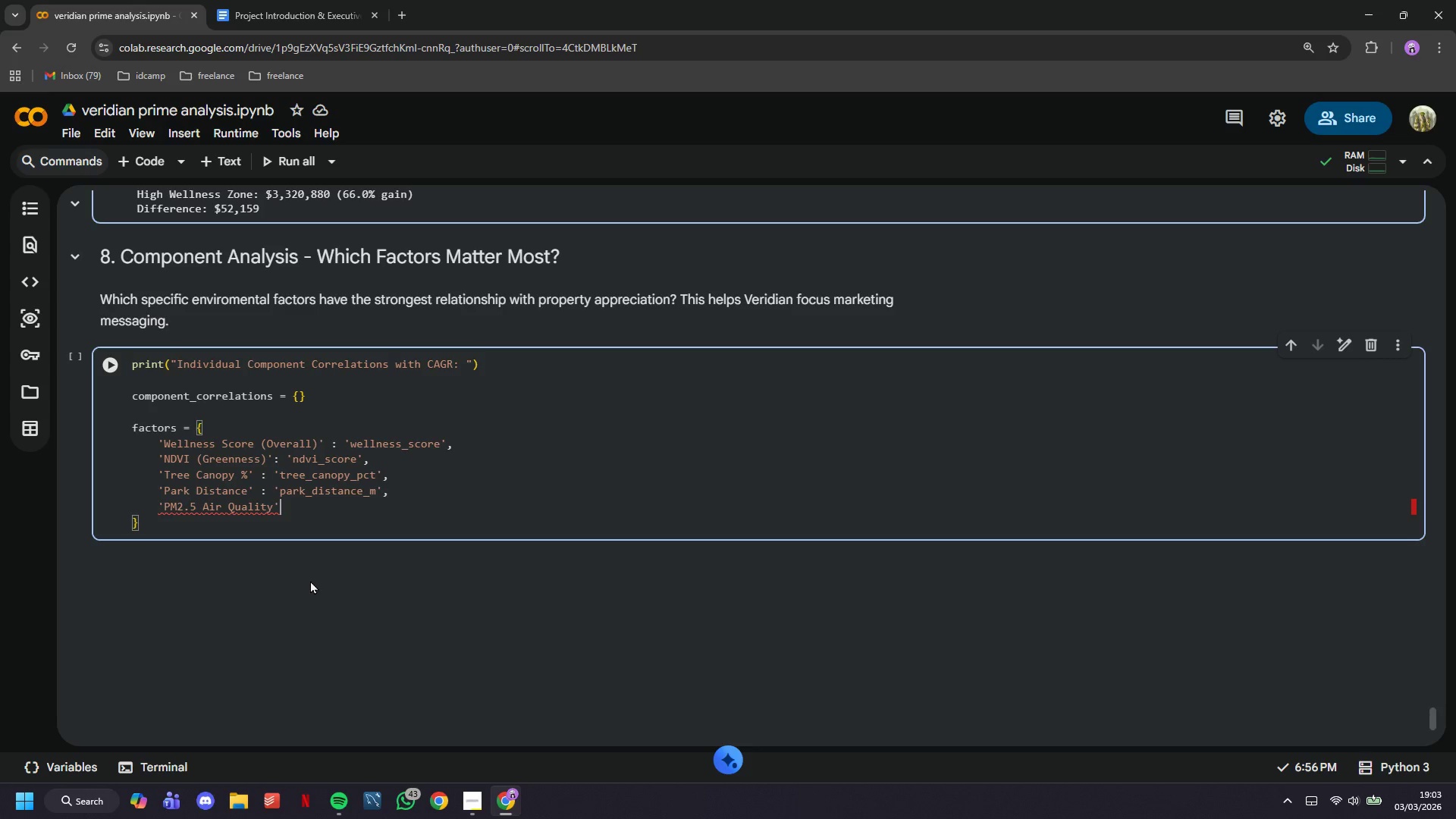 
type( : 'pm25)
 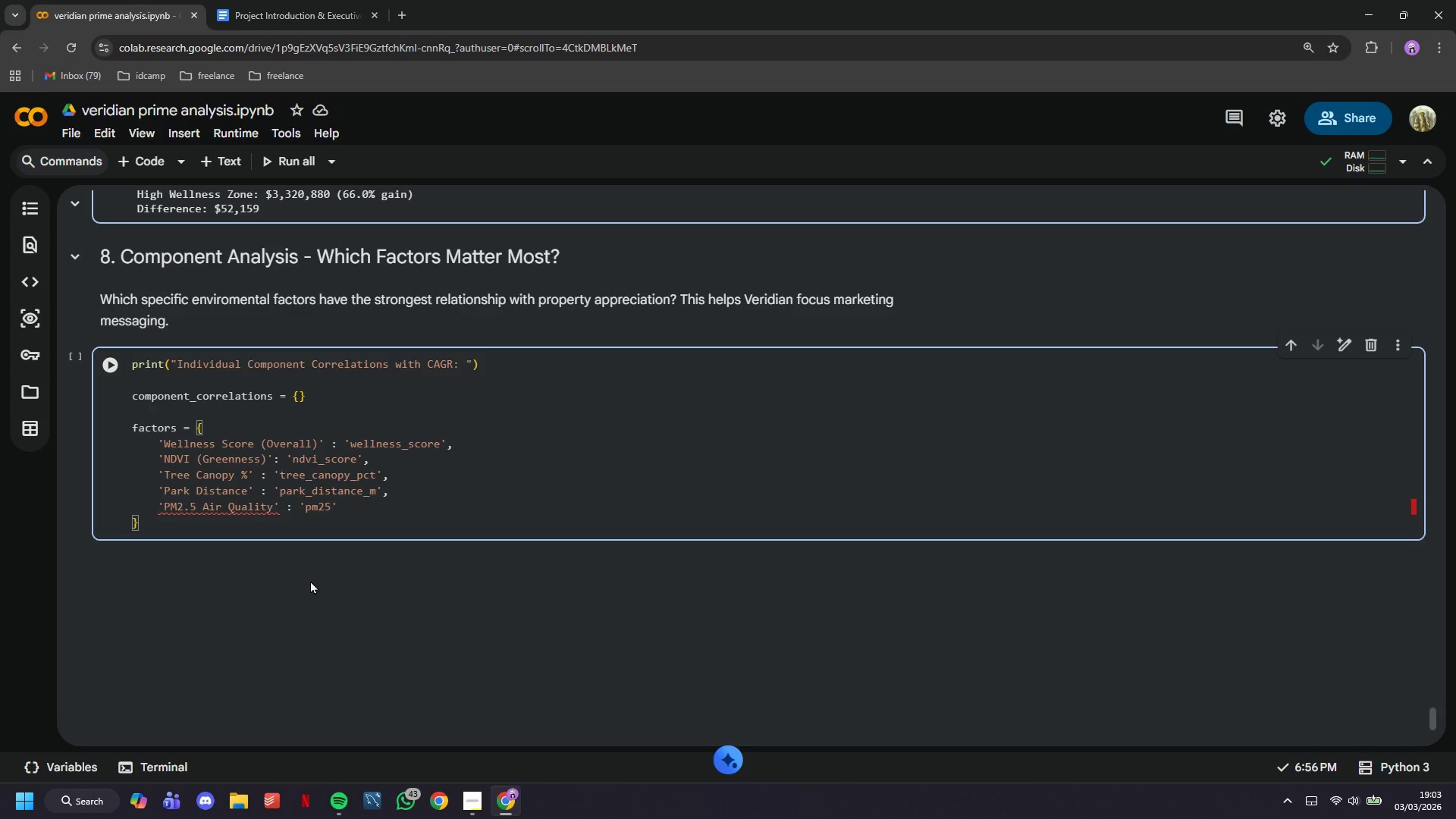 
type(_ugm3)
 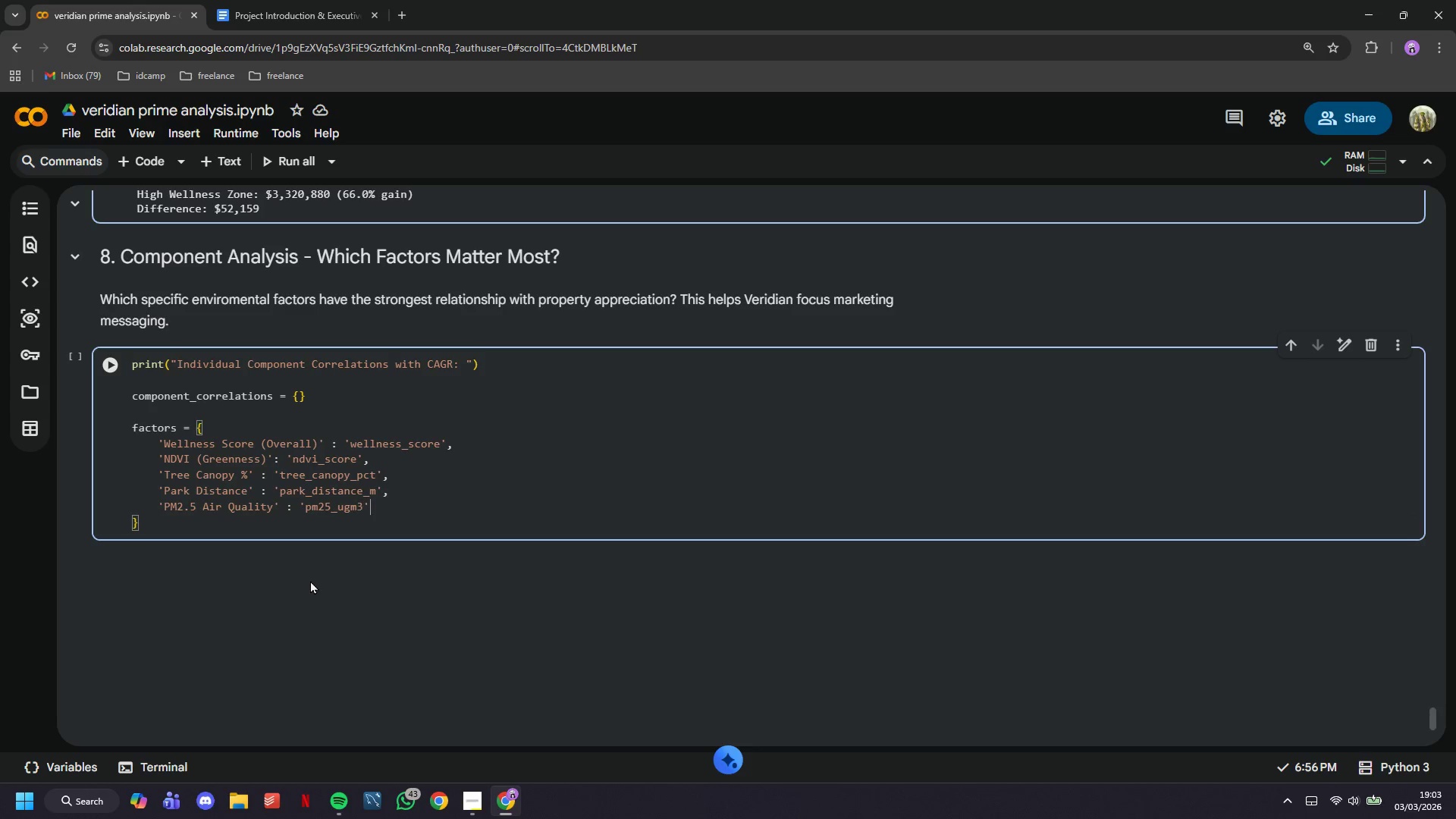 
key(ArrowRight)
 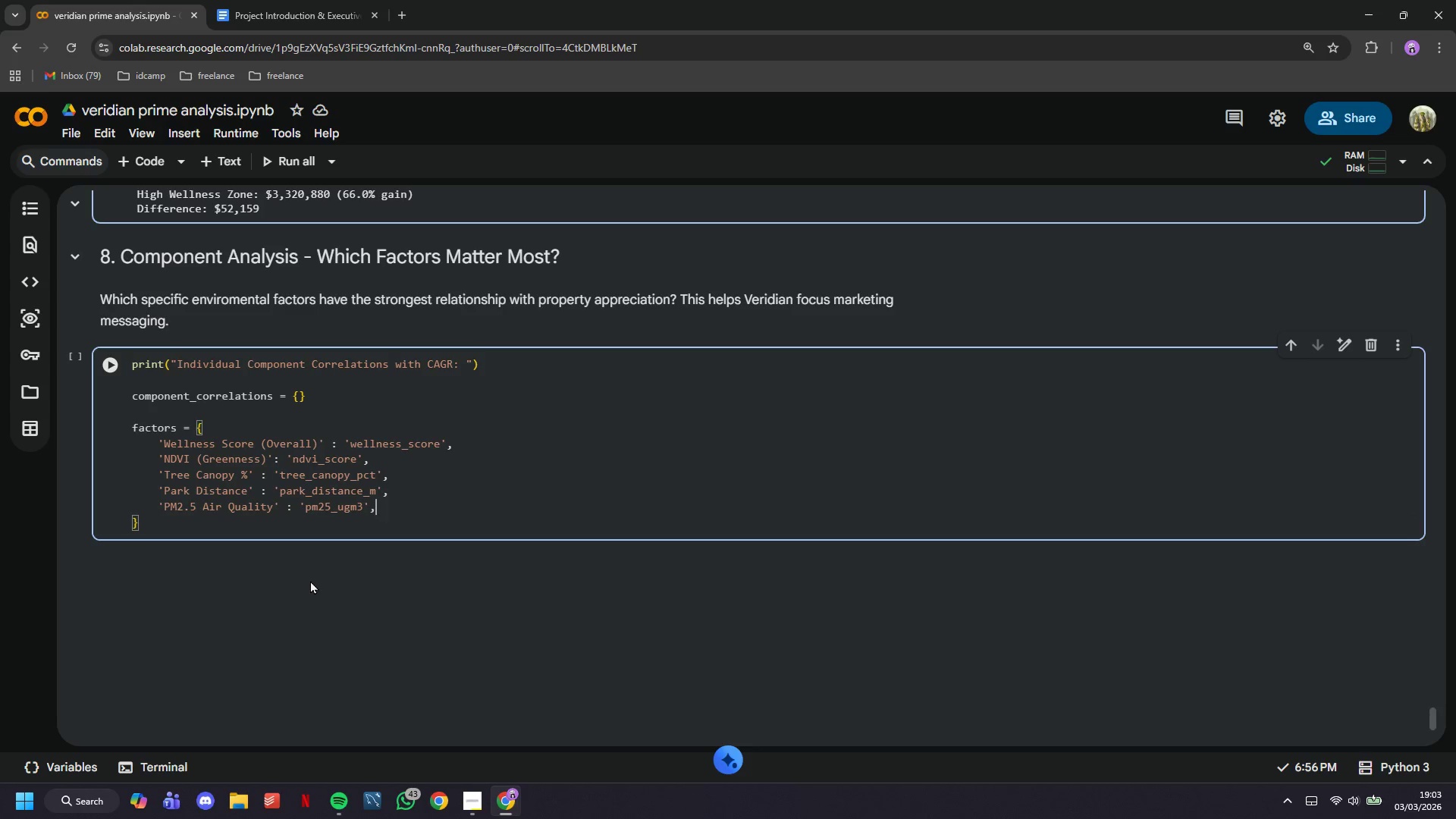 
key(Comma)
 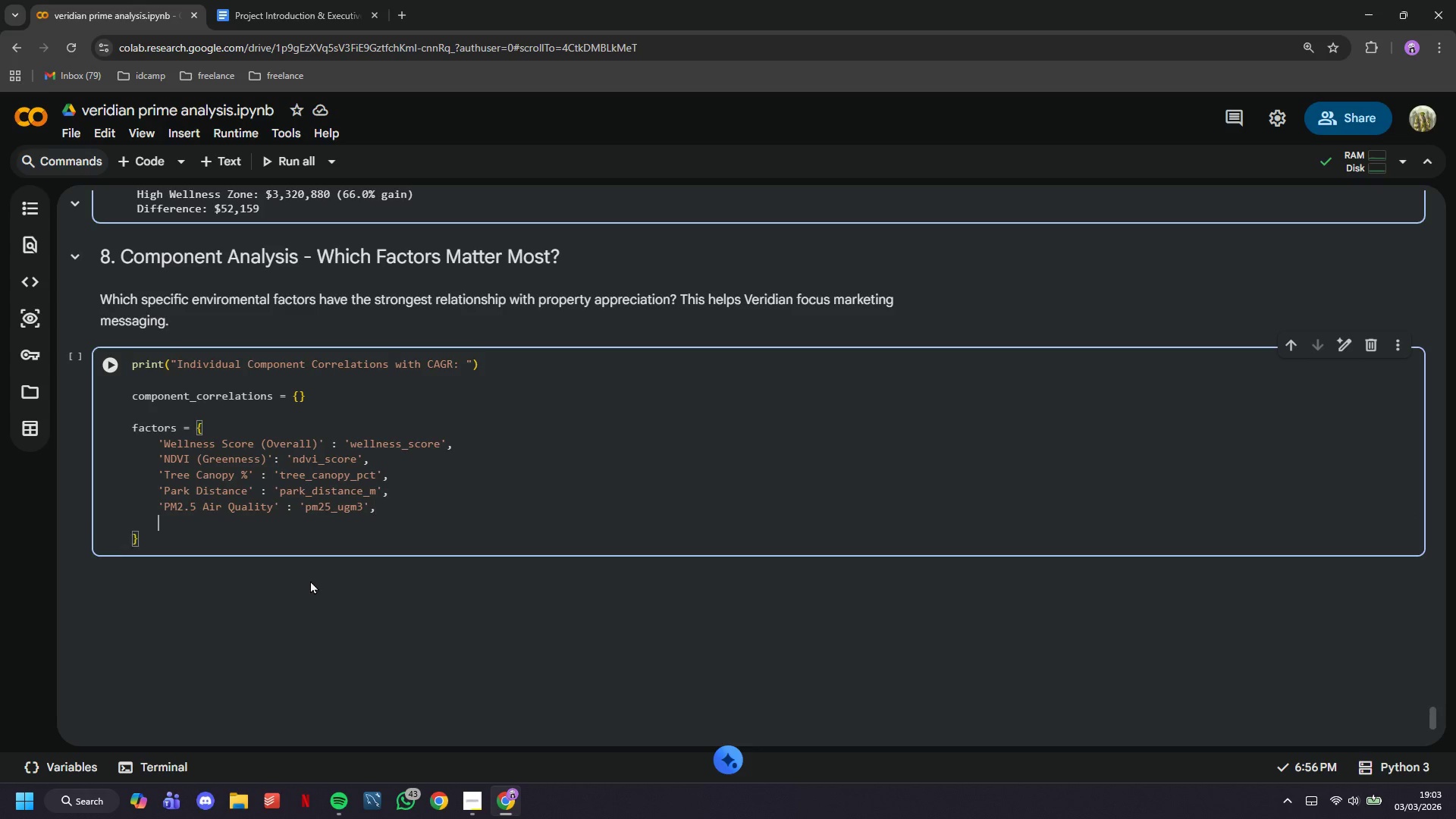 
key(Enter)
 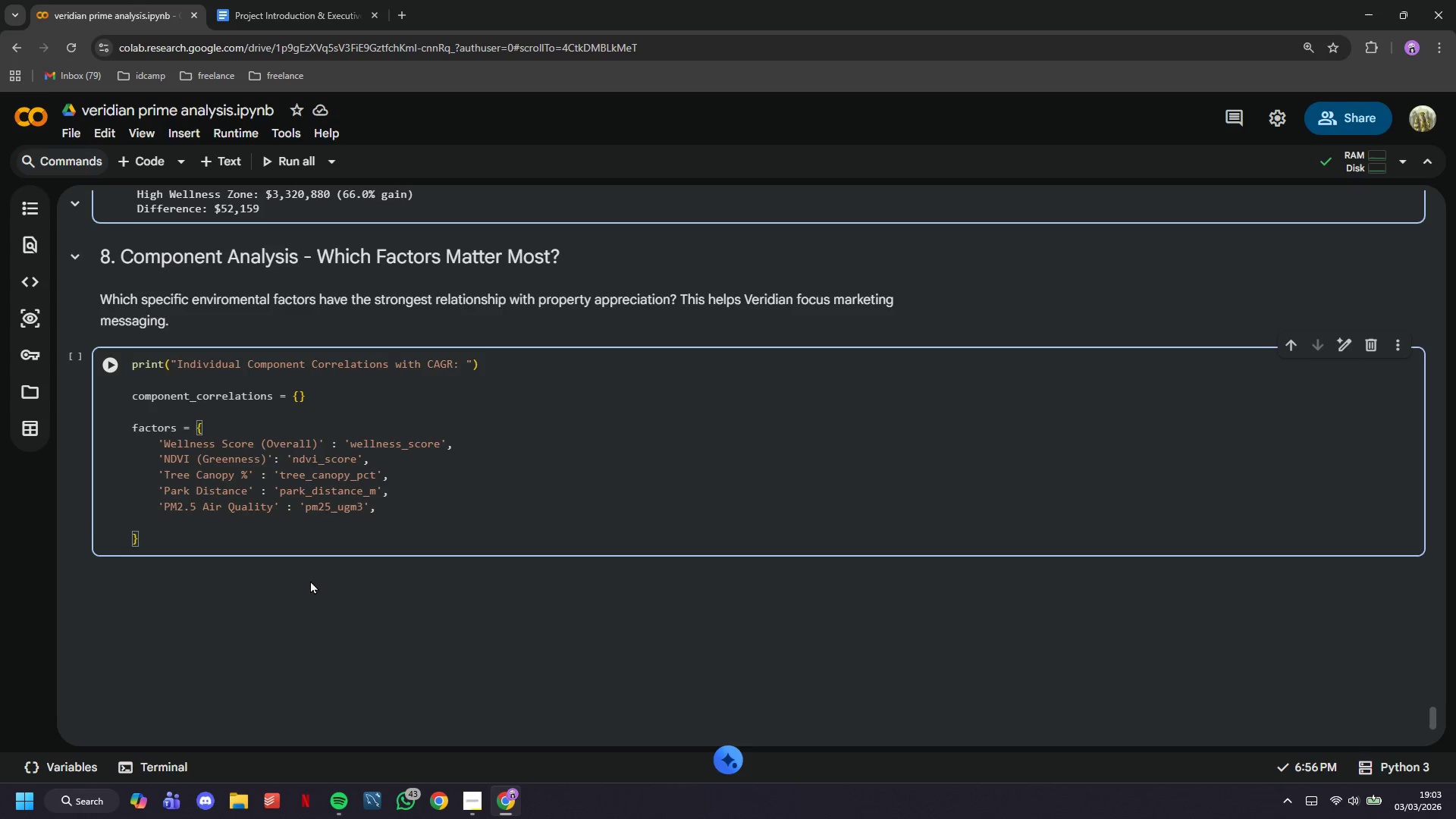 
type('Ozone Lebe)
key(Backspace)
key(Backspace)
type(vel)
 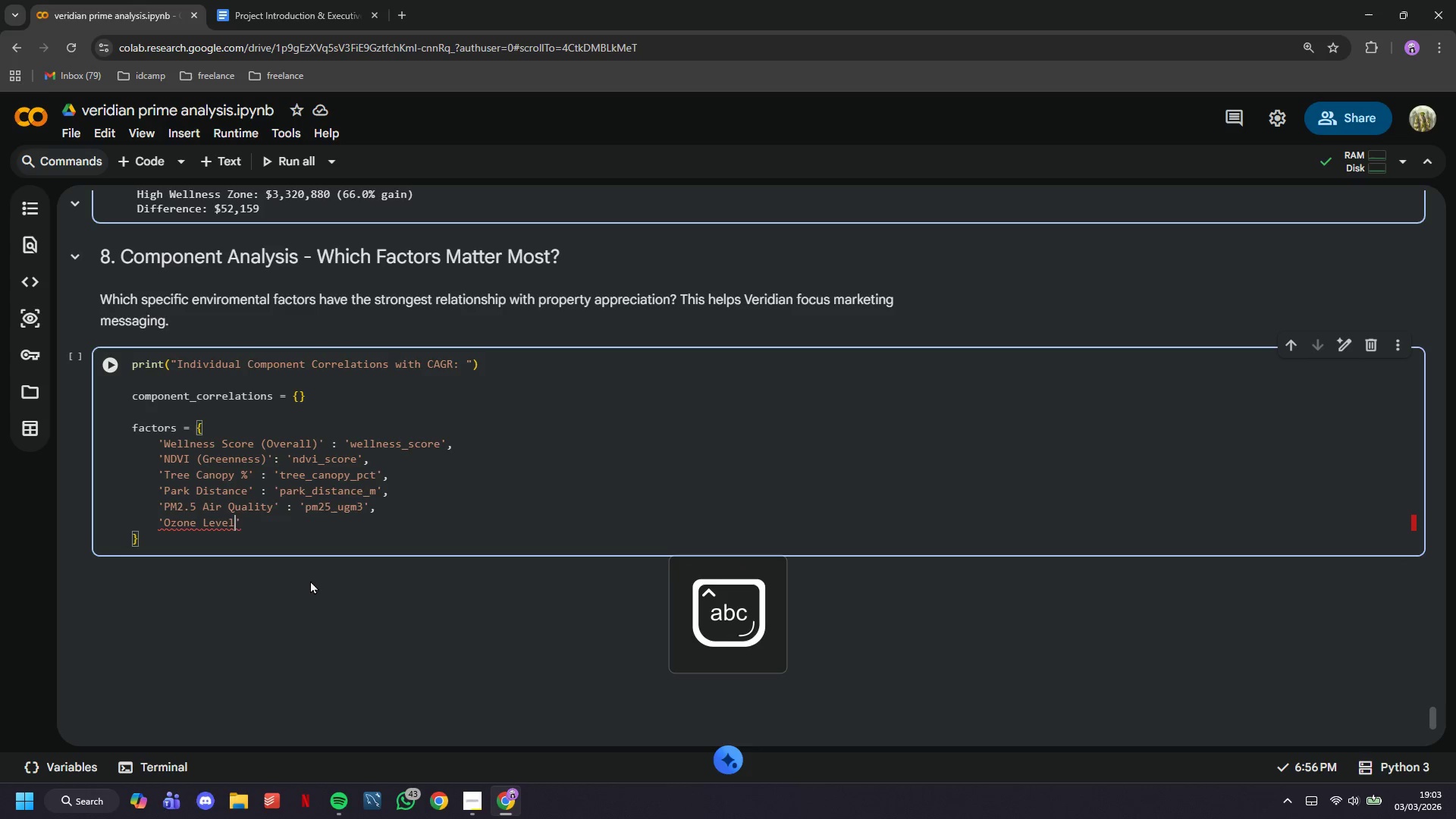 
key(ArrowRight)
 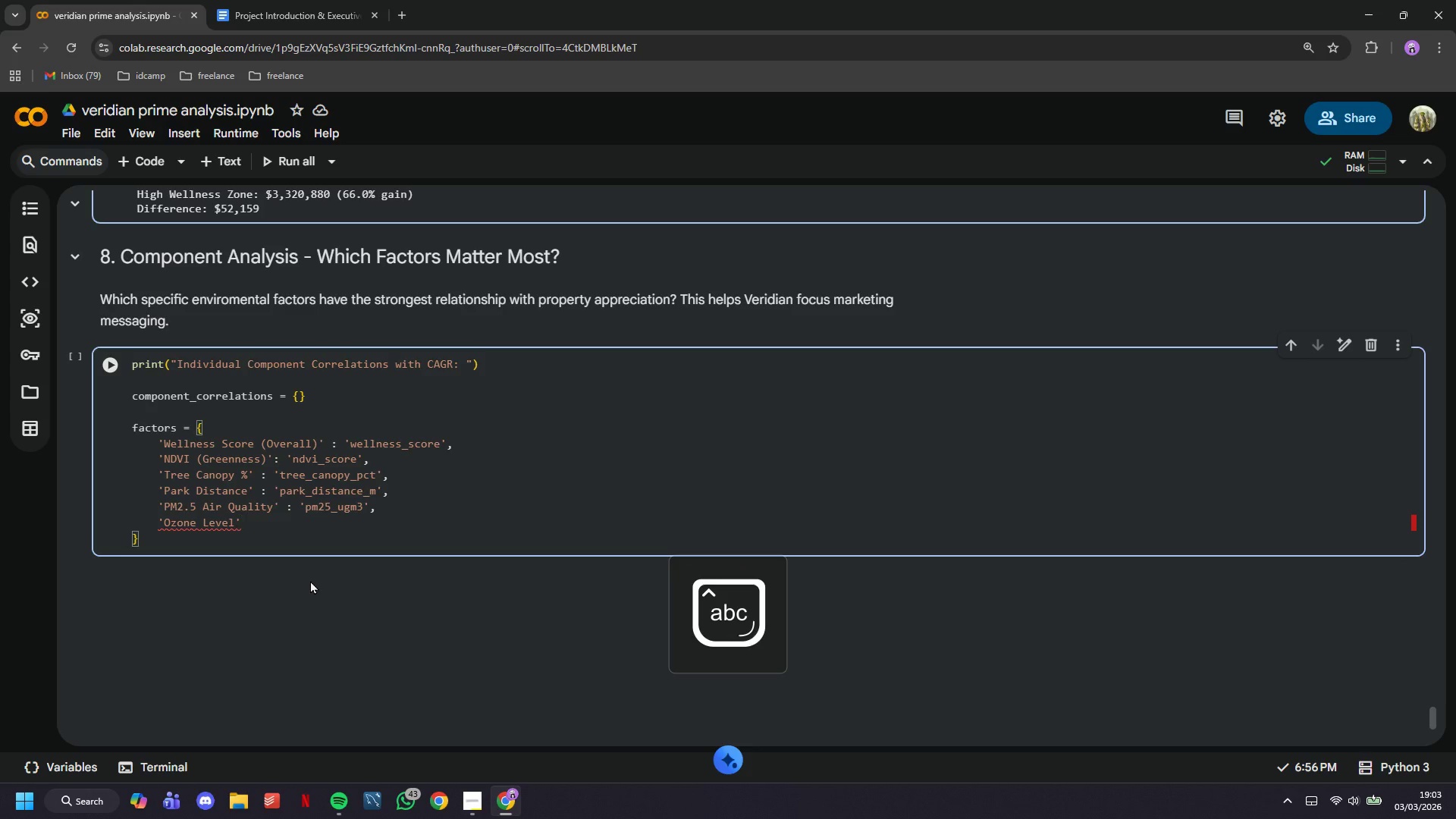 
key(Shift+Space)
 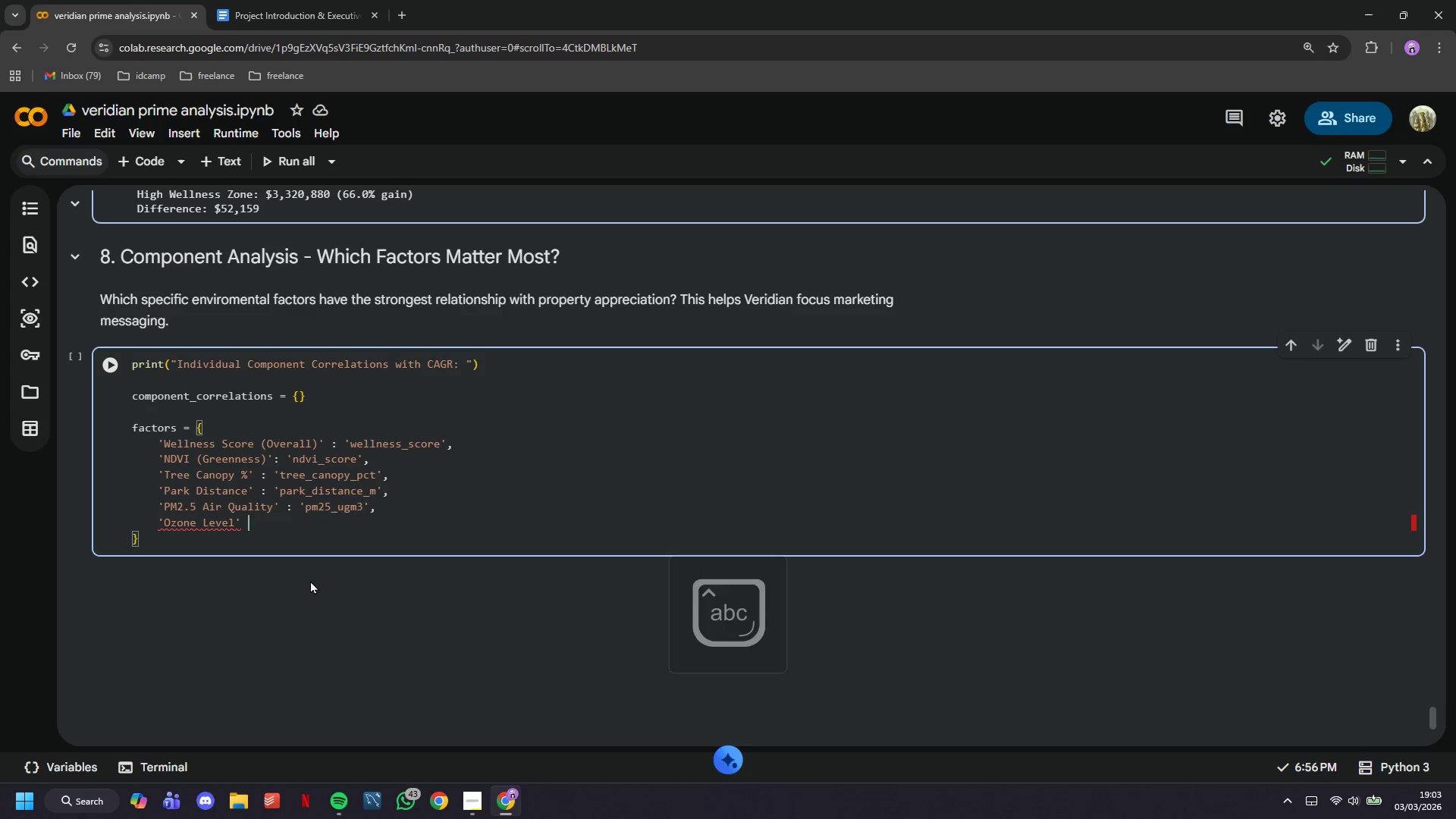 
key(Shift+Semicolon)
 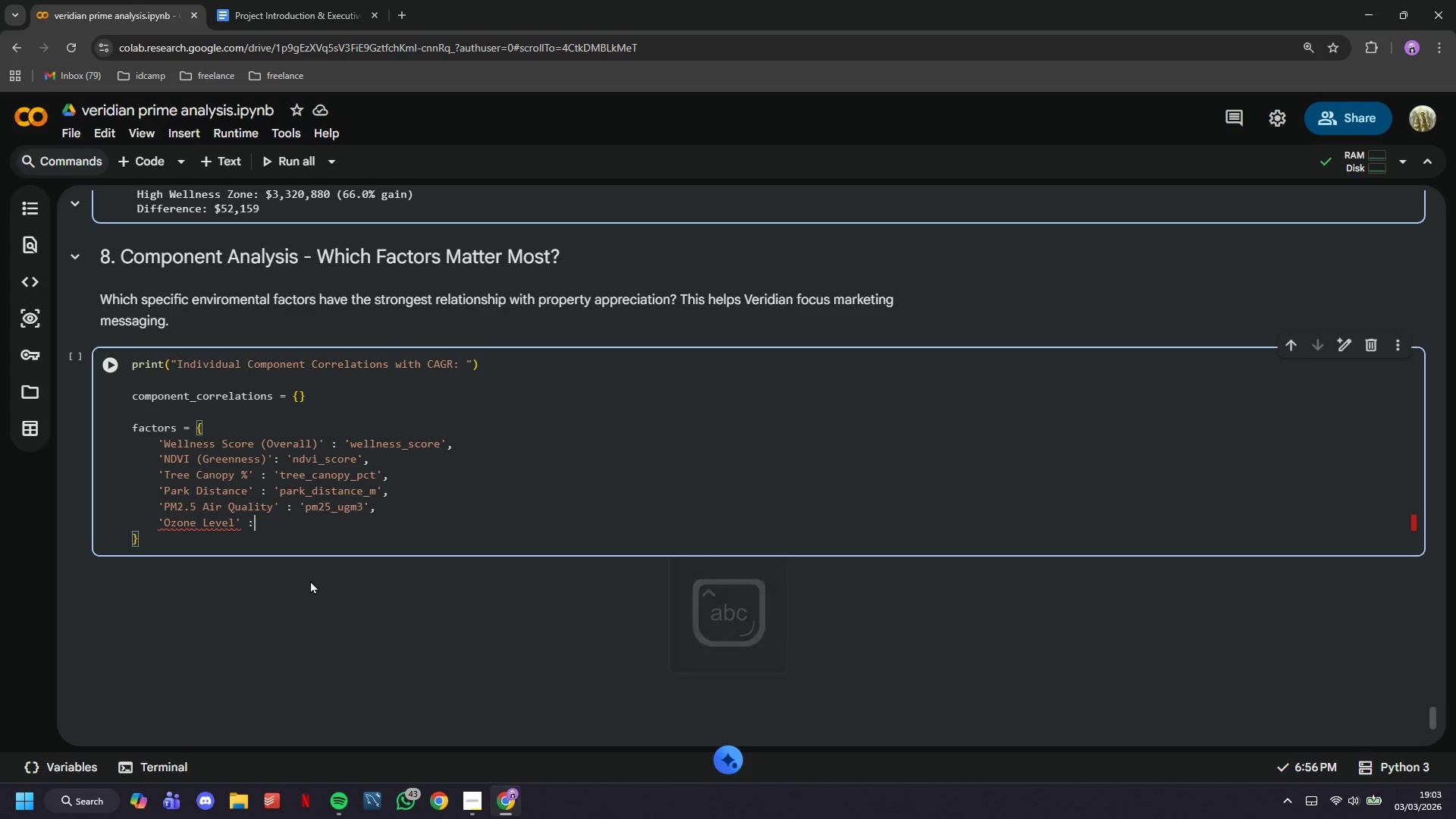 
key(Space)
 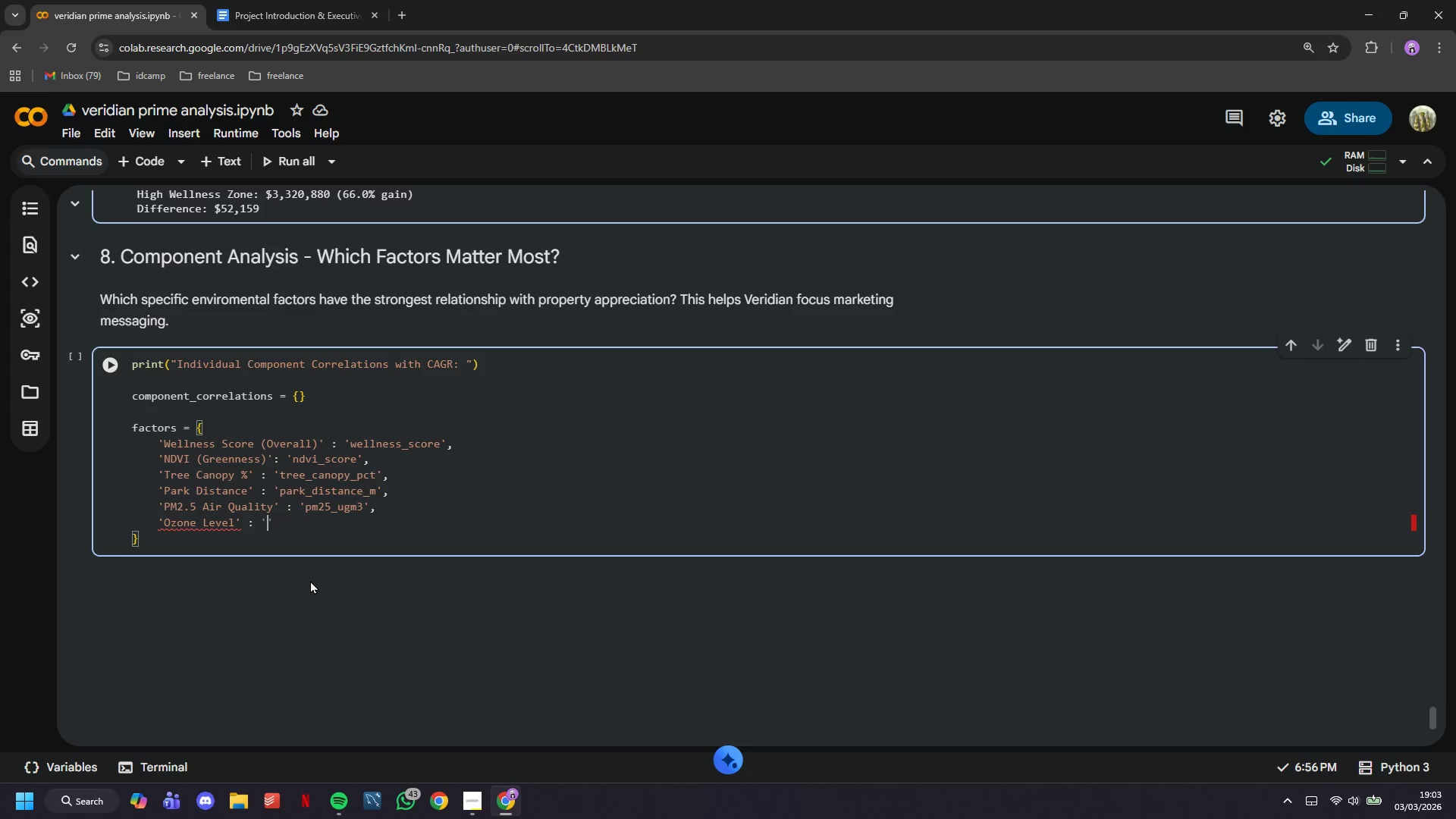 
key(Quote)
 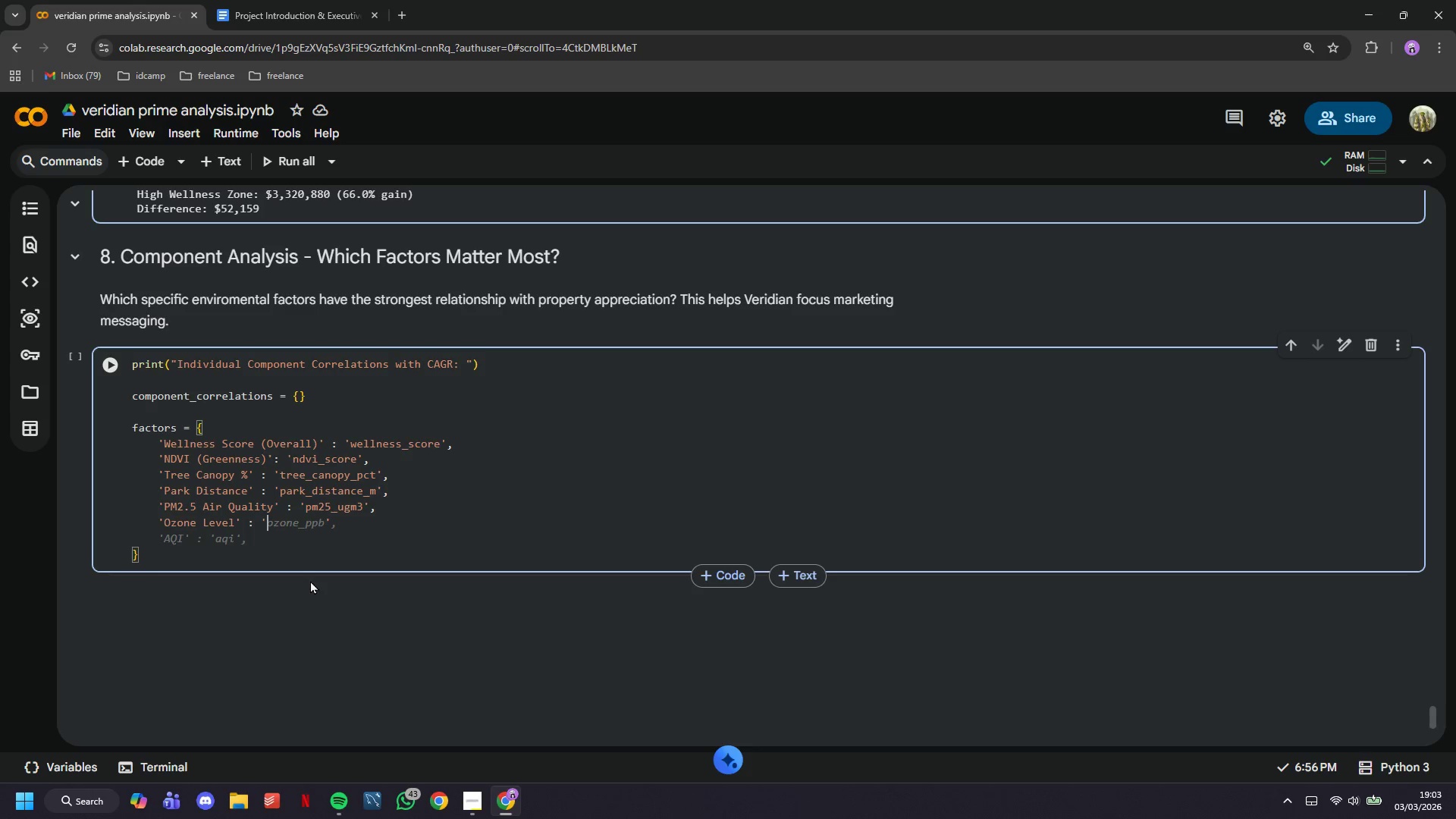 
key(Tab)
 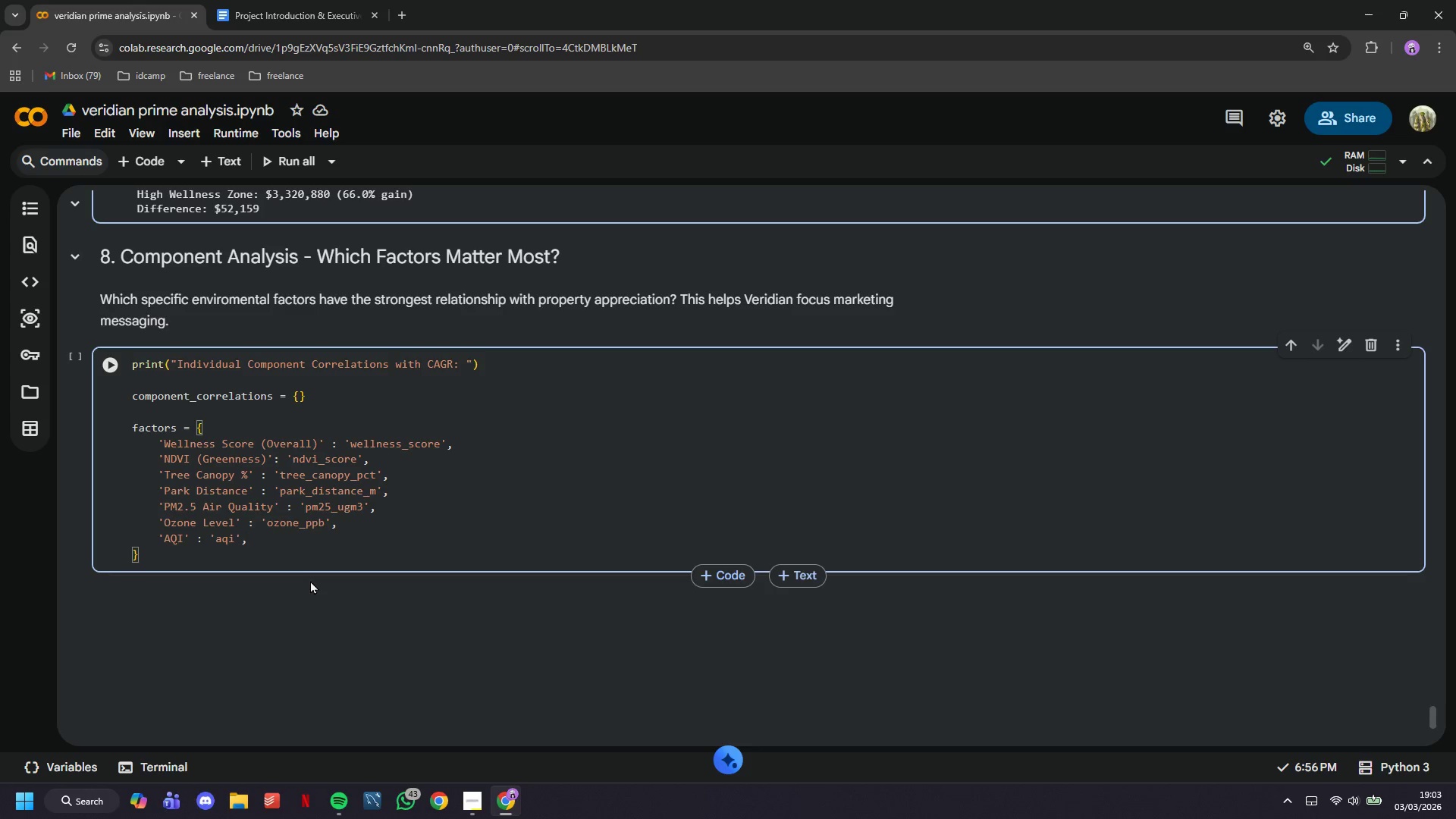 
key(ArrowUp)
 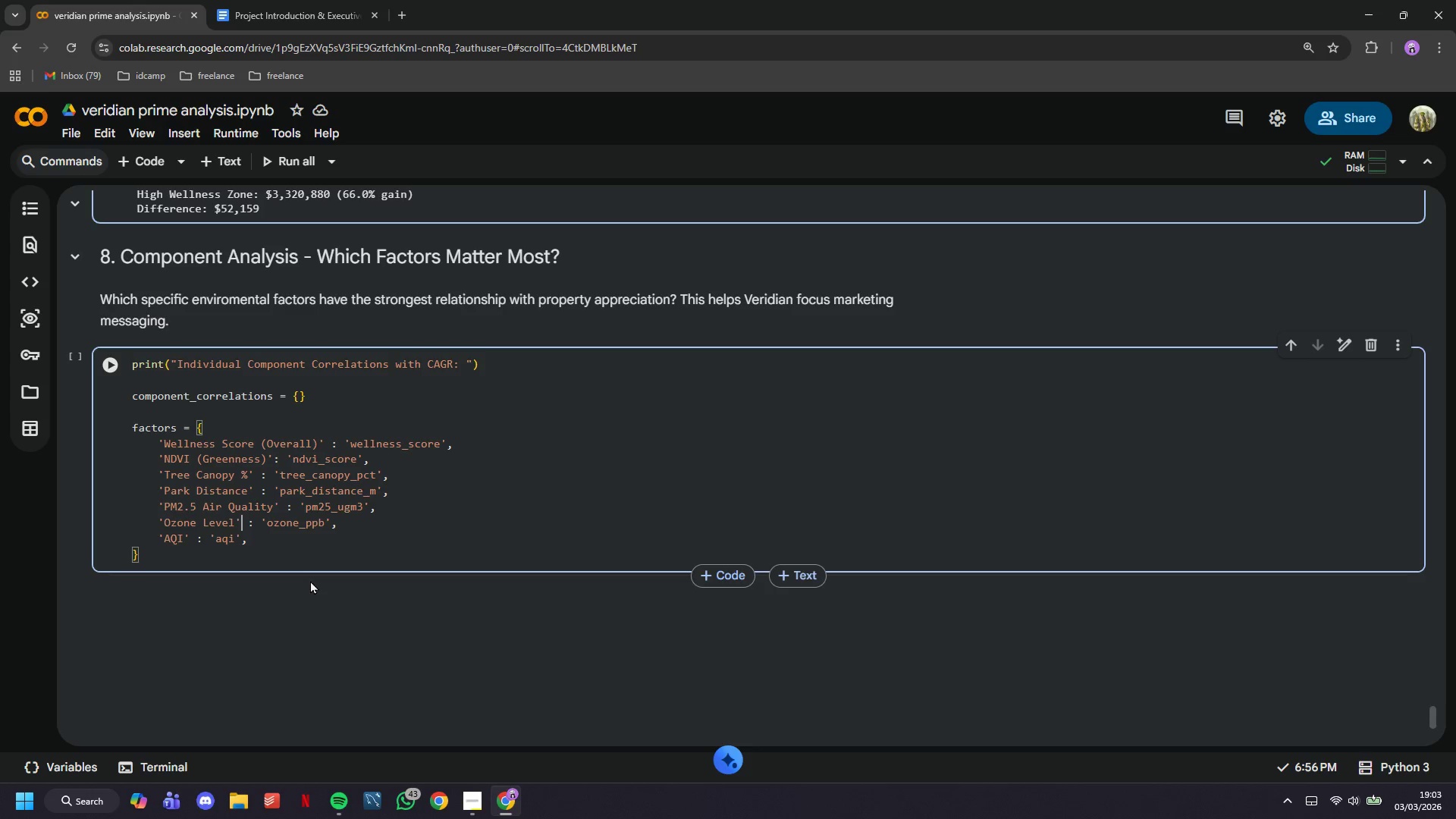 
hold_key(key=ArrowLeft, duration=0.77)
 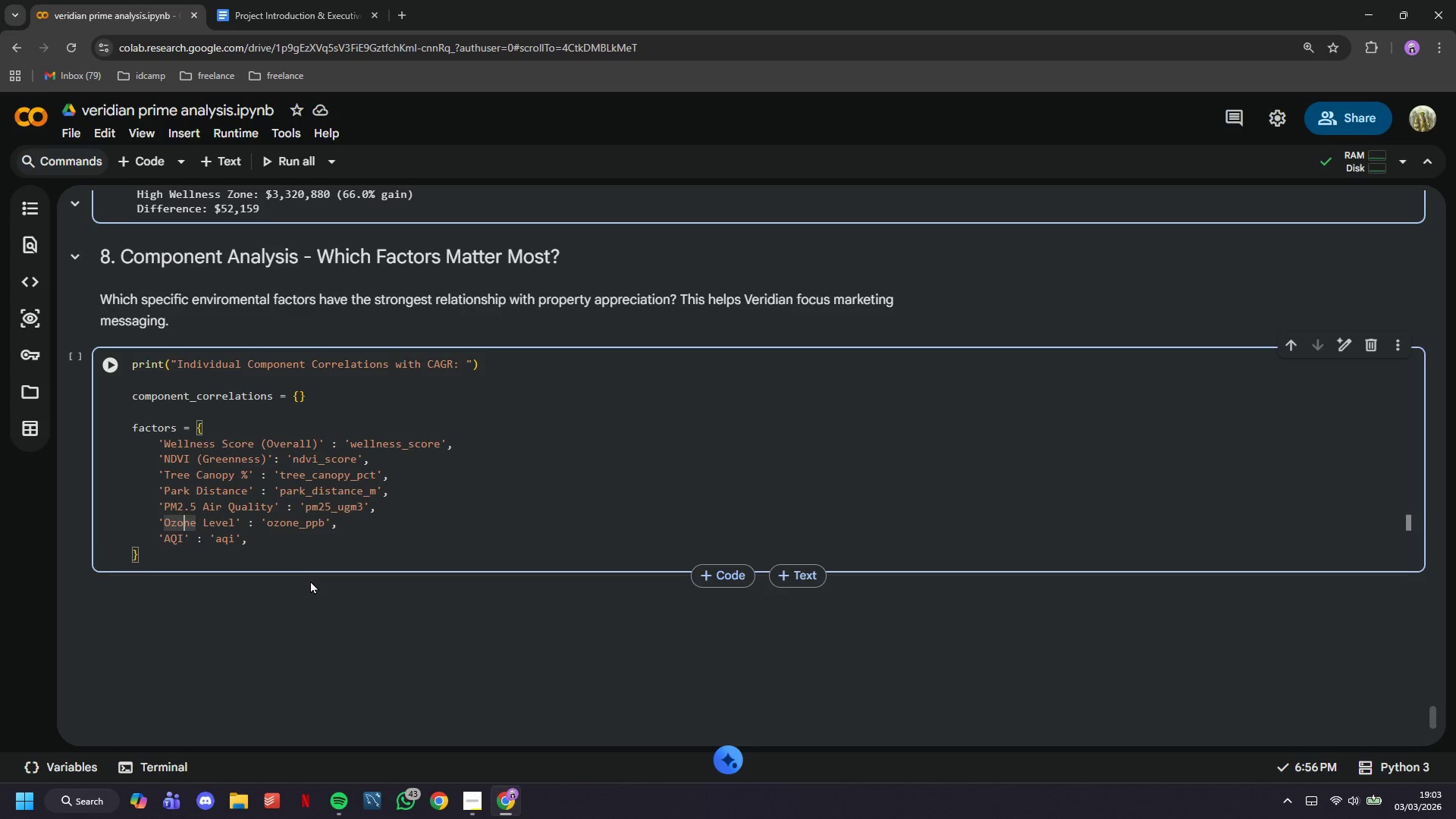 
key(ArrowDown)
 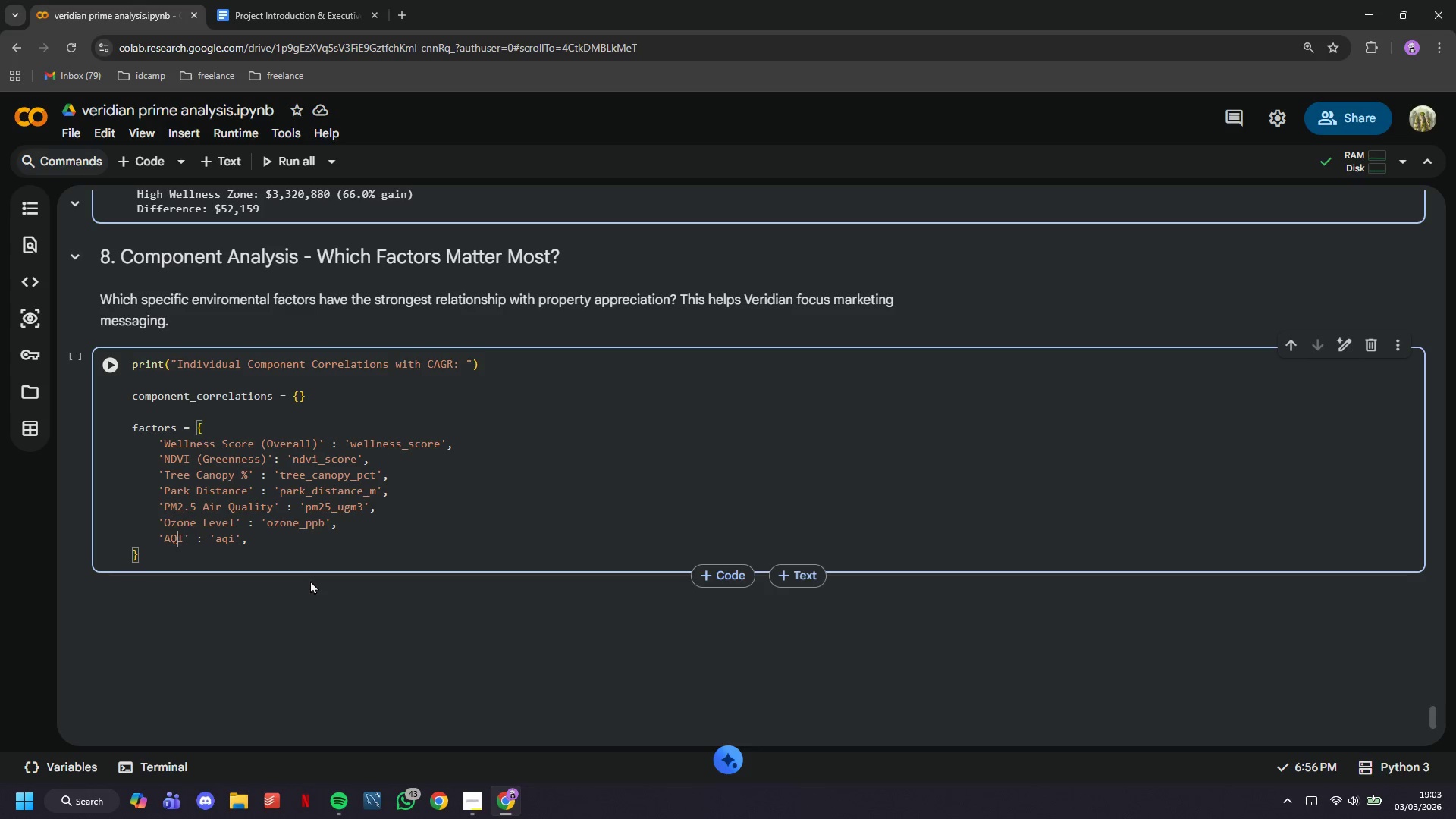 
key(ArrowLeft)
 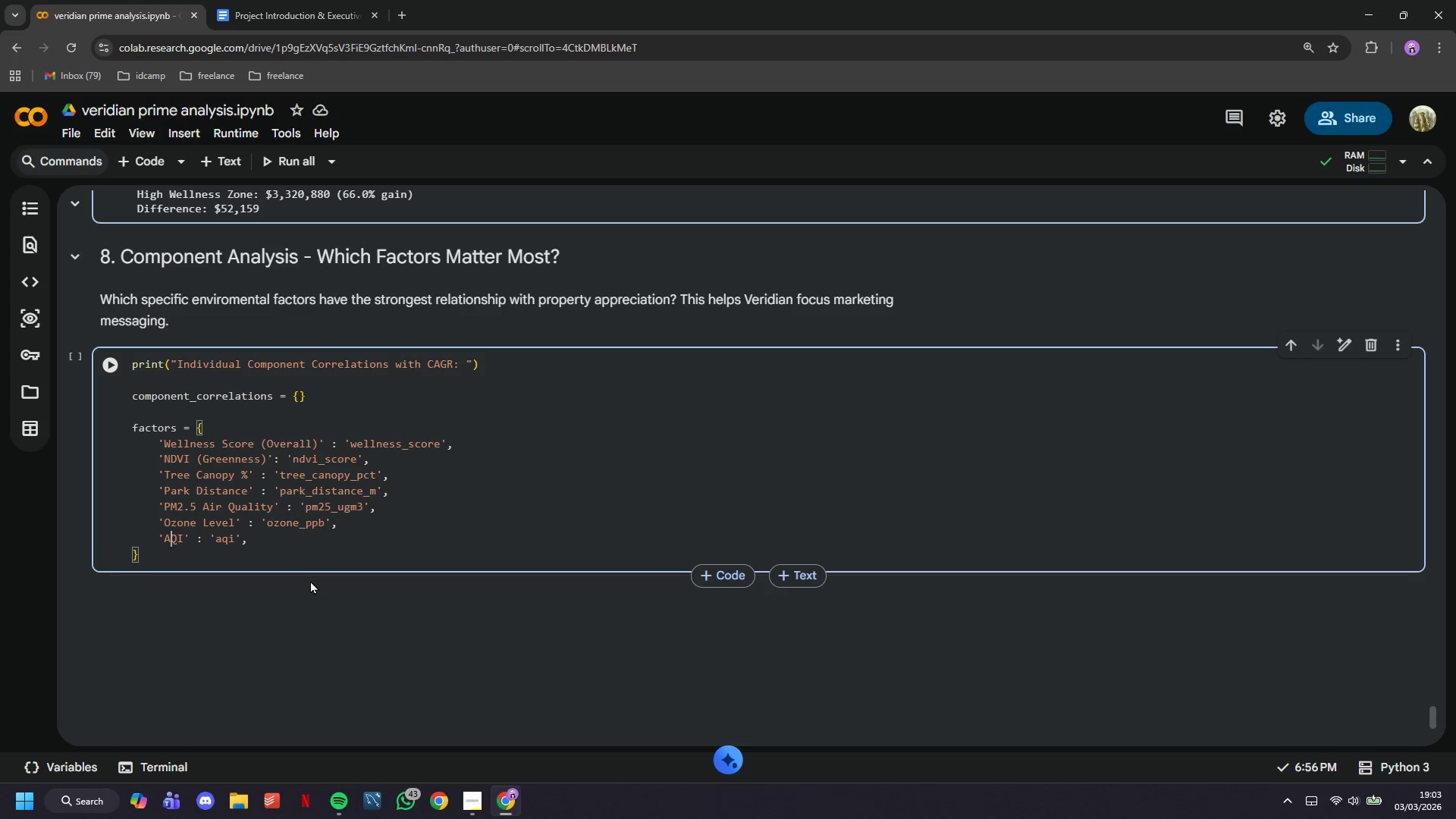 
key(ArrowLeft)
 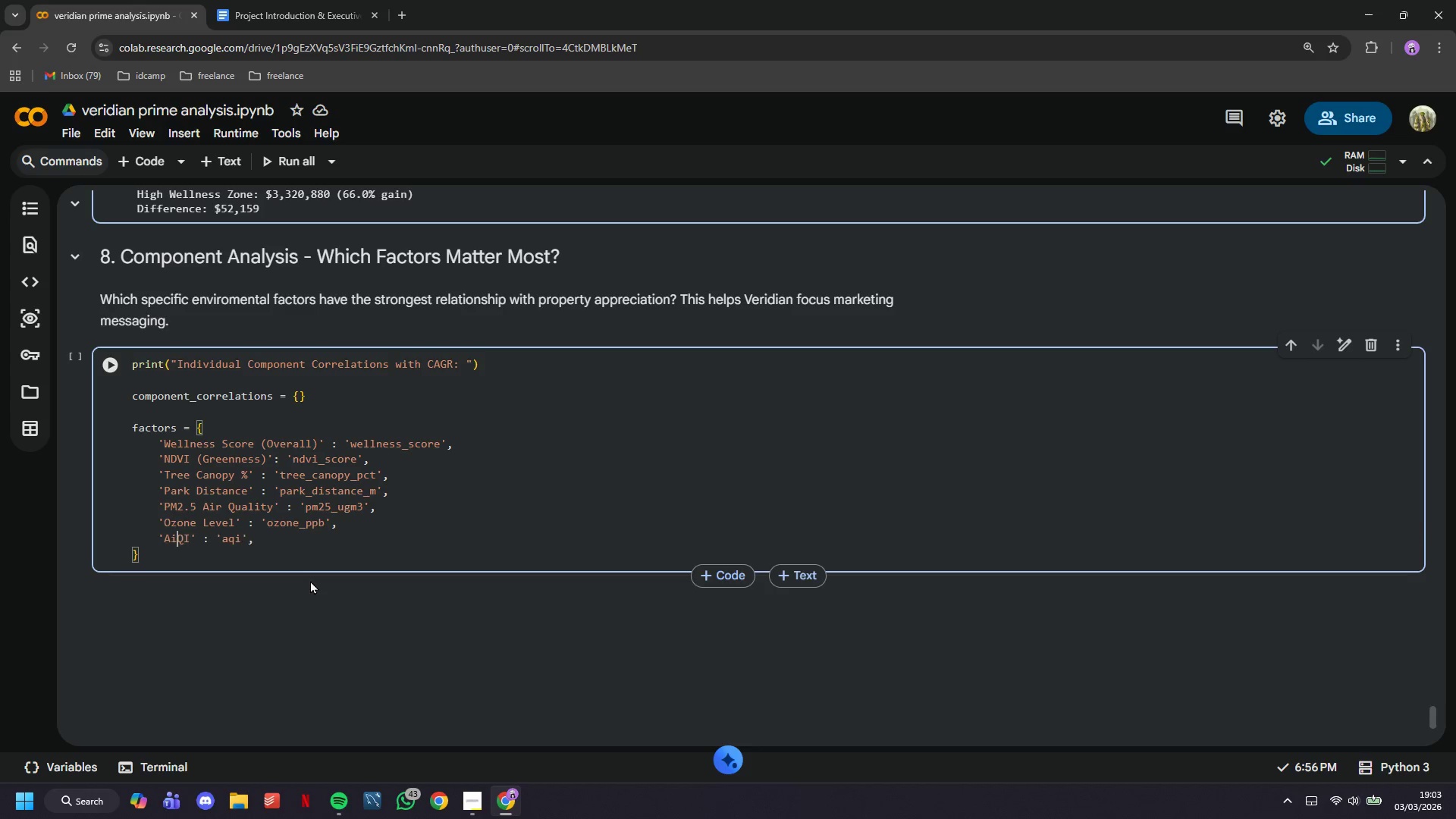 
type(ir)
 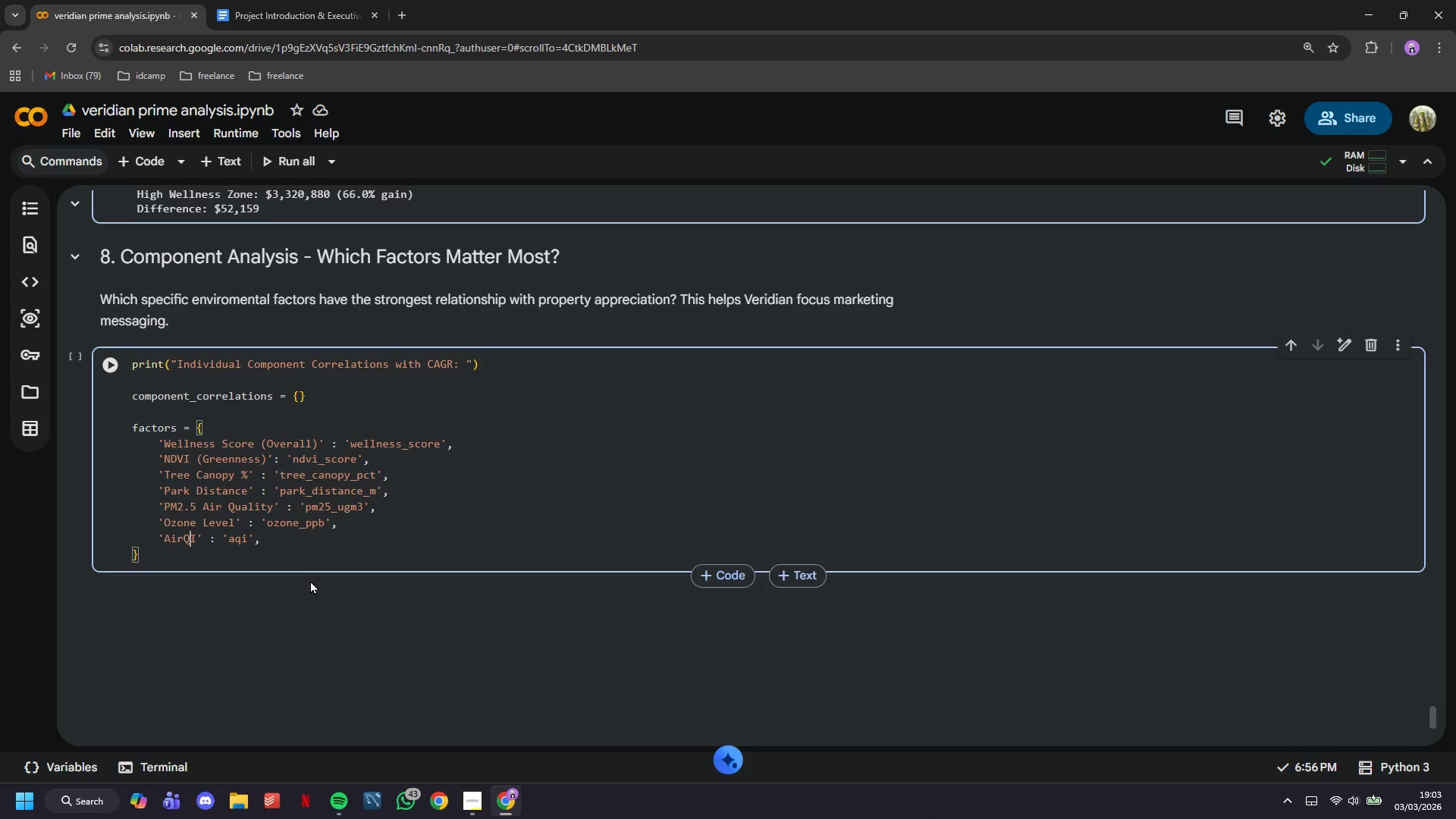 
key(ArrowRight)
 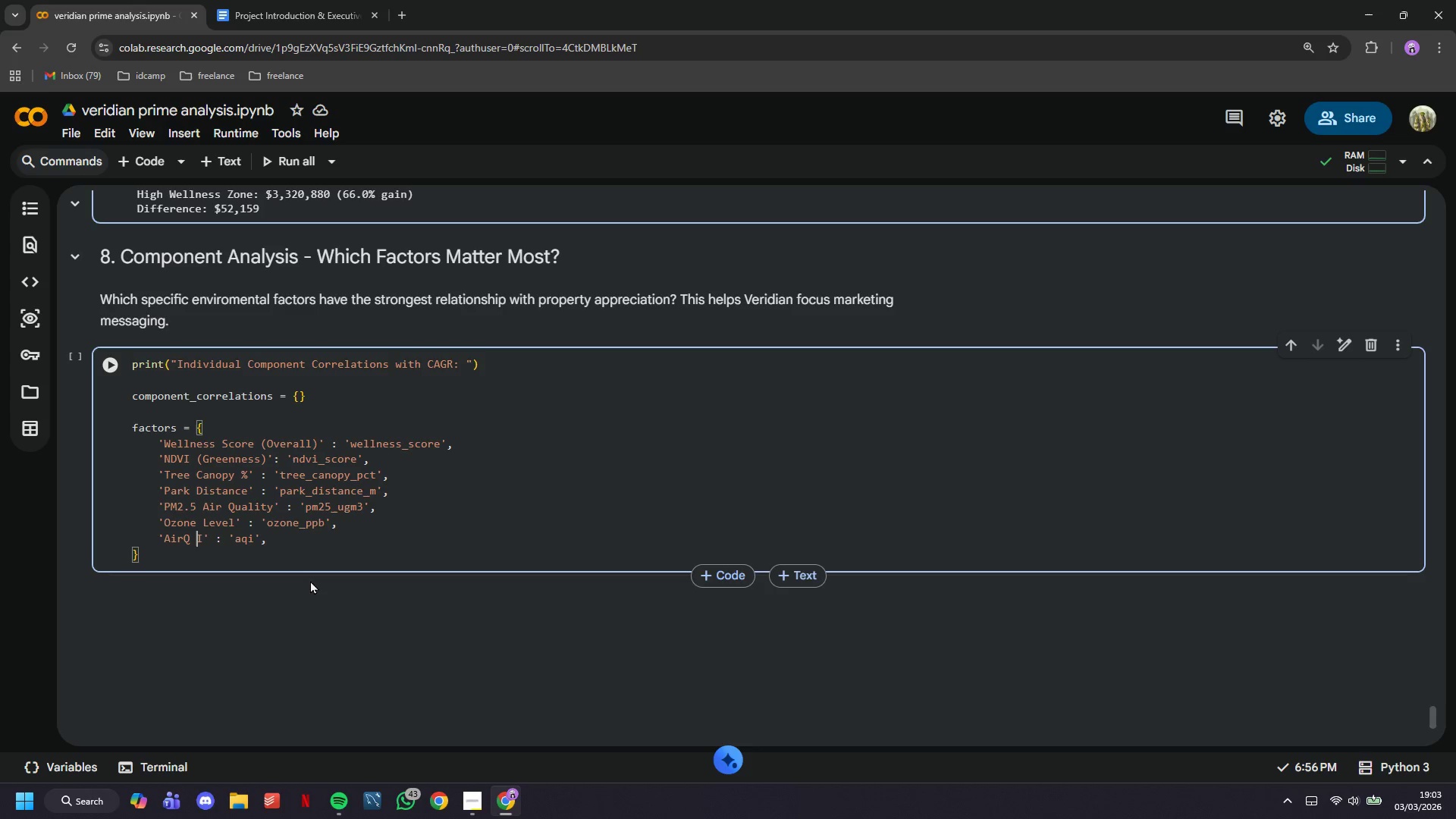 
type( ality )
 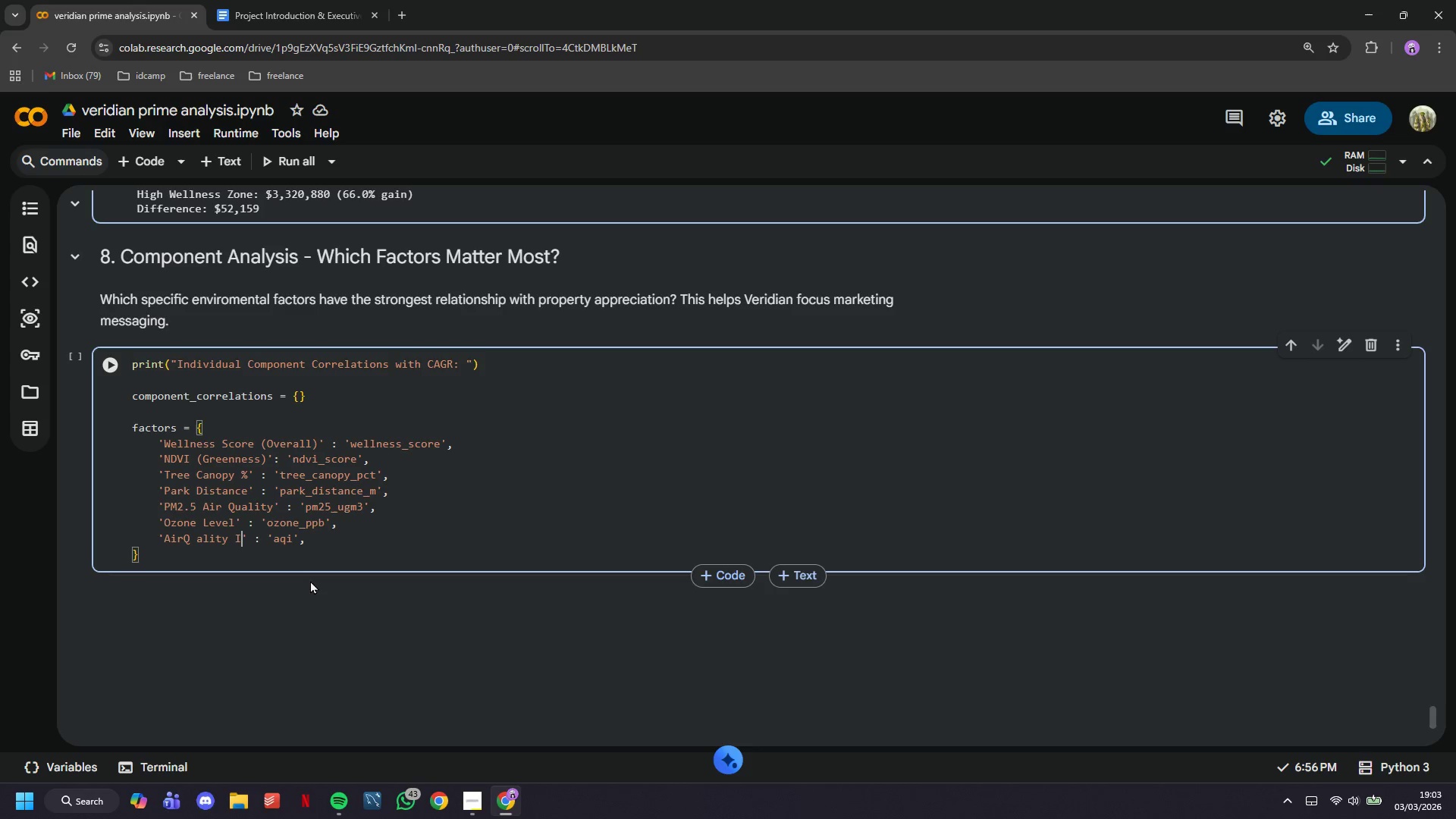 
key(ArrowRight)
 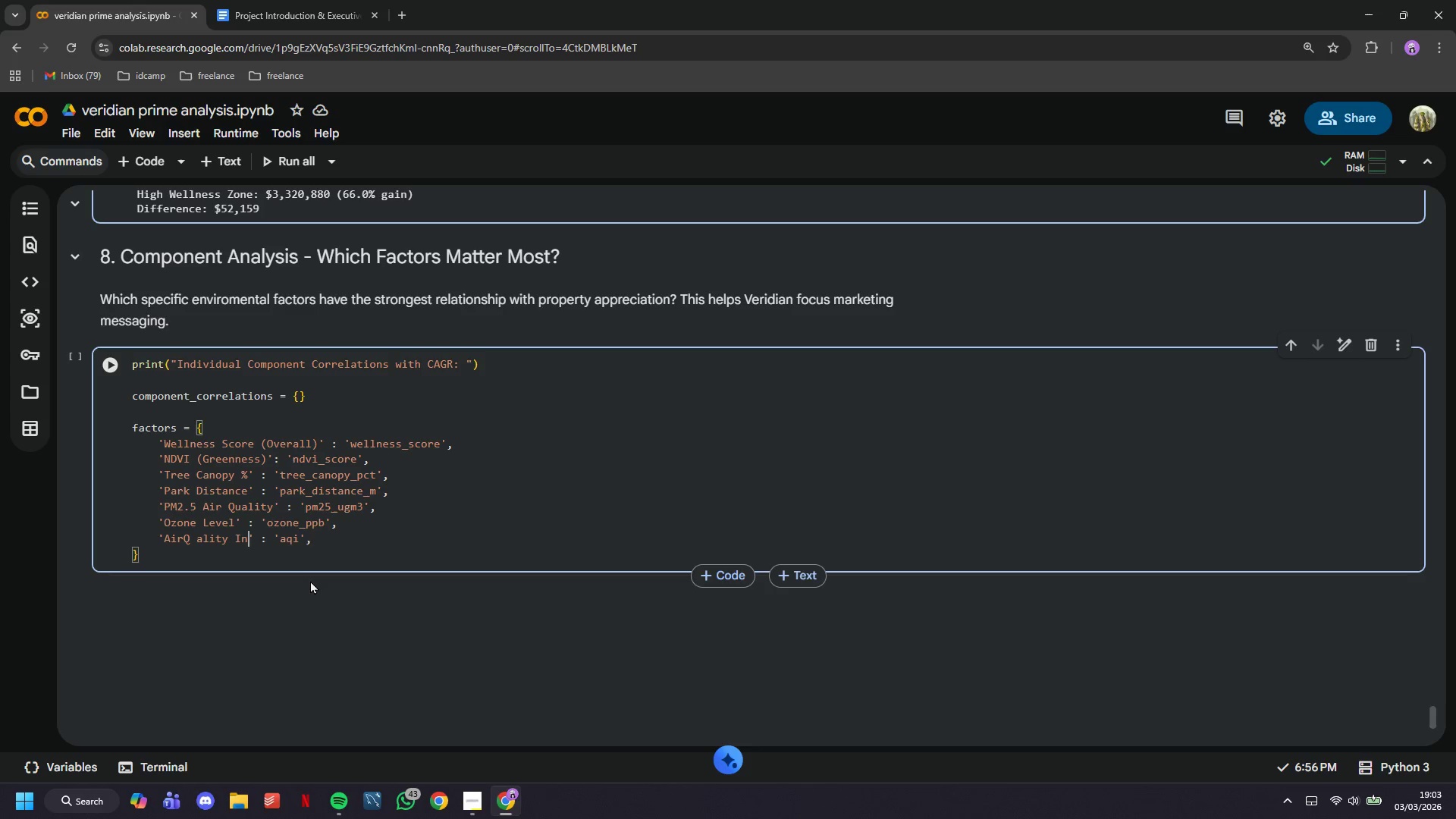 
type(ndex)
 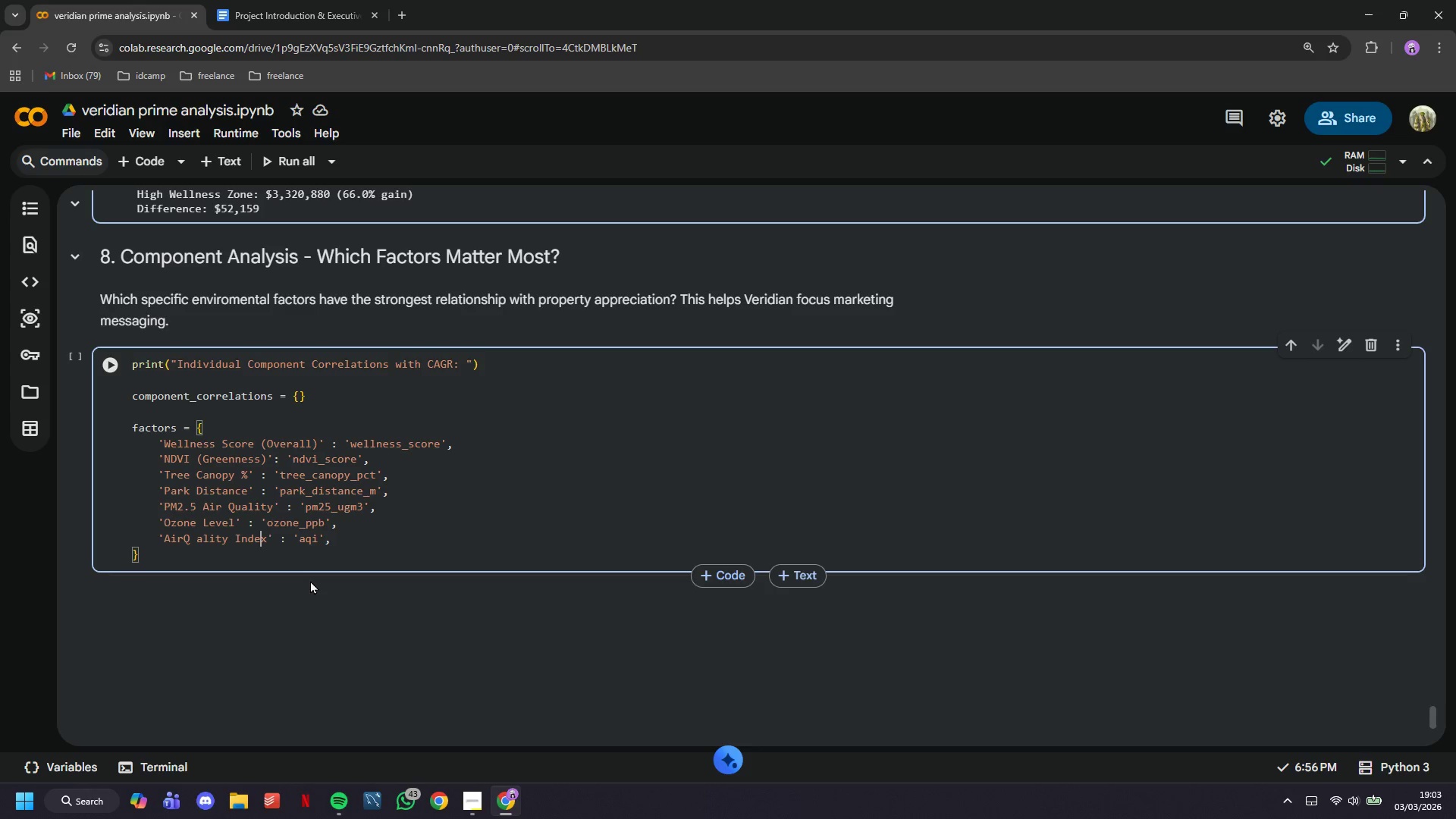 
hold_key(key=ArrowLeft, duration=0.72)
 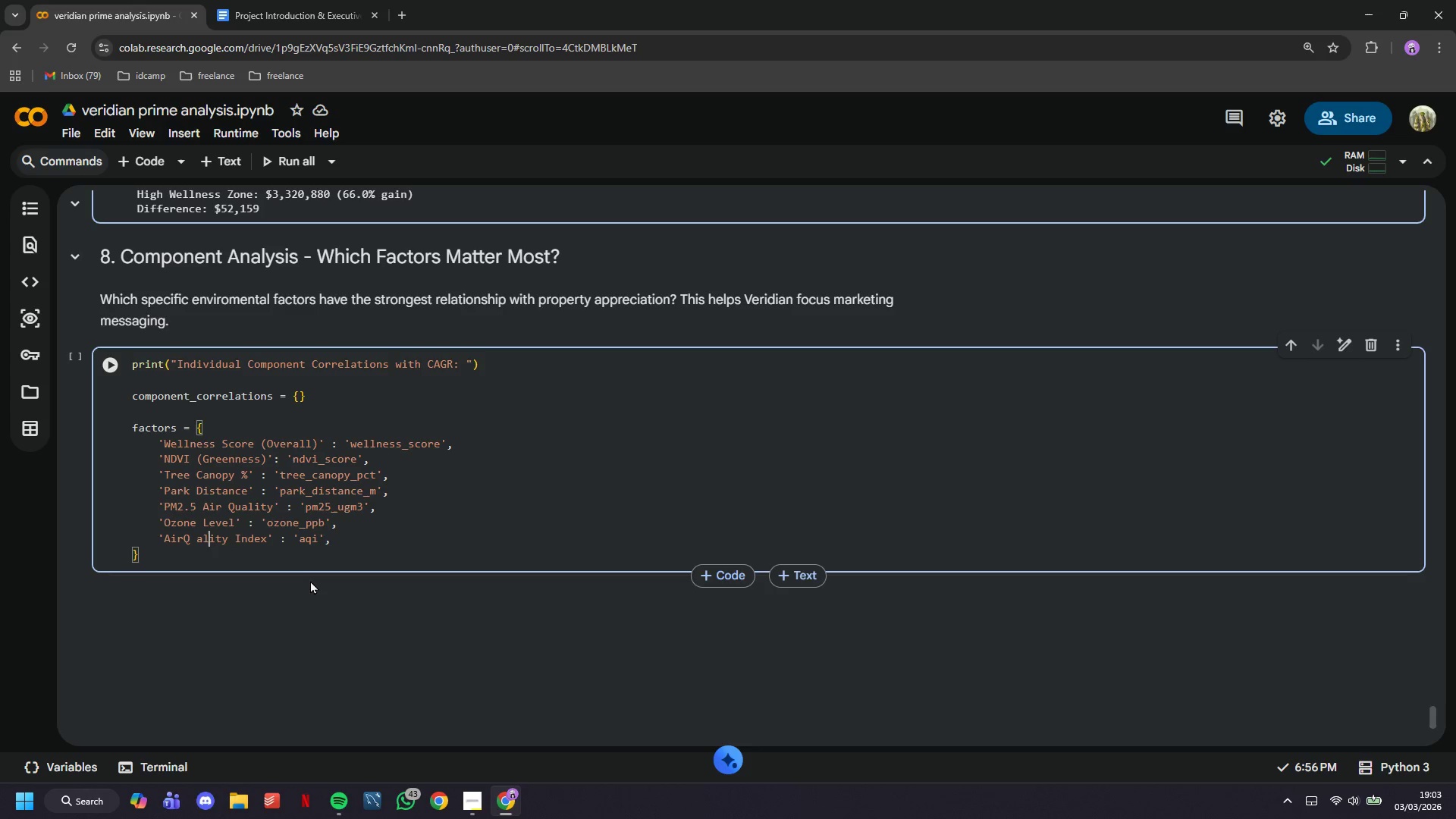 
key(ArrowLeft)
 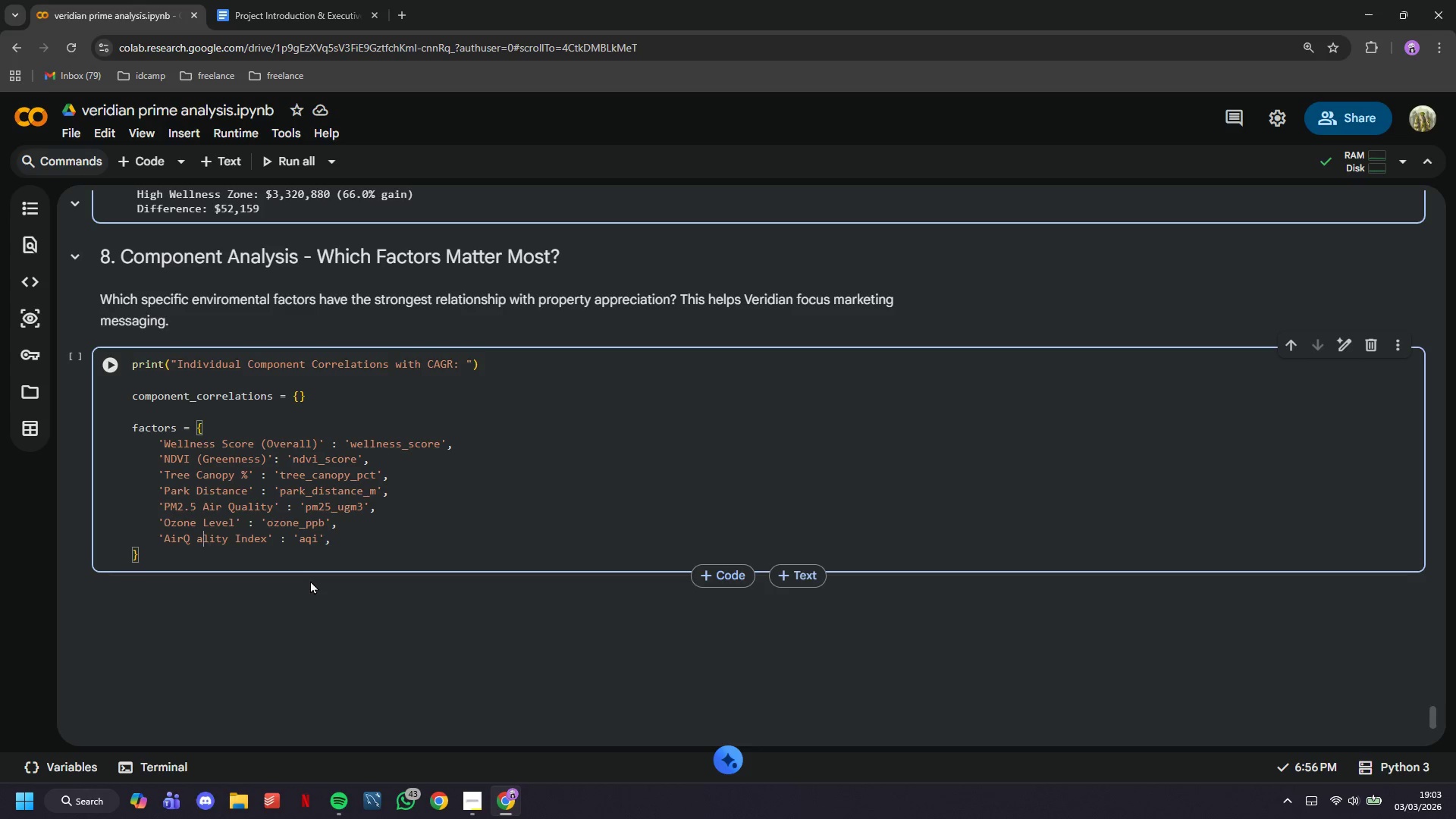 
key(ArrowLeft)
 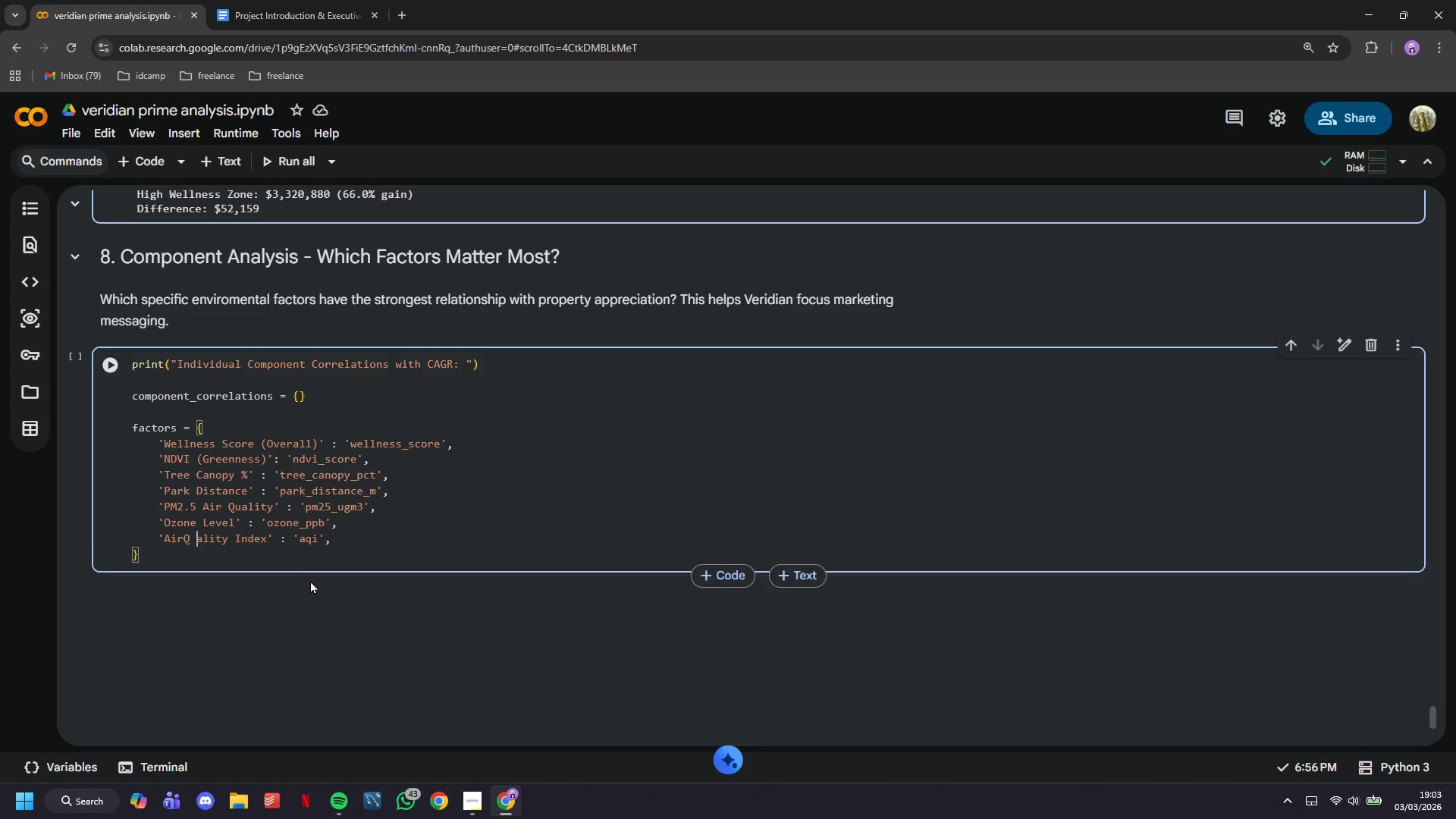 
key(ArrowLeft)
 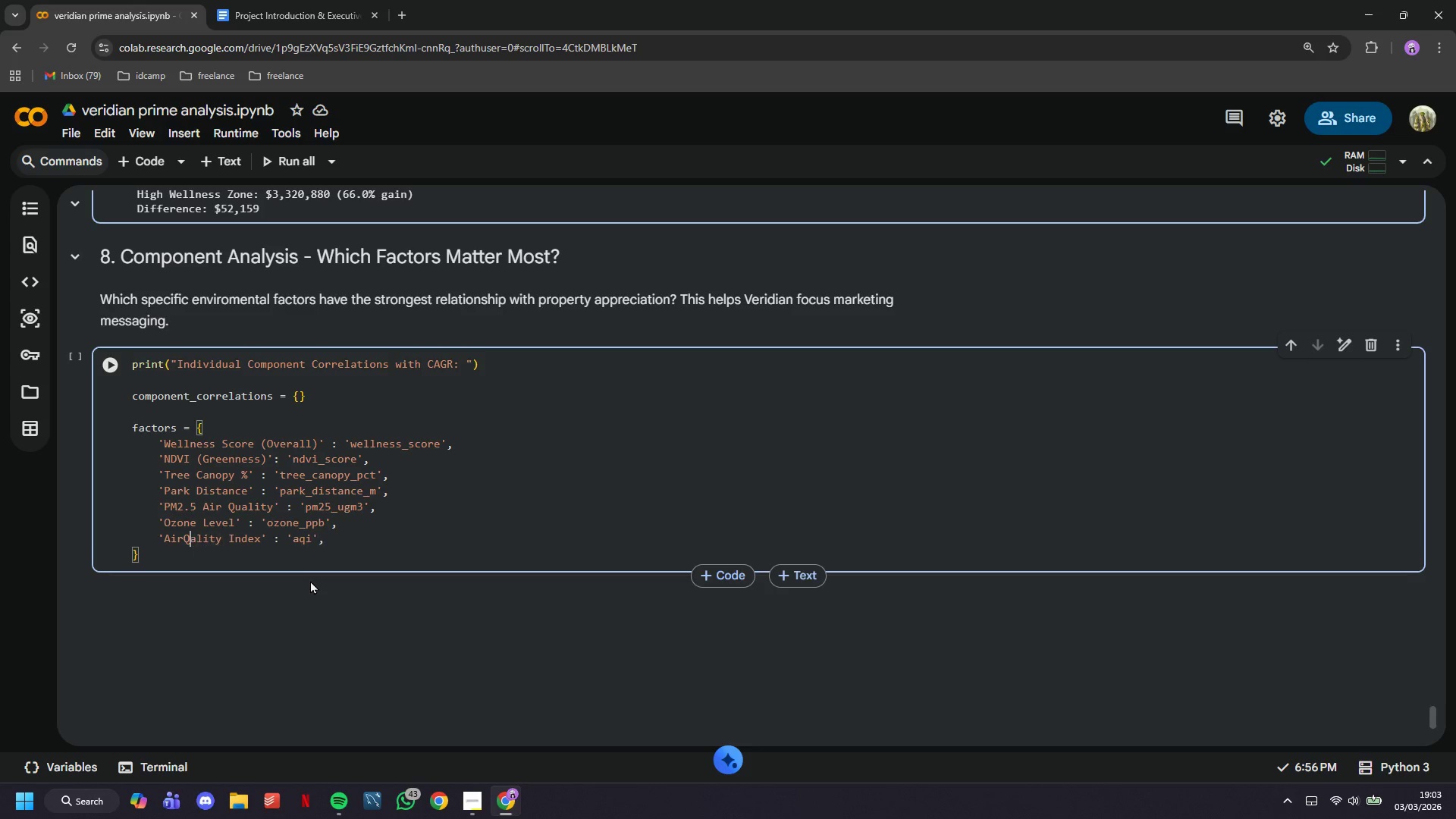 
key(Backspace)
 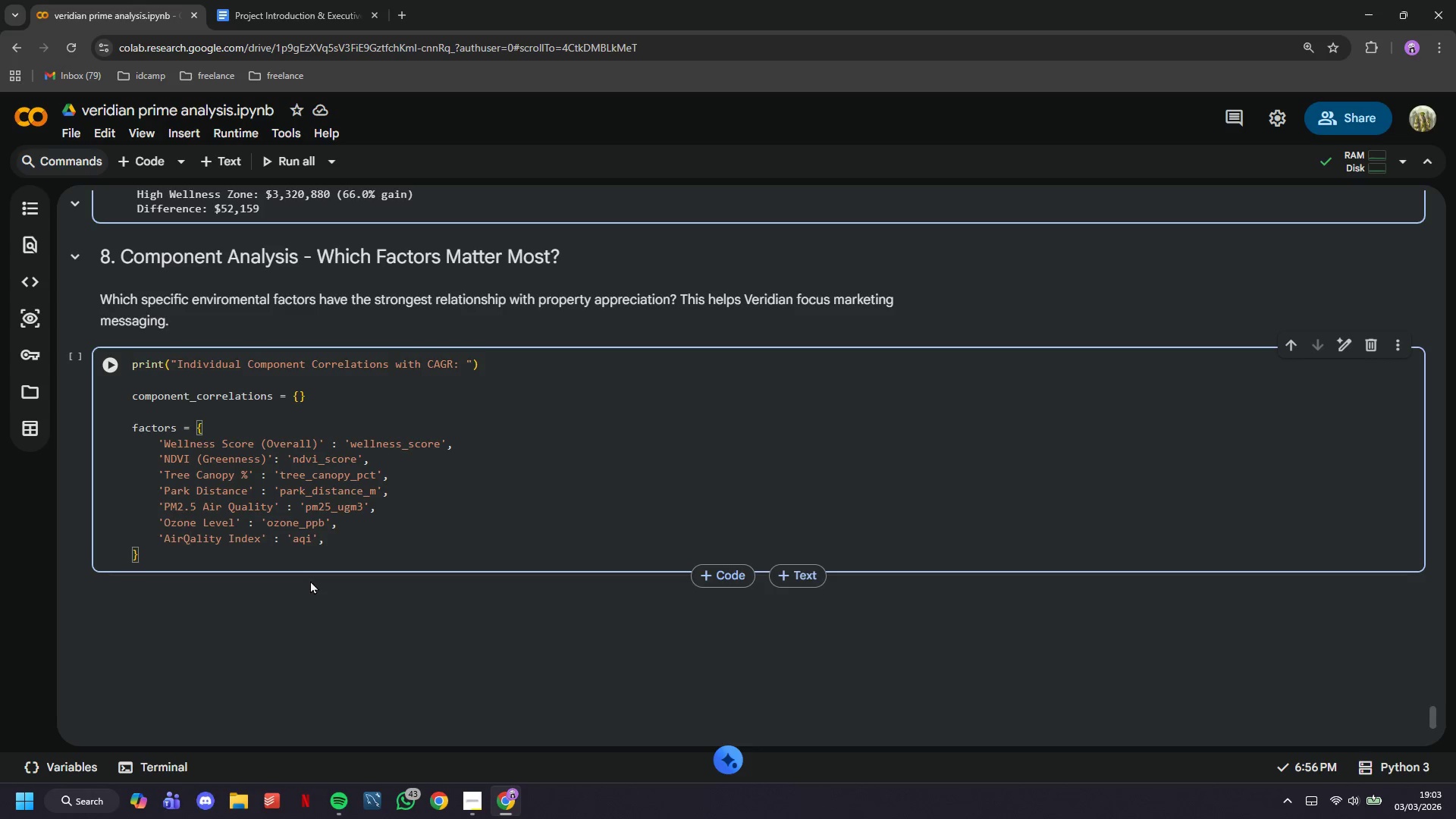 
key(U)
 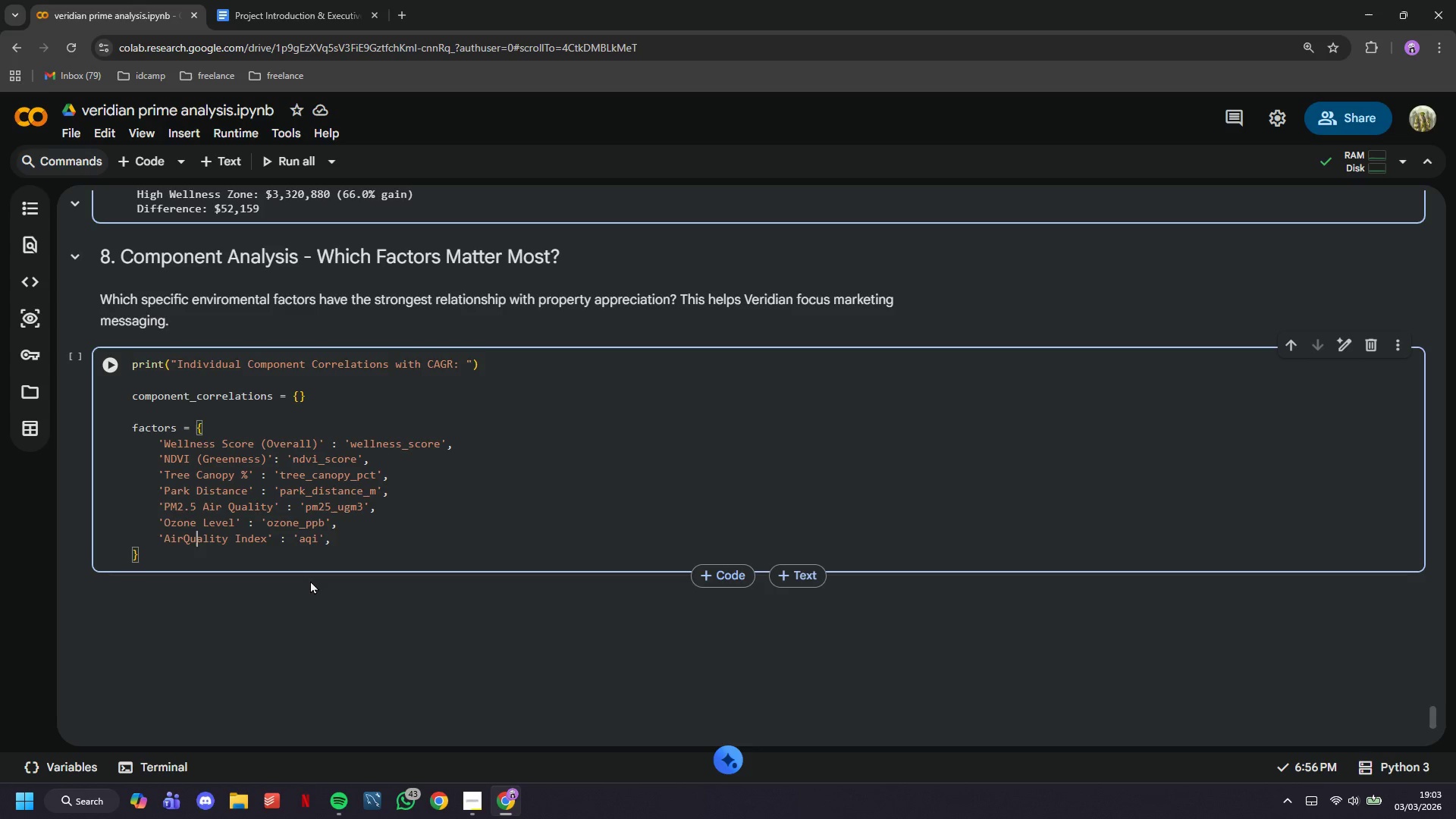 
key(ArrowLeft)
 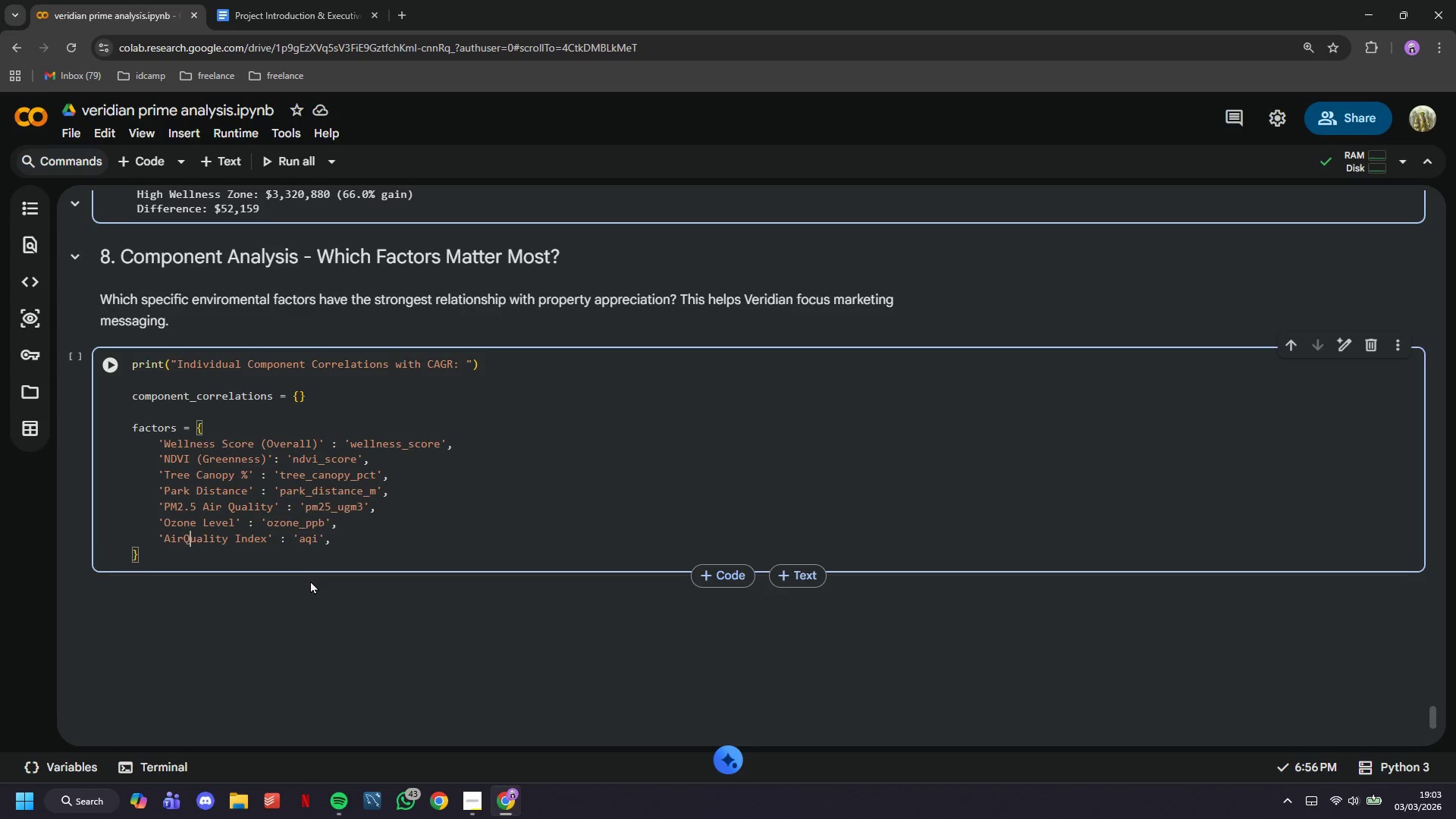 
key(Space)
 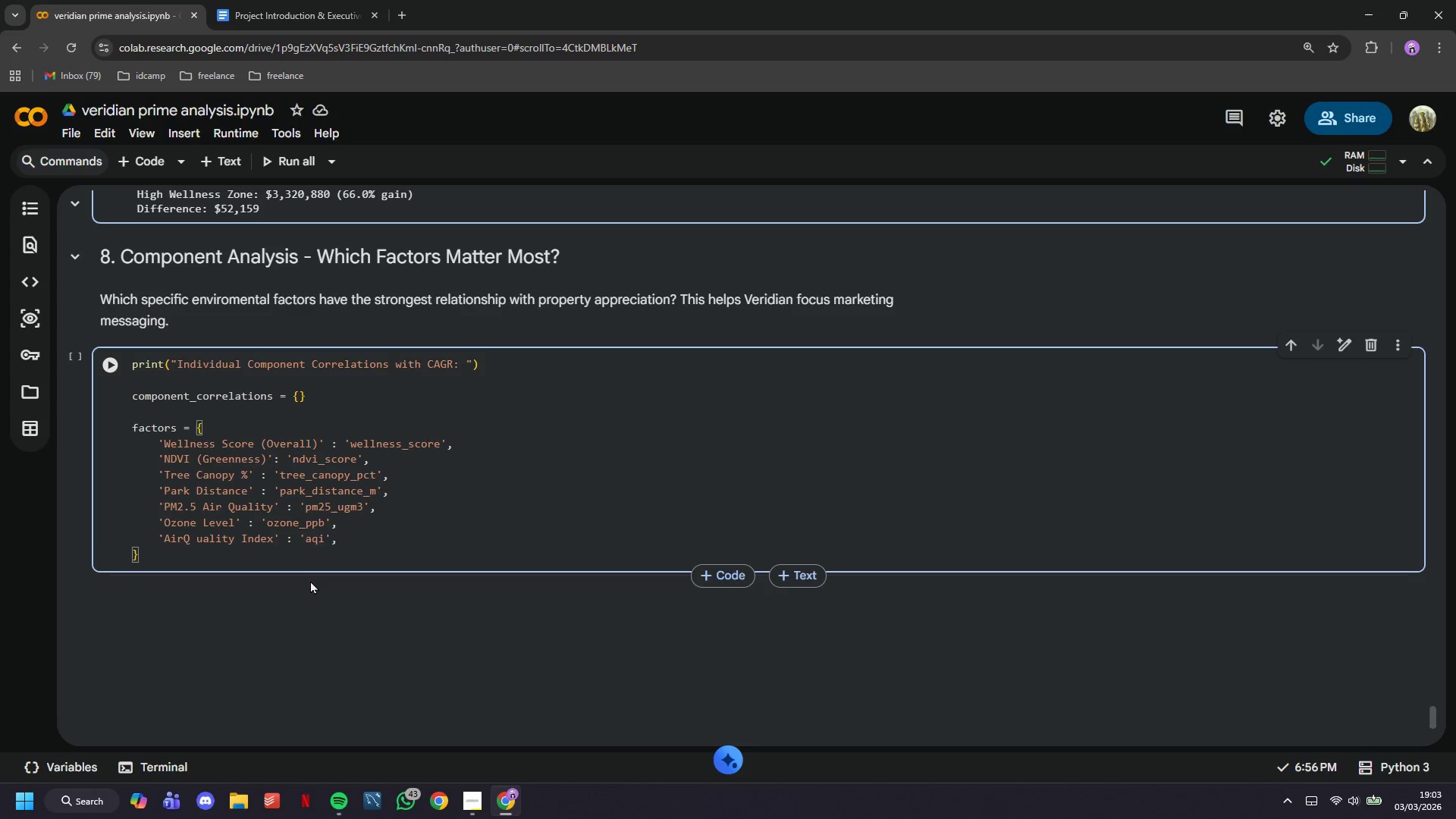 
key(Backspace)
 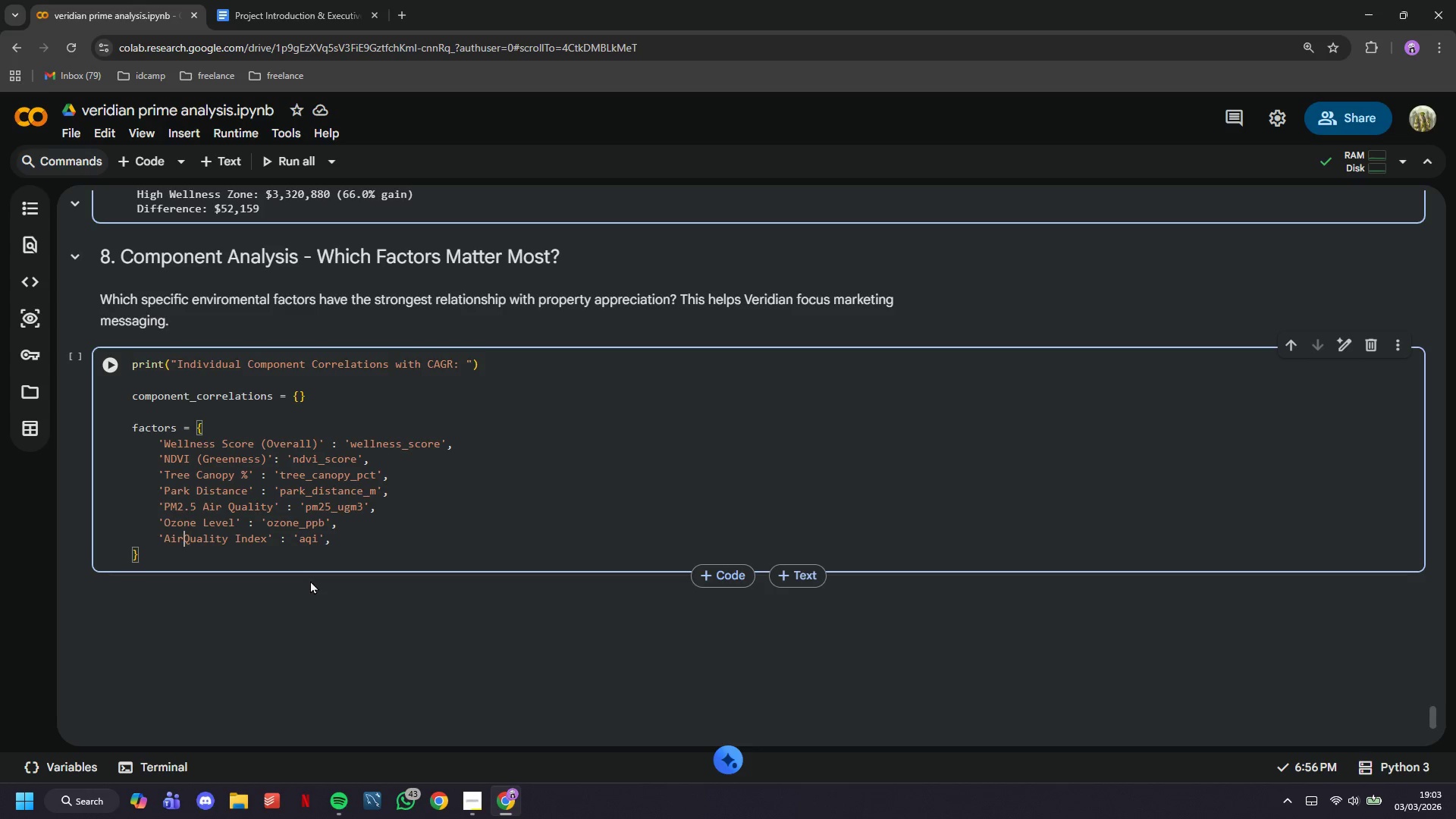 
key(ArrowLeft)
 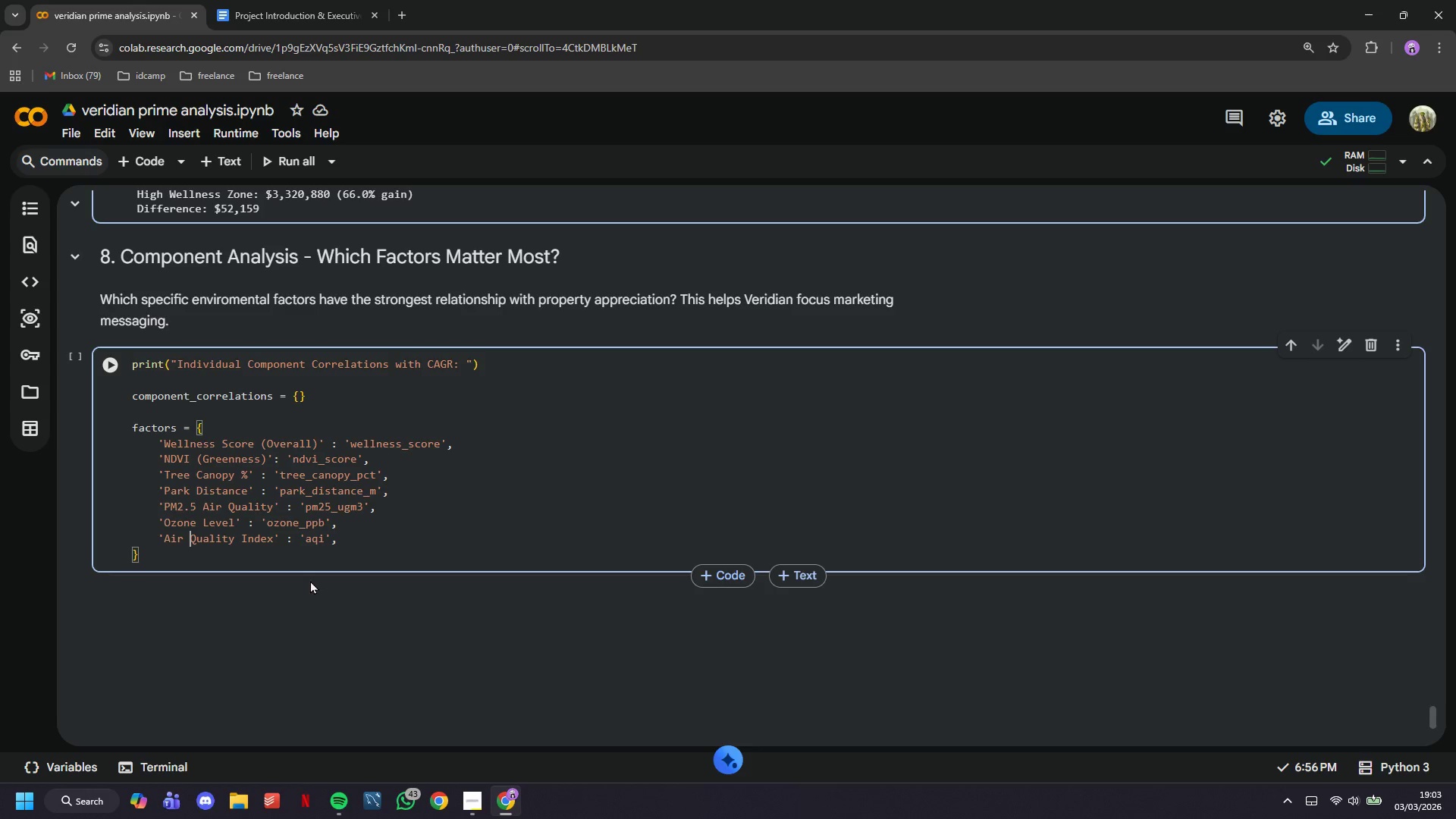 
key(Space)
 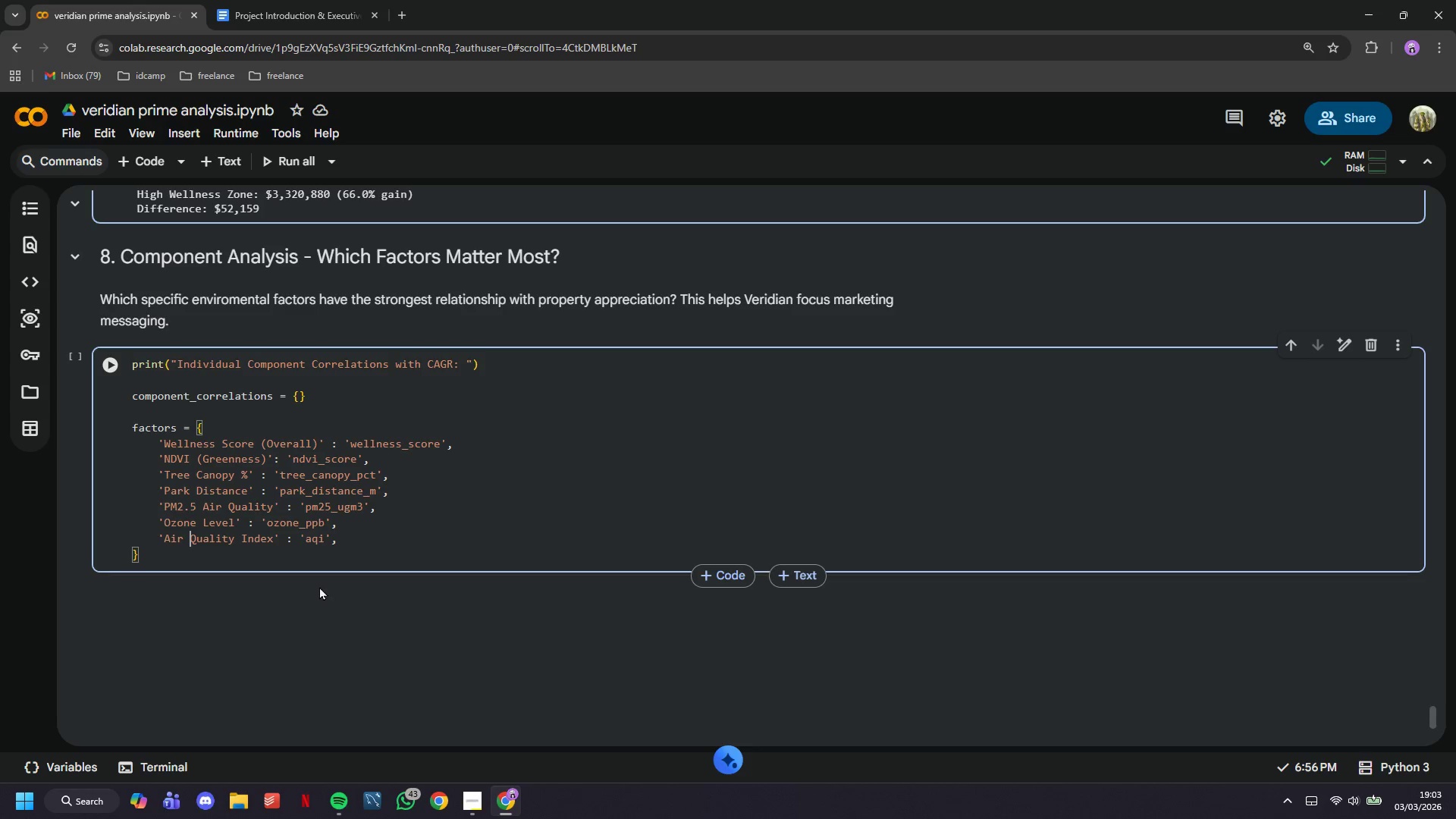 
key(ArrowDown)
 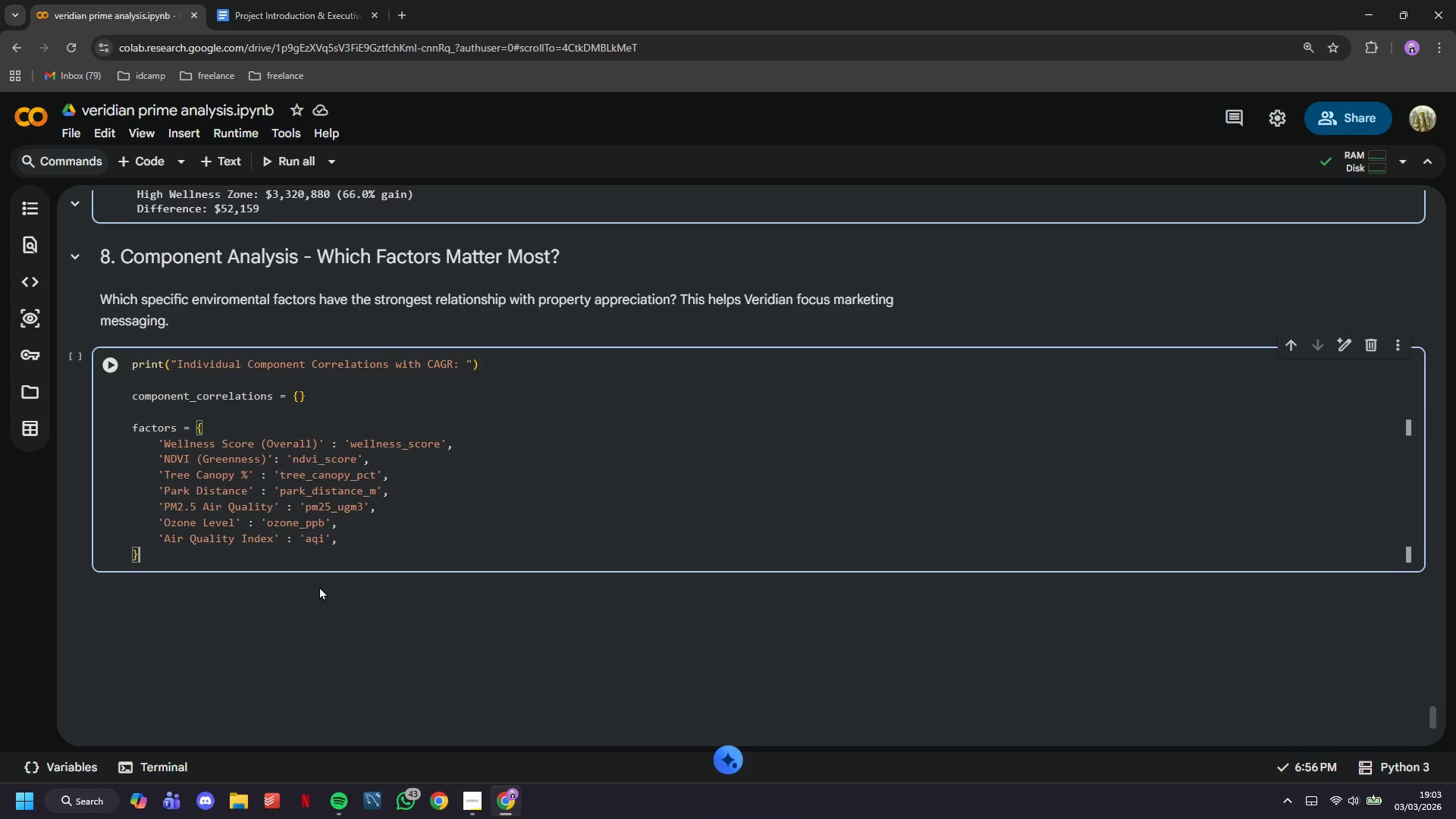 
key(ArrowLeft)
 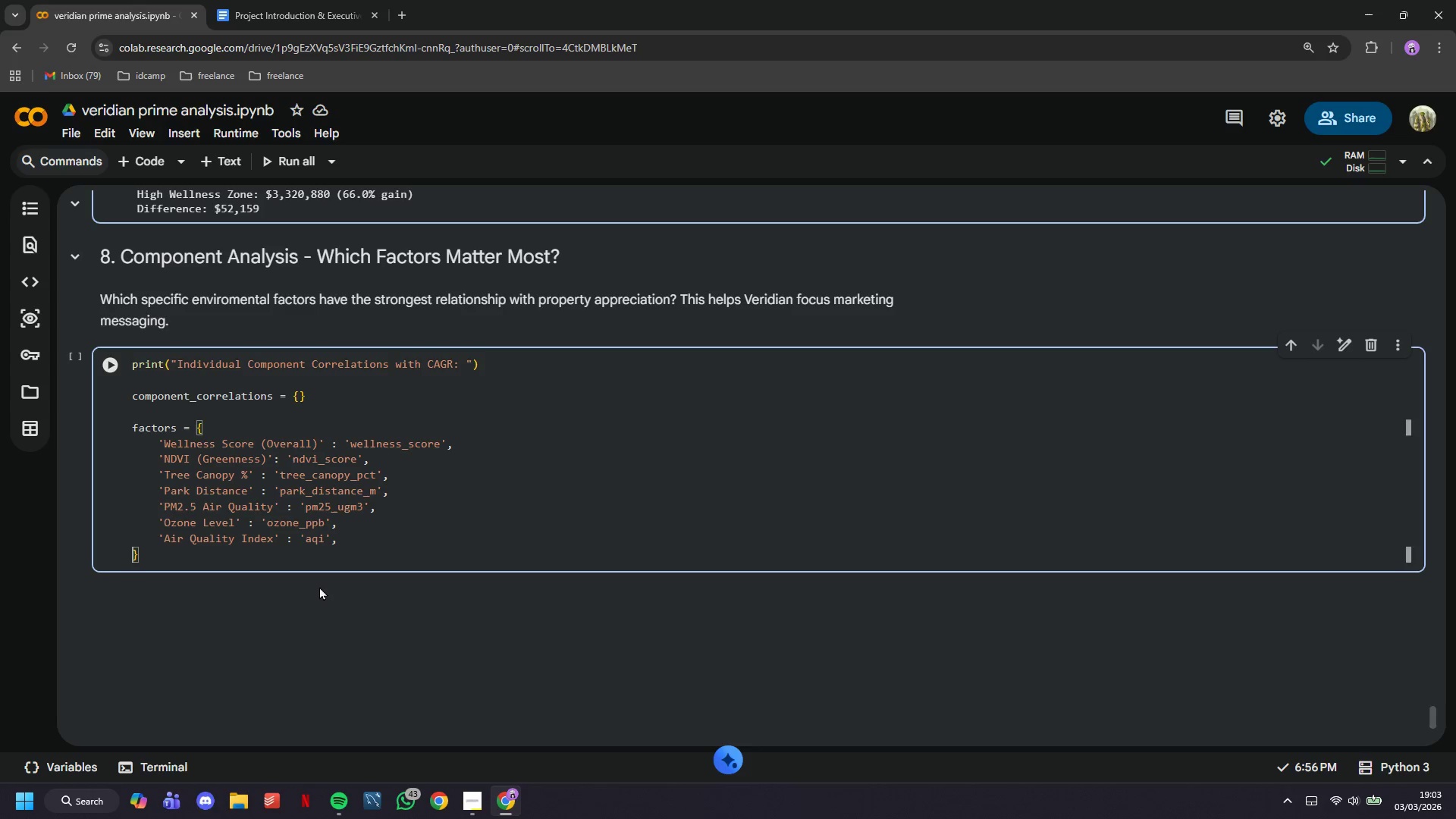 
key(ArrowLeft)
 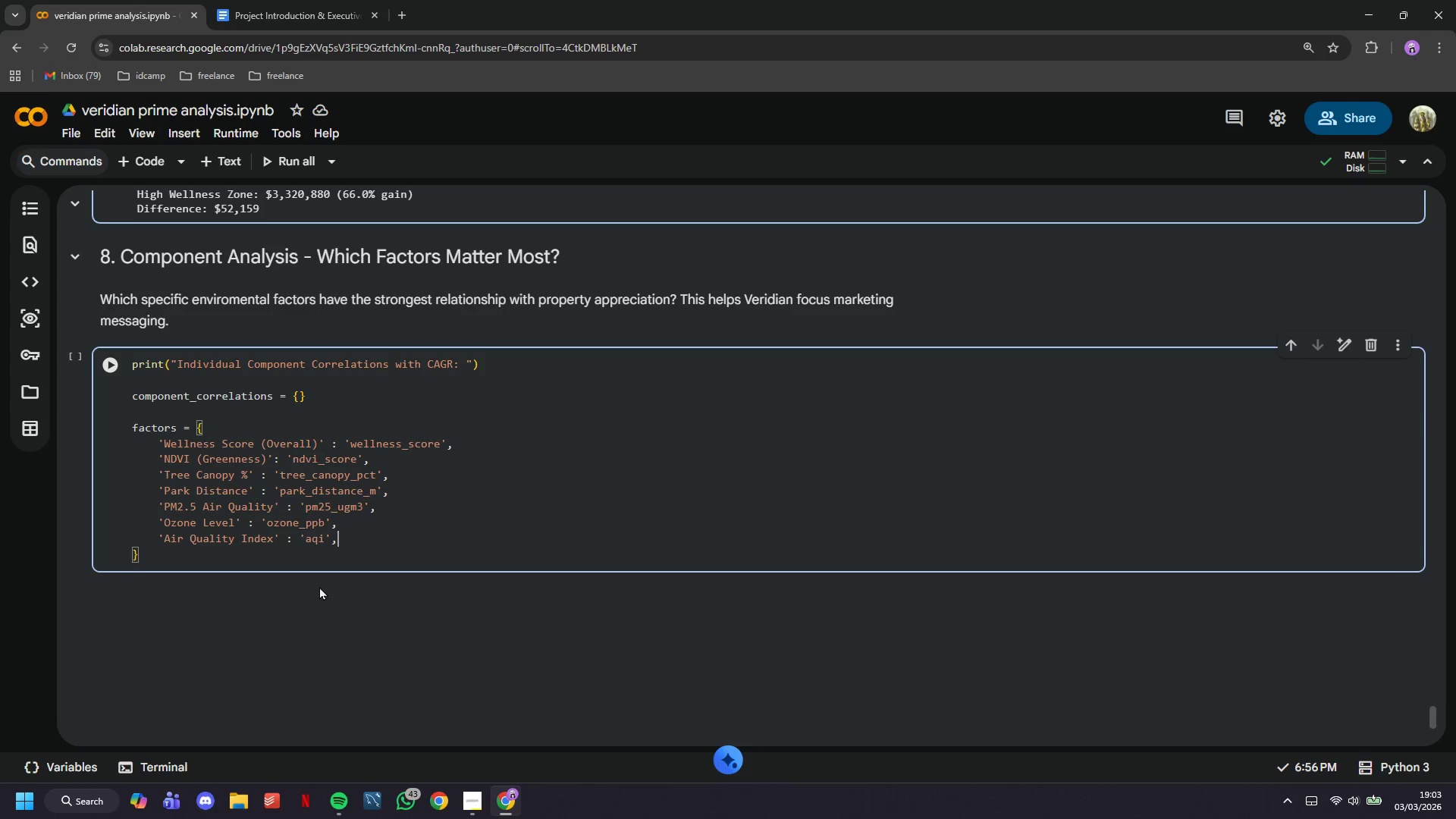 
key(ArrowLeft)
 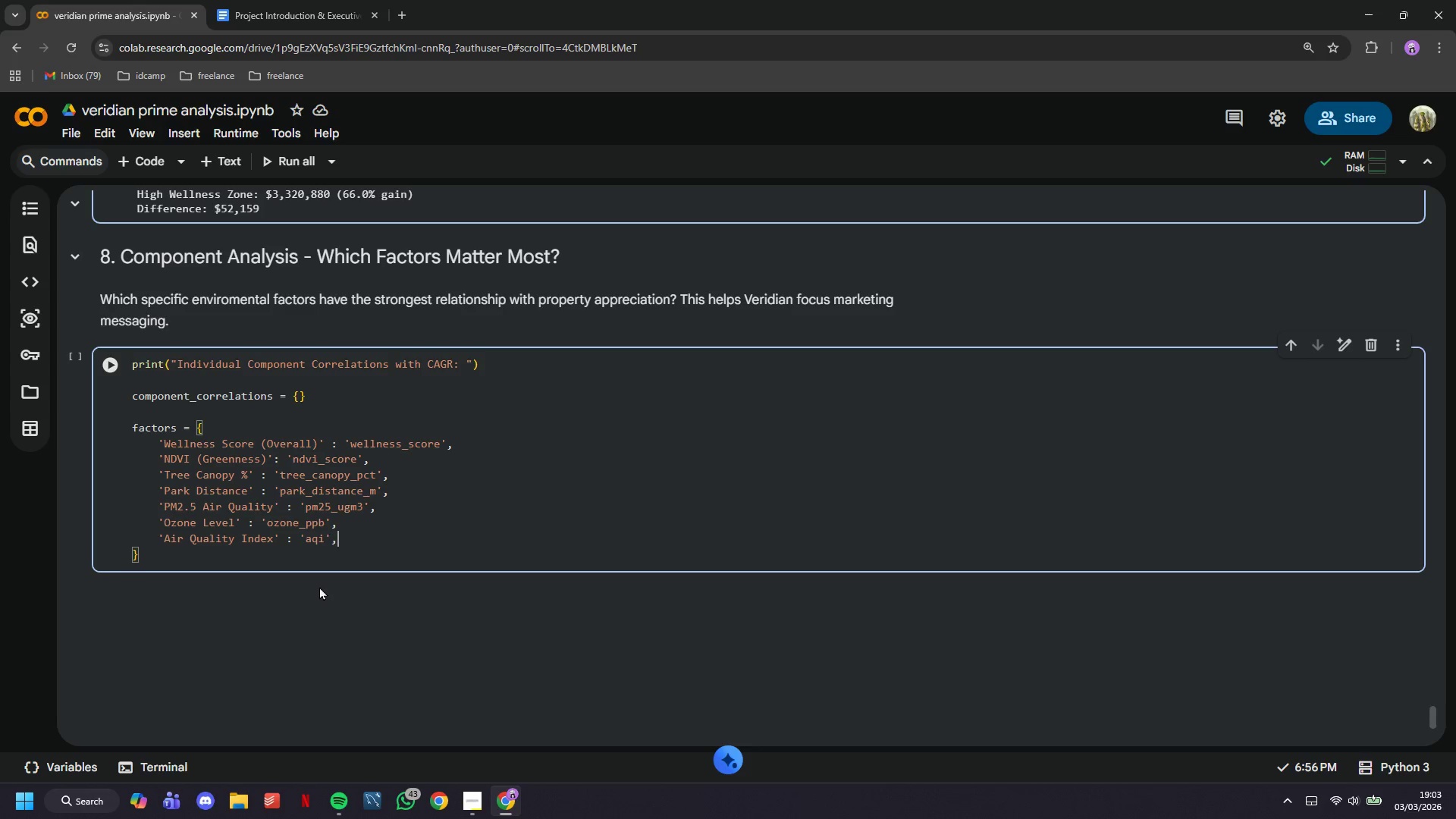 
key(ArrowRight)
 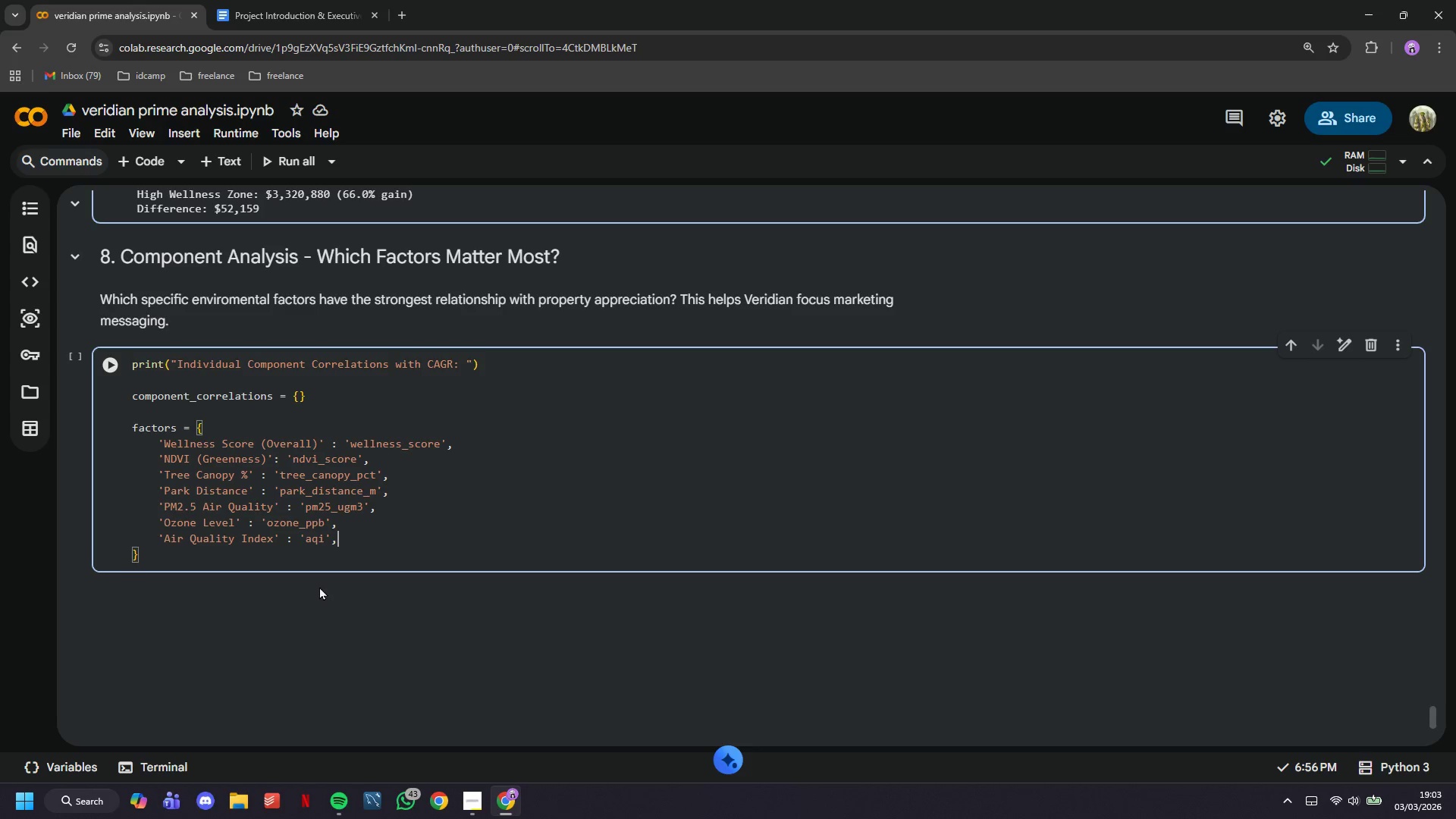 
key(Enter)
 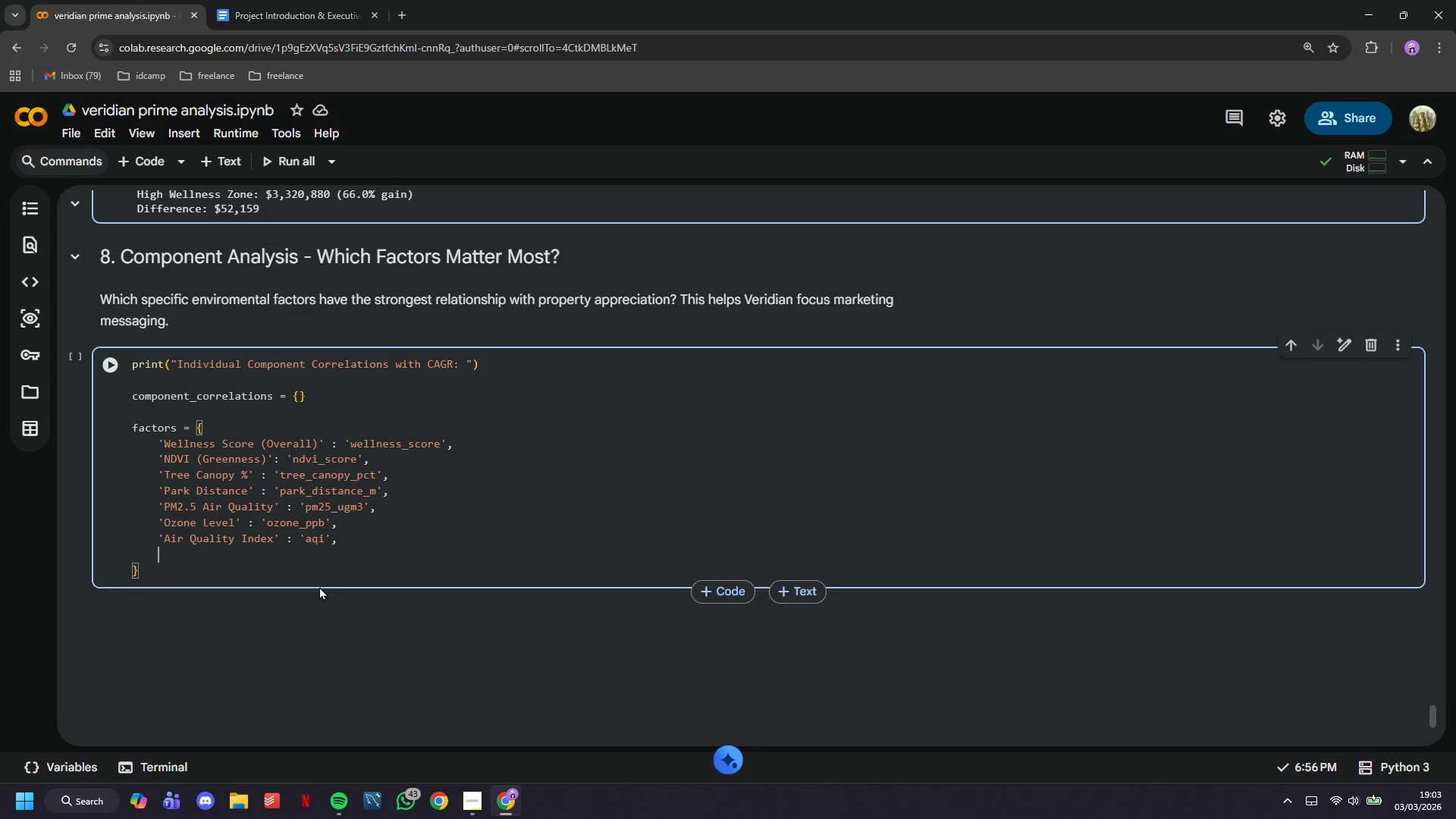 
type('Noise Level)
 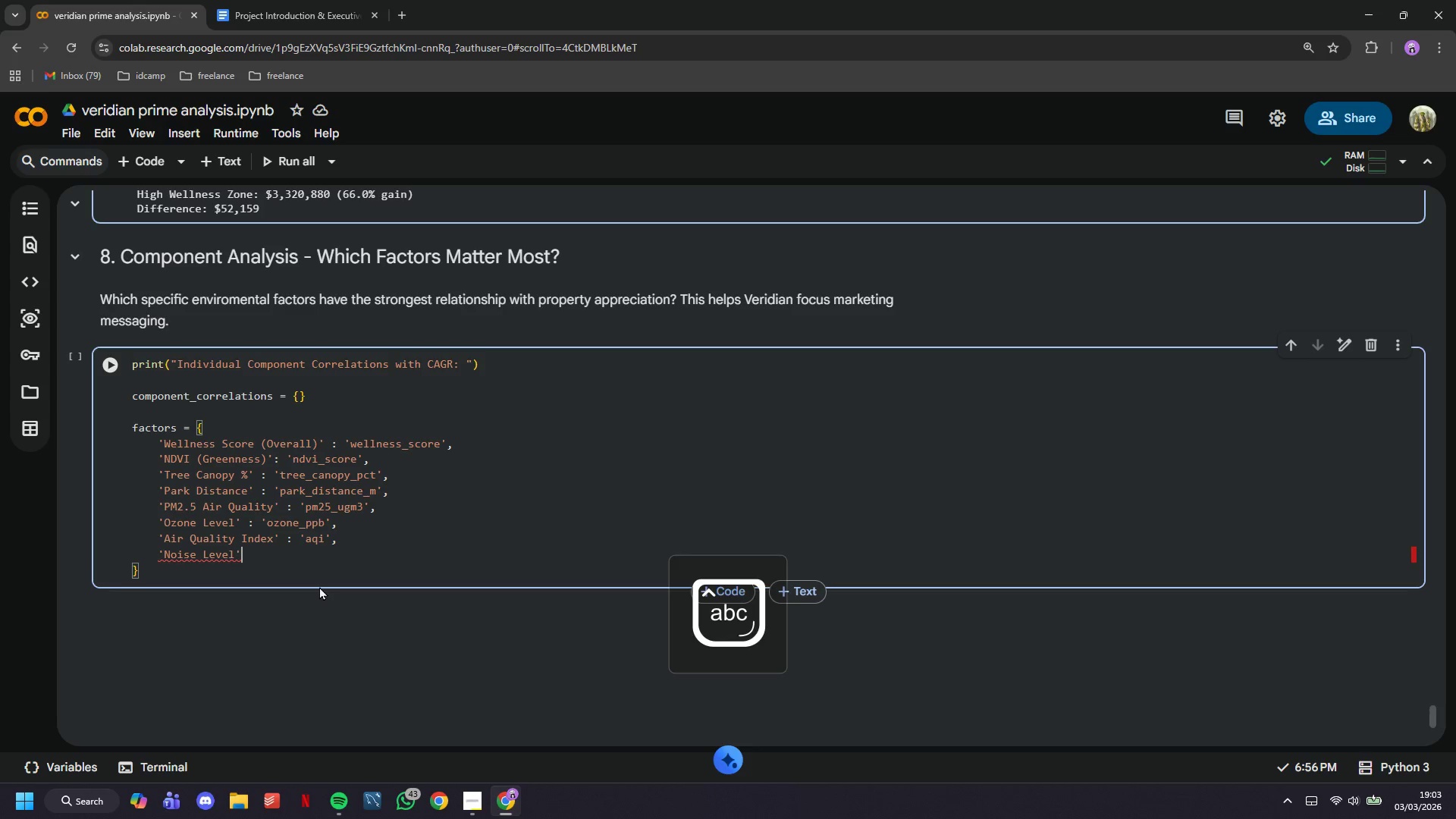 
key(ArrowRight)
 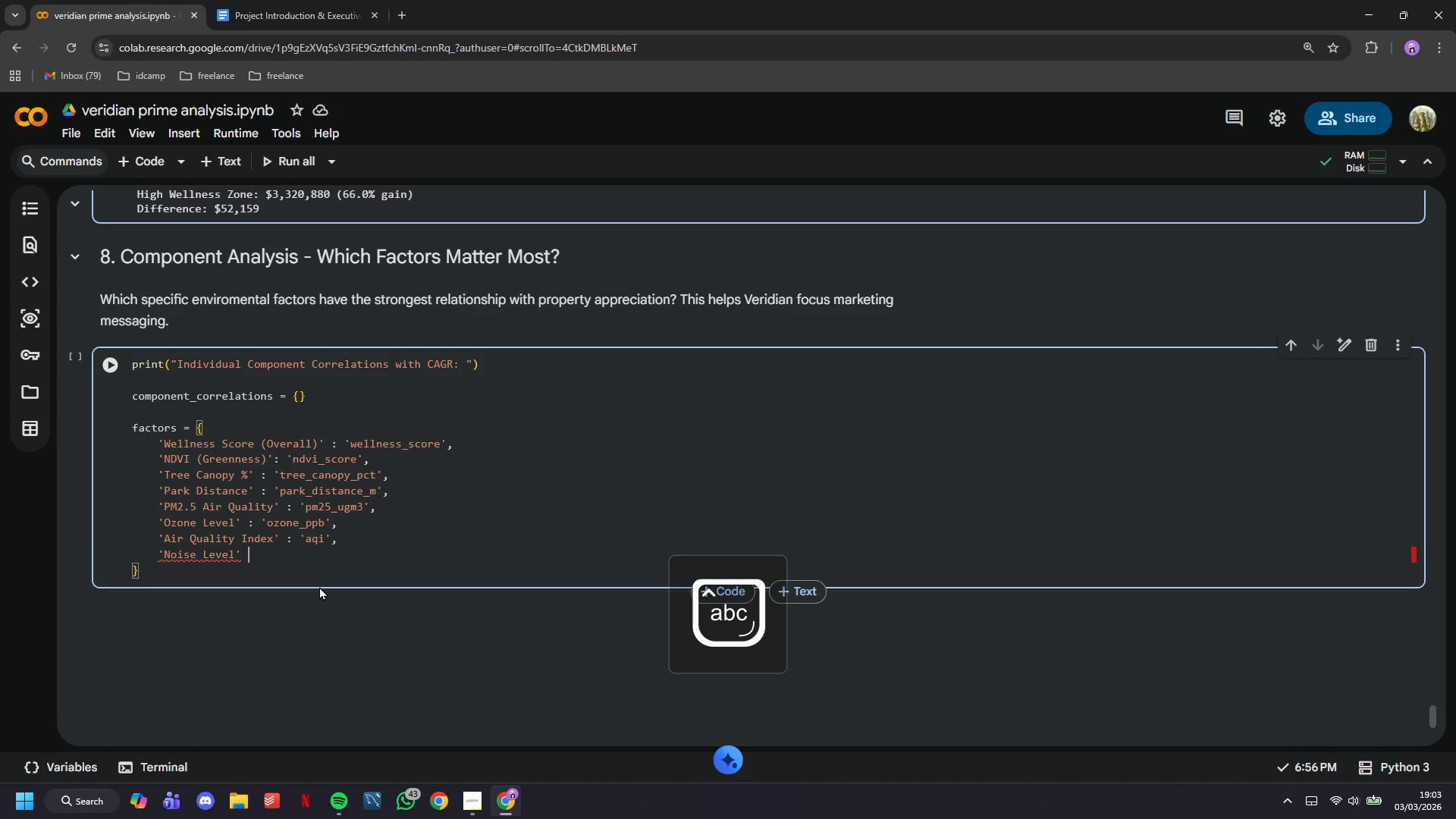 
key(Space)
 